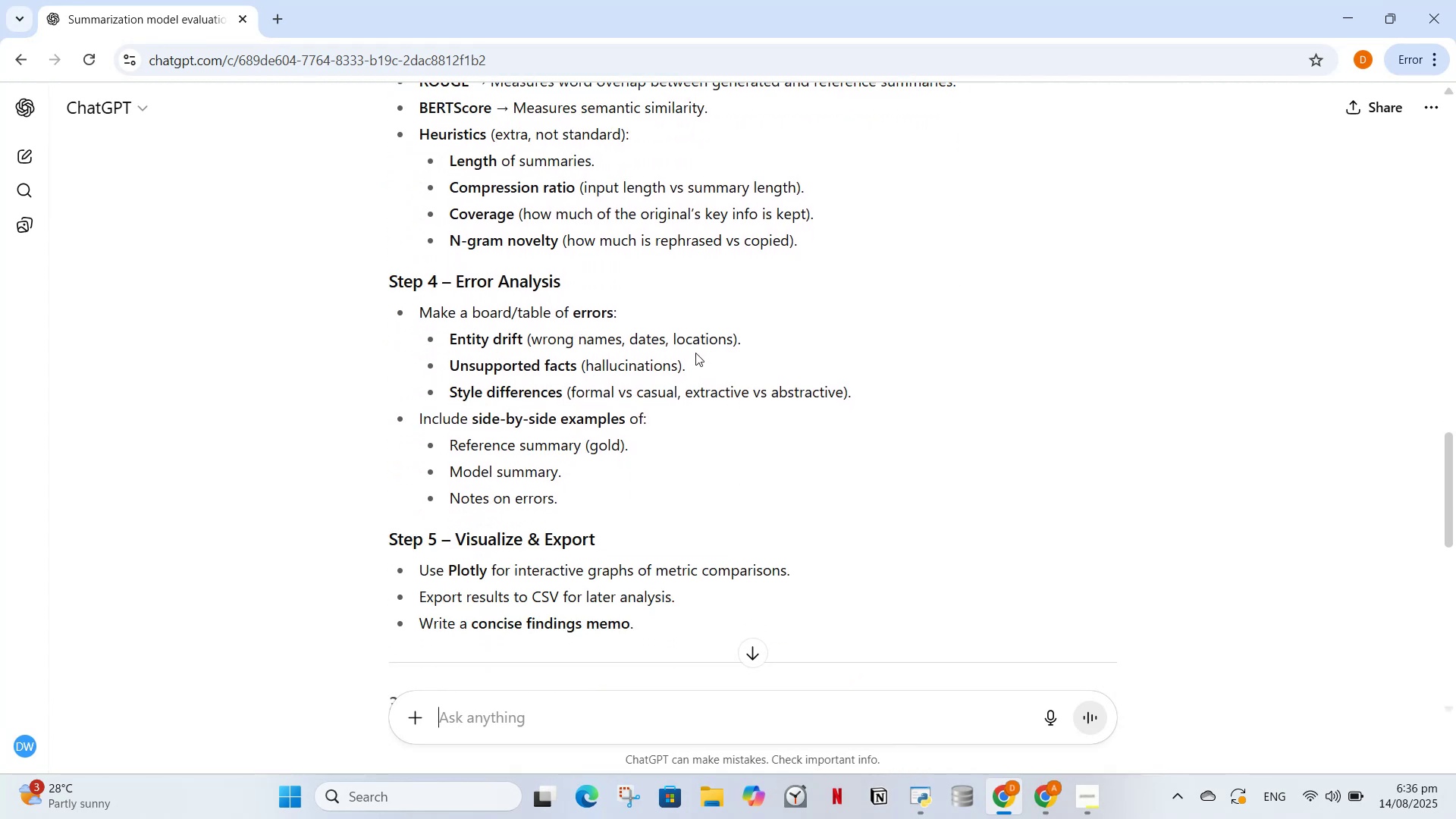 
scroll: coordinate [579, 570], scroll_direction: down, amount: 7.0
 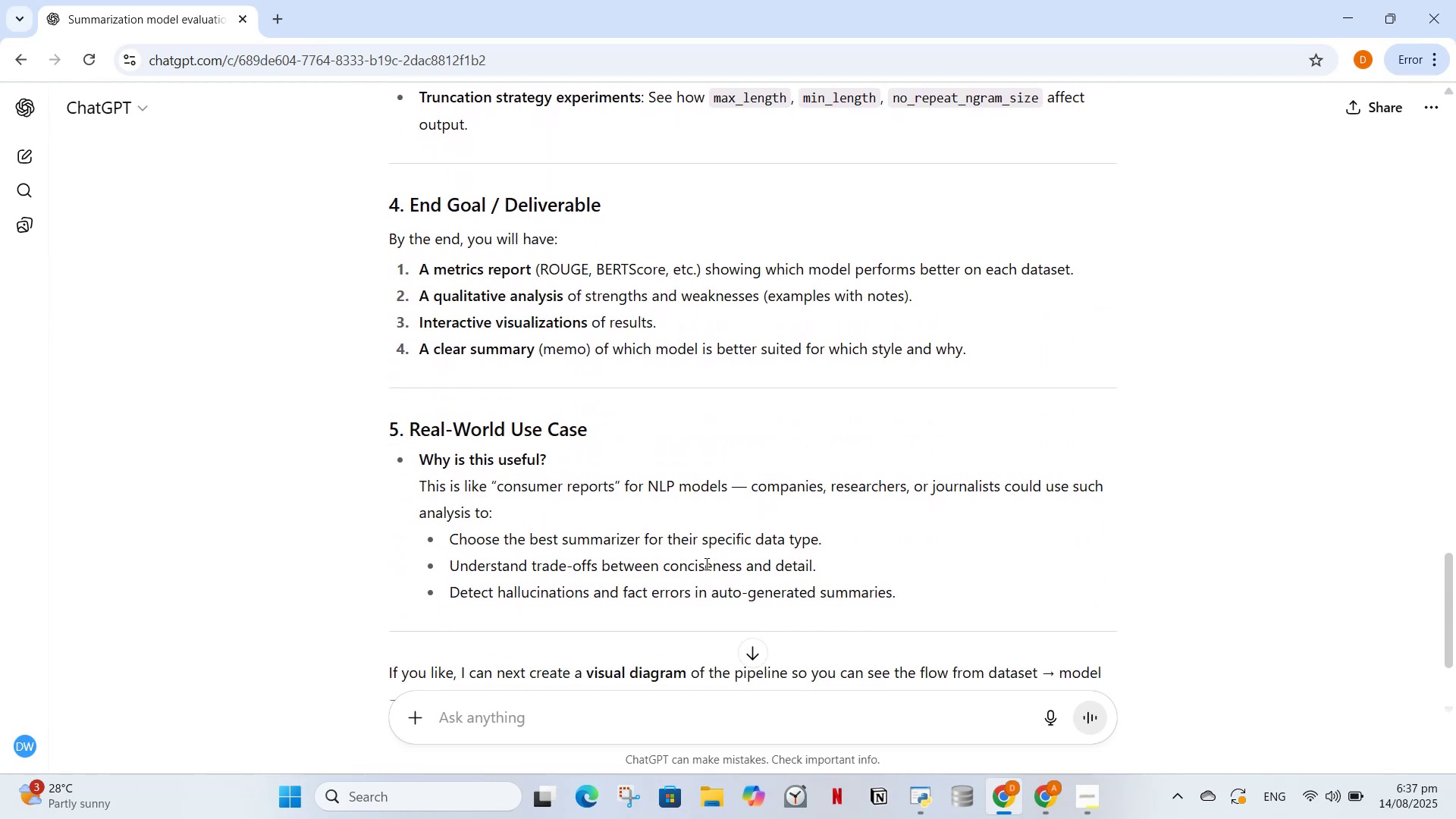 
wait(9.49)
 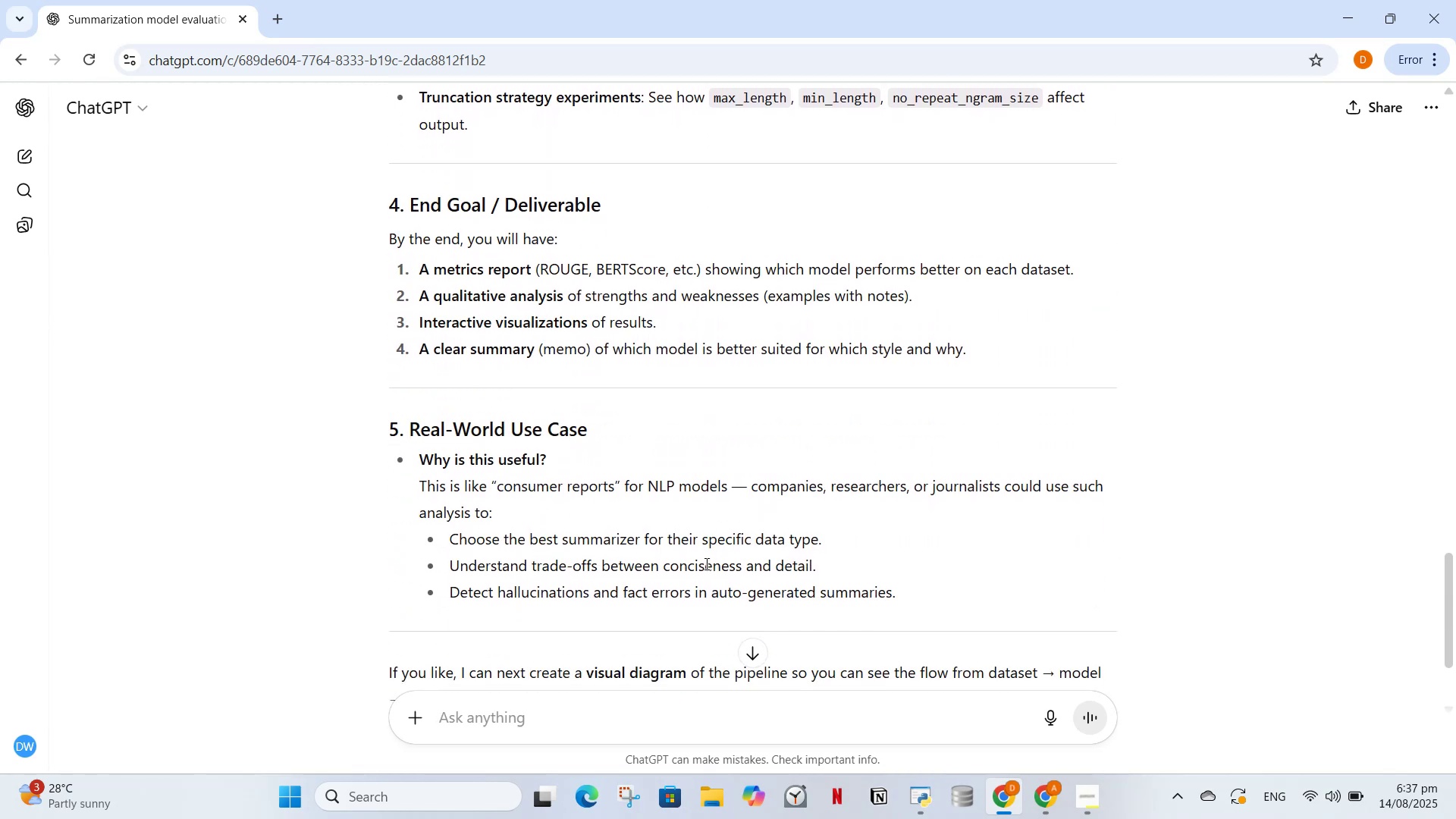 
scroll: coordinate [749, 603], scroll_direction: down, amount: 1.0
 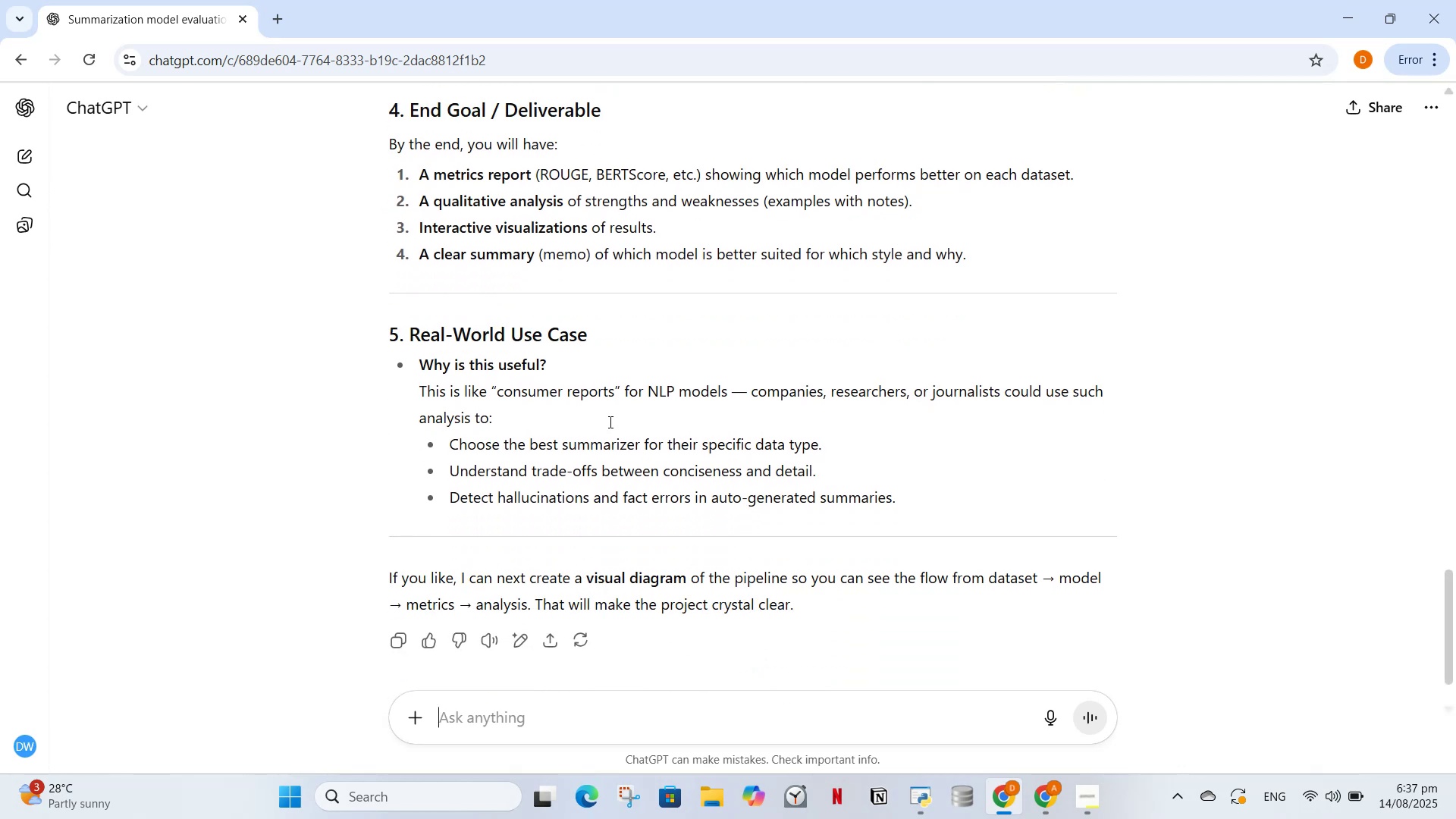 
wait(7.73)
 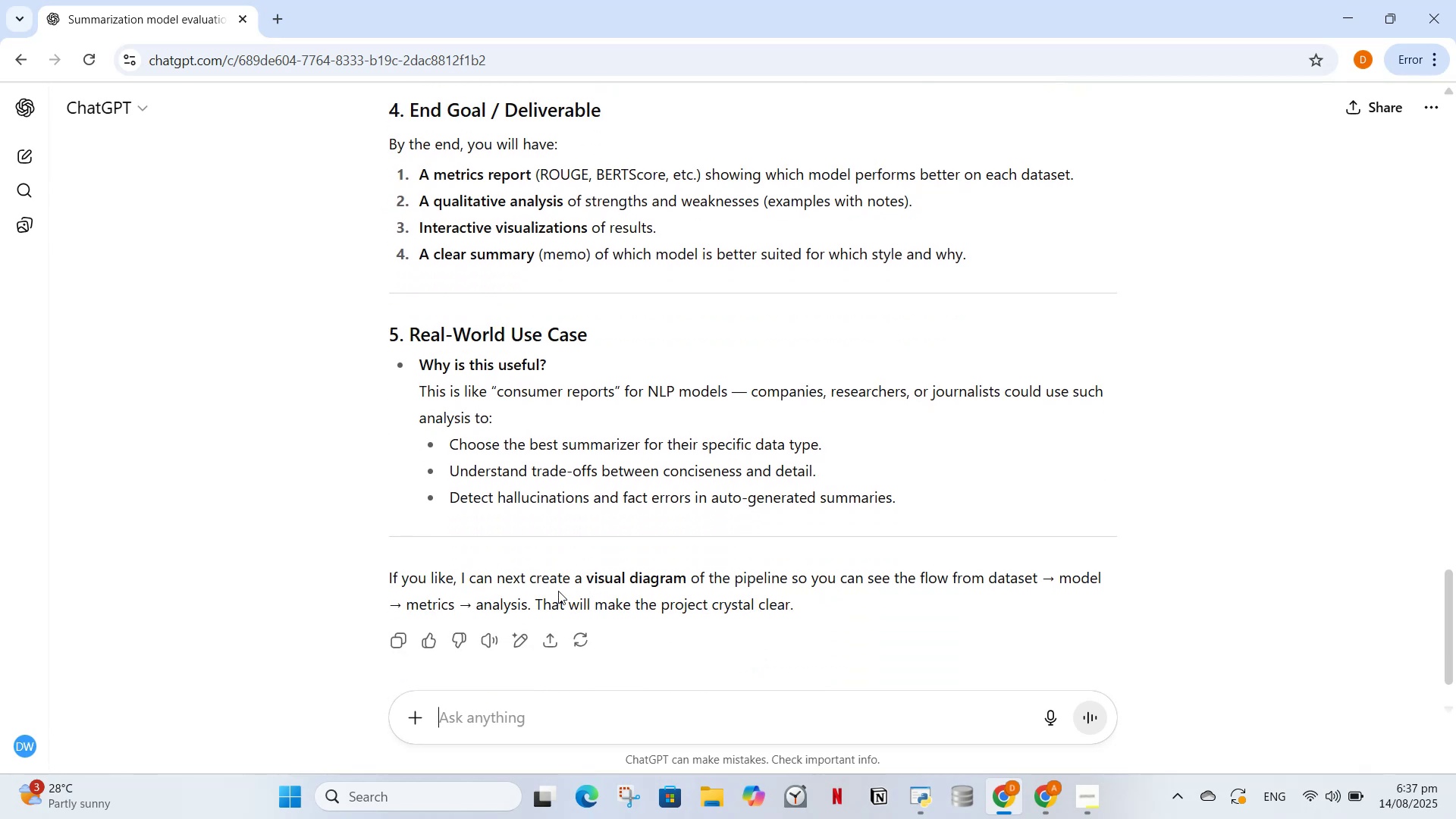 
type(Now if we are using )
 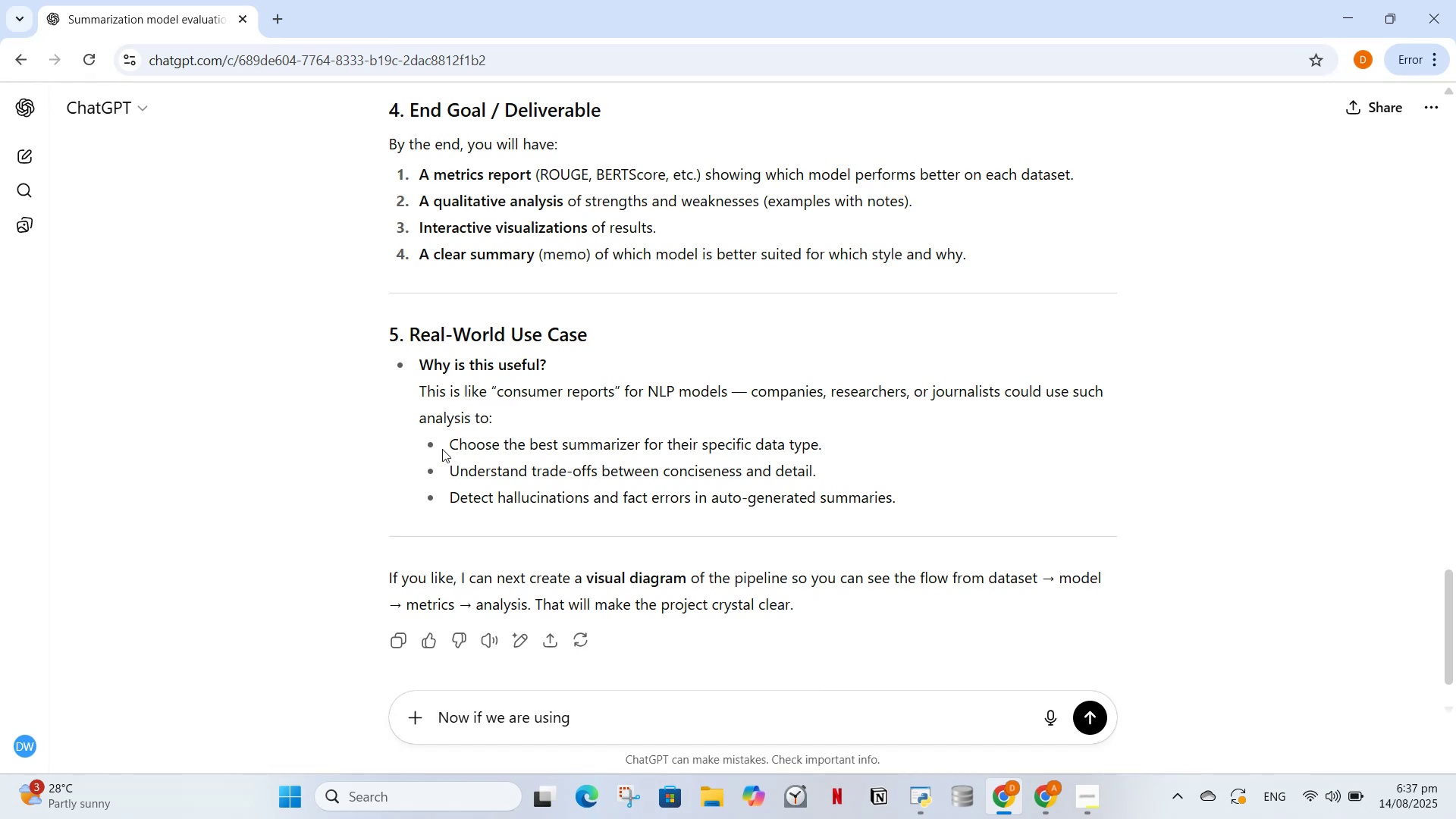 
scroll: coordinate [770, 524], scroll_direction: up, amount: 13.0
 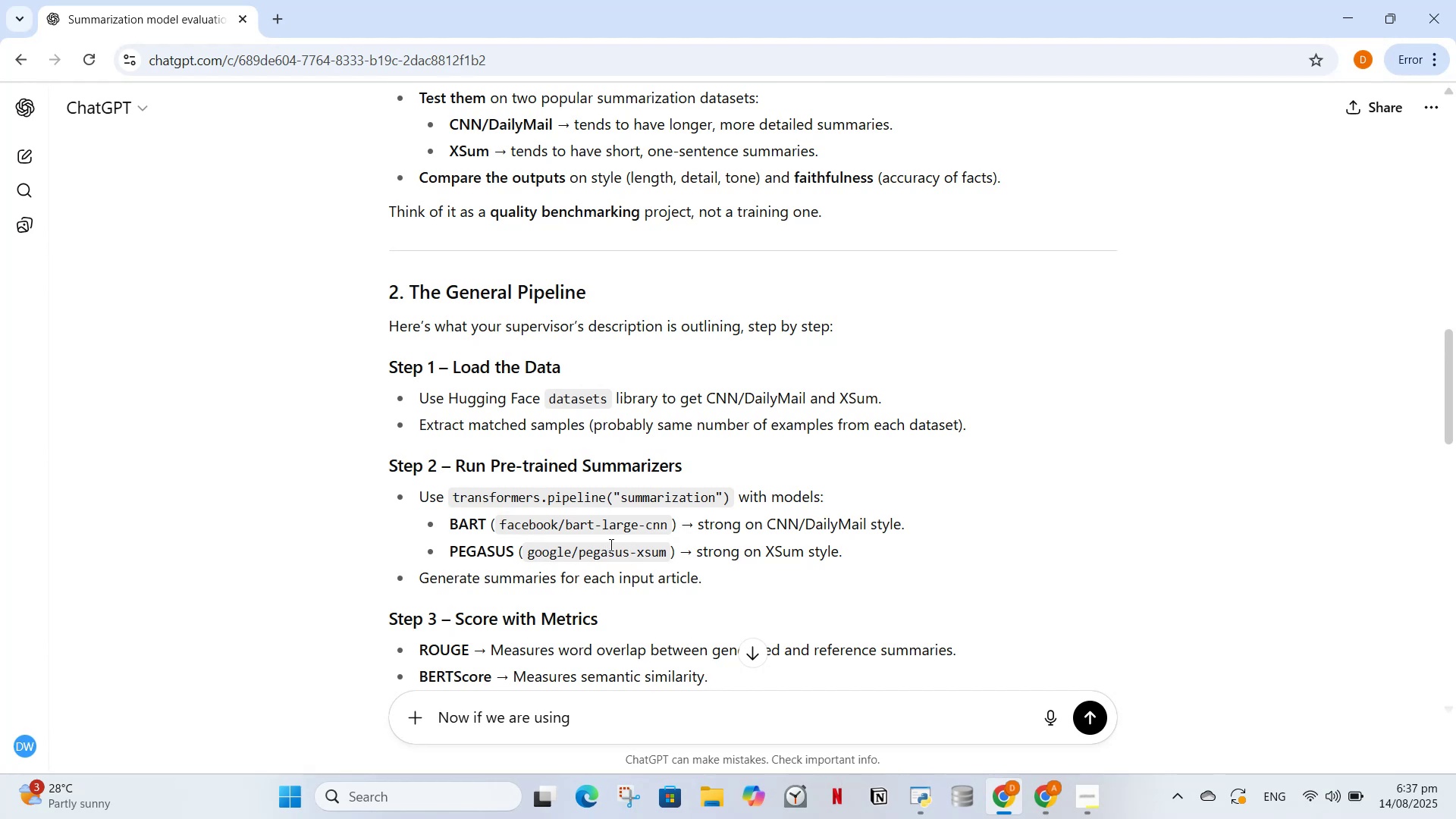 
scroll: coordinate [638, 445], scroll_direction: down, amount: 15.0
 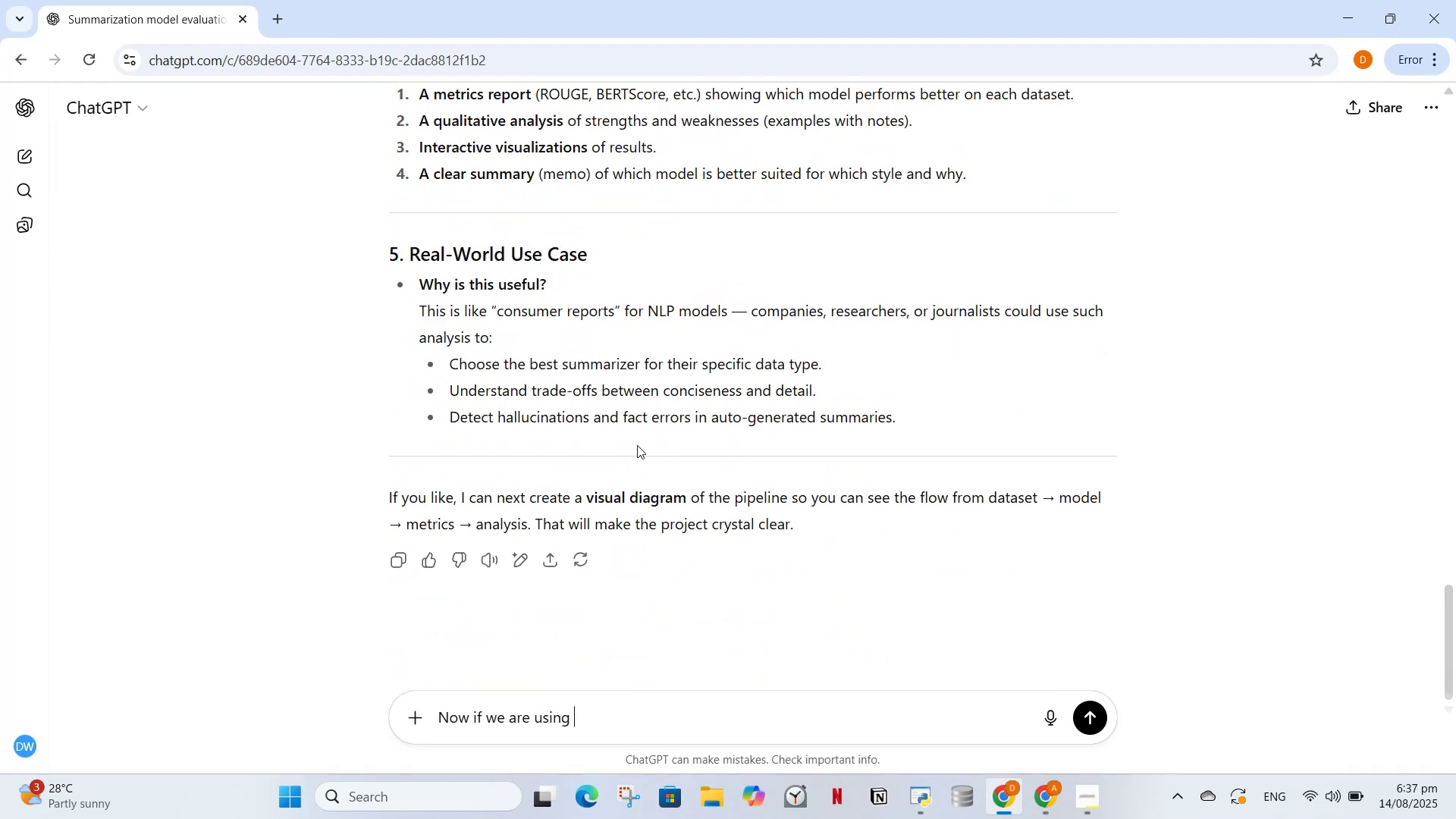 
type(these datasets cnn/dat)
key(Backspace)
type(ilymail or xsum what we will achieve at th)
key(Backspace)
type(t)
key(Backspace)
type(he like this project does what ?)
 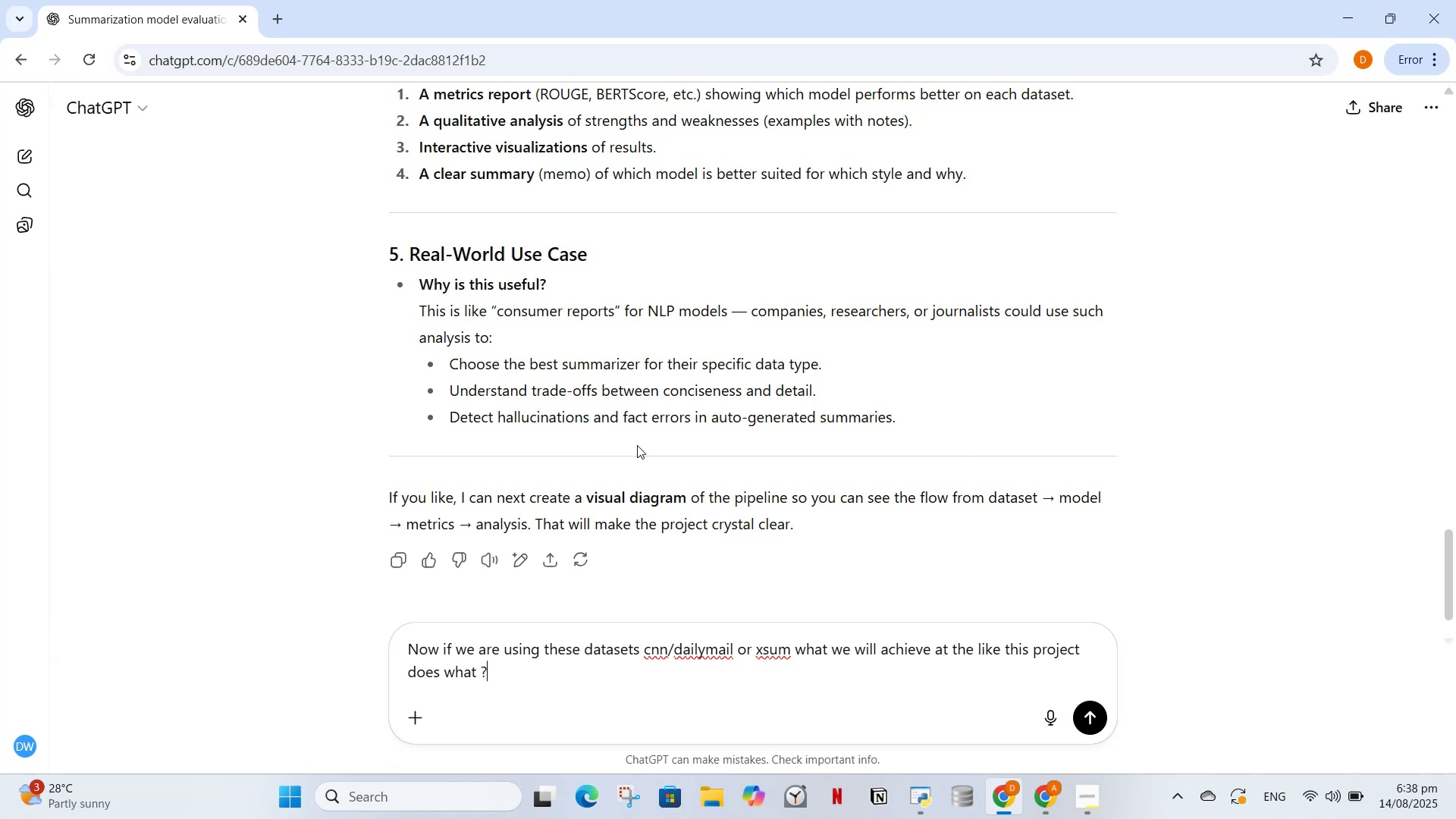 
key(Enter)
 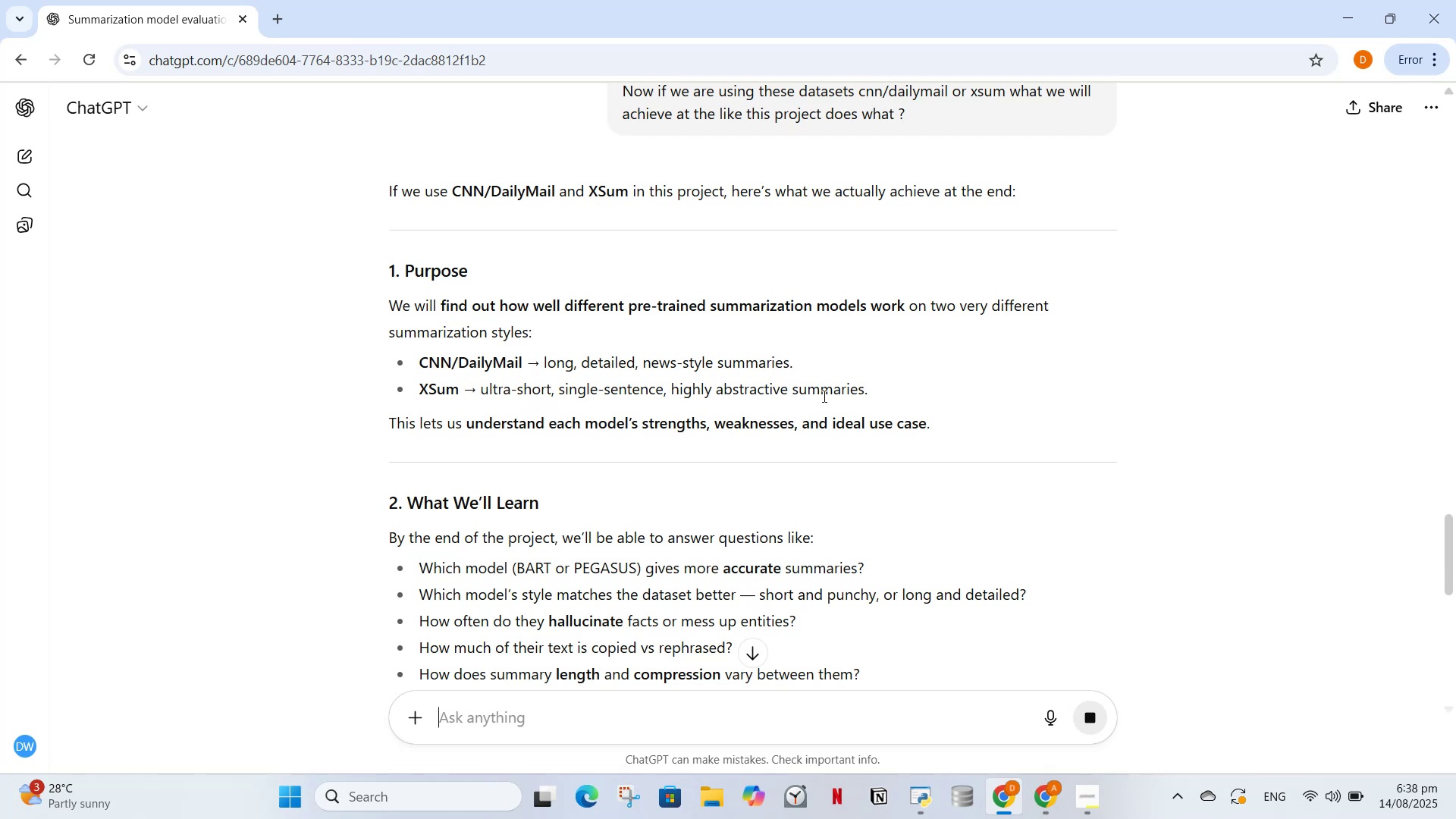 
wait(16.91)
 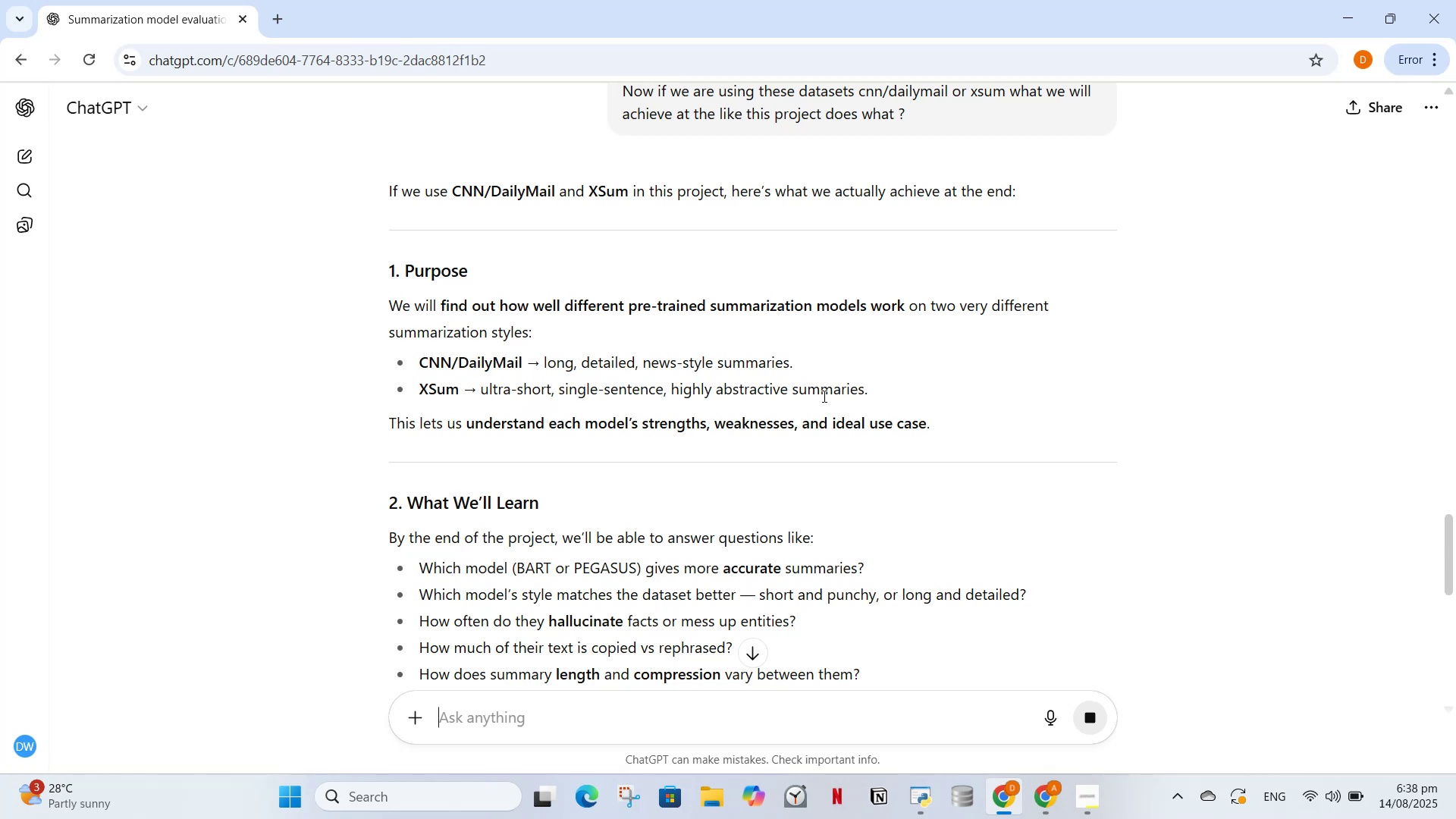 
scroll: coordinate [661, 382], scroll_direction: down, amount: 6.0
 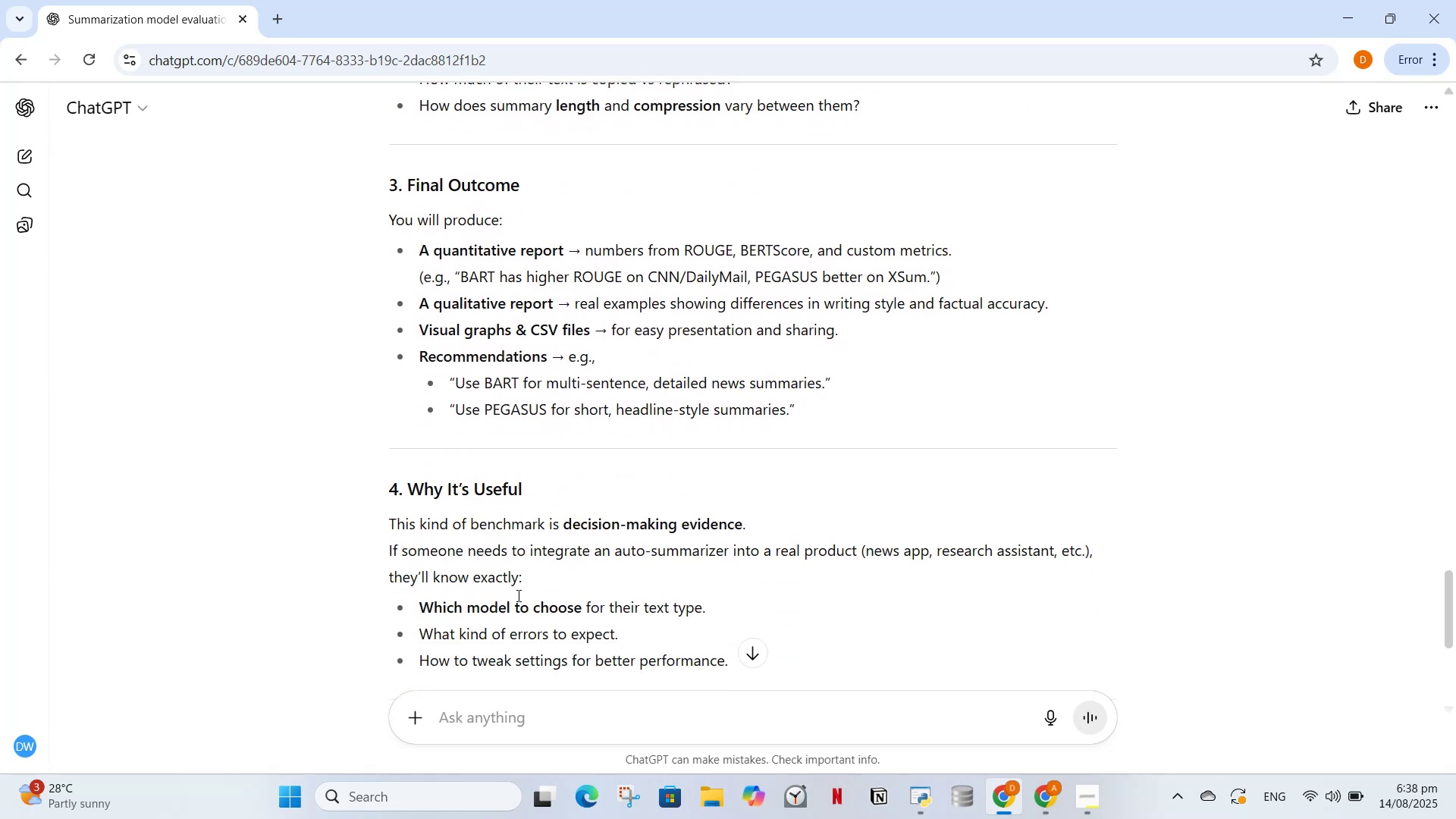 
wait(8.9)
 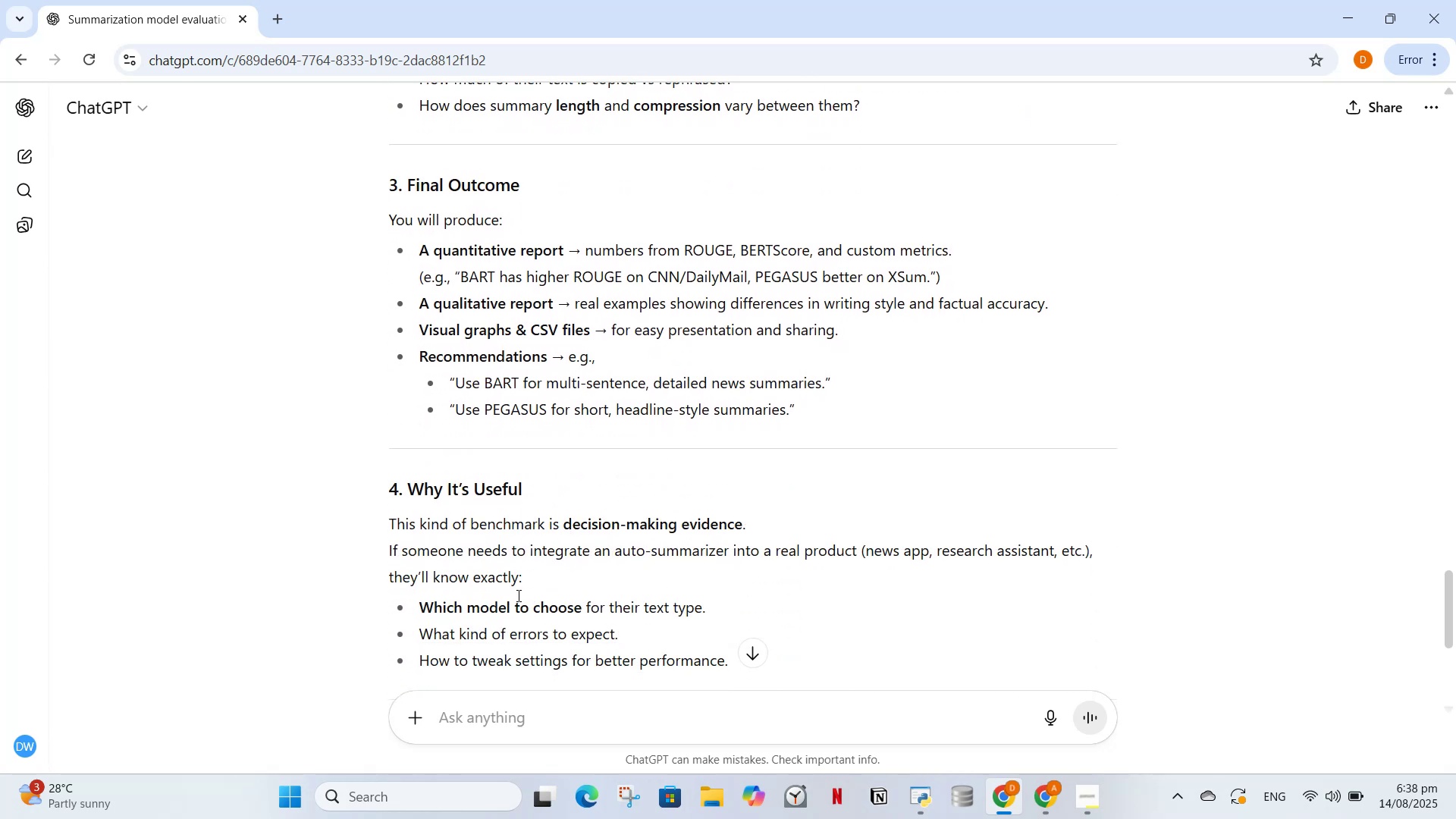 
scroll: coordinate [632, 618], scroll_direction: down, amount: 2.0
 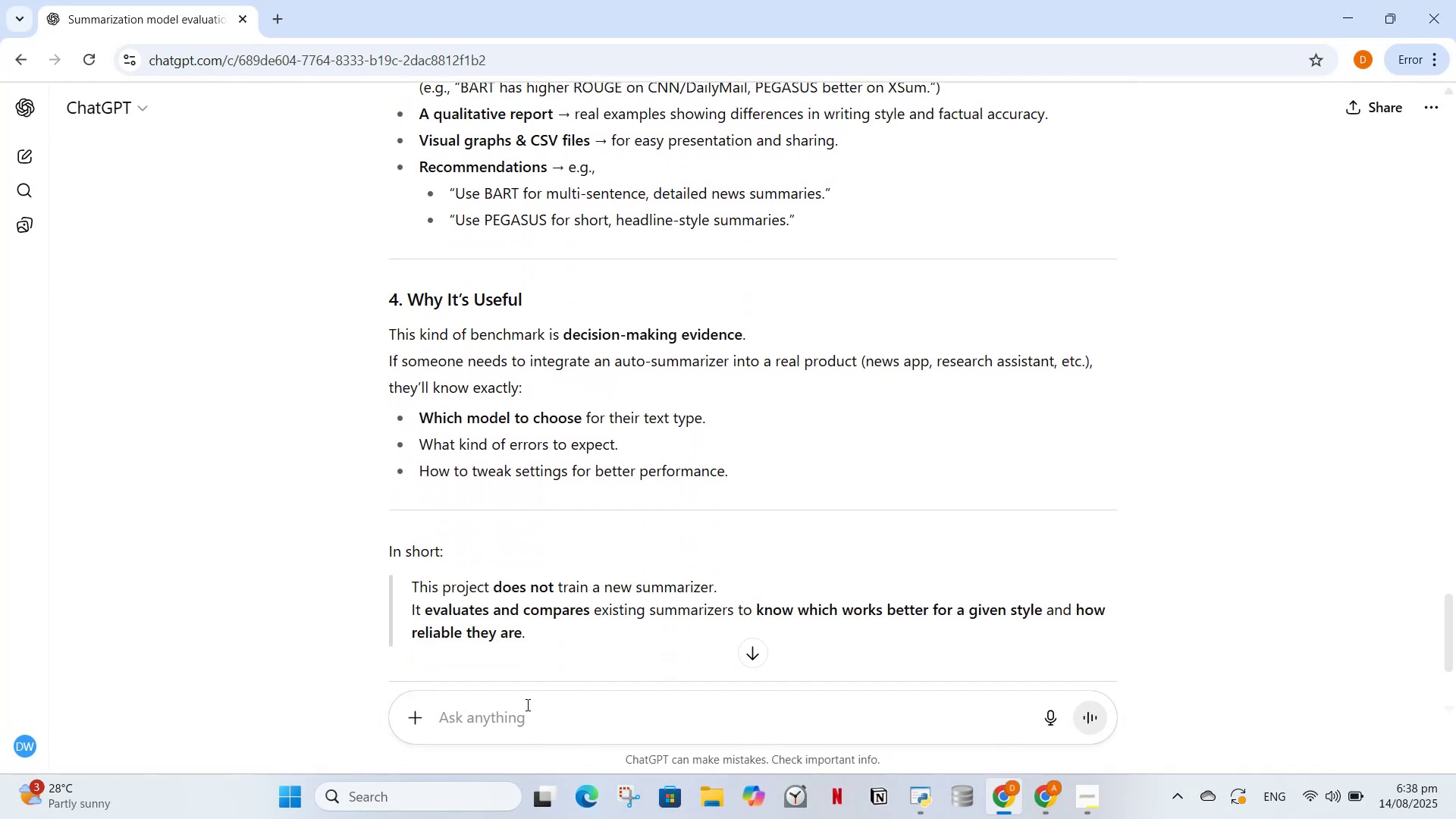 
type(For example , we will give model a detailed text and it summarizes for us i)
key(Backspace)
key(Backspace)
type(, is this you are trying to say ?)
 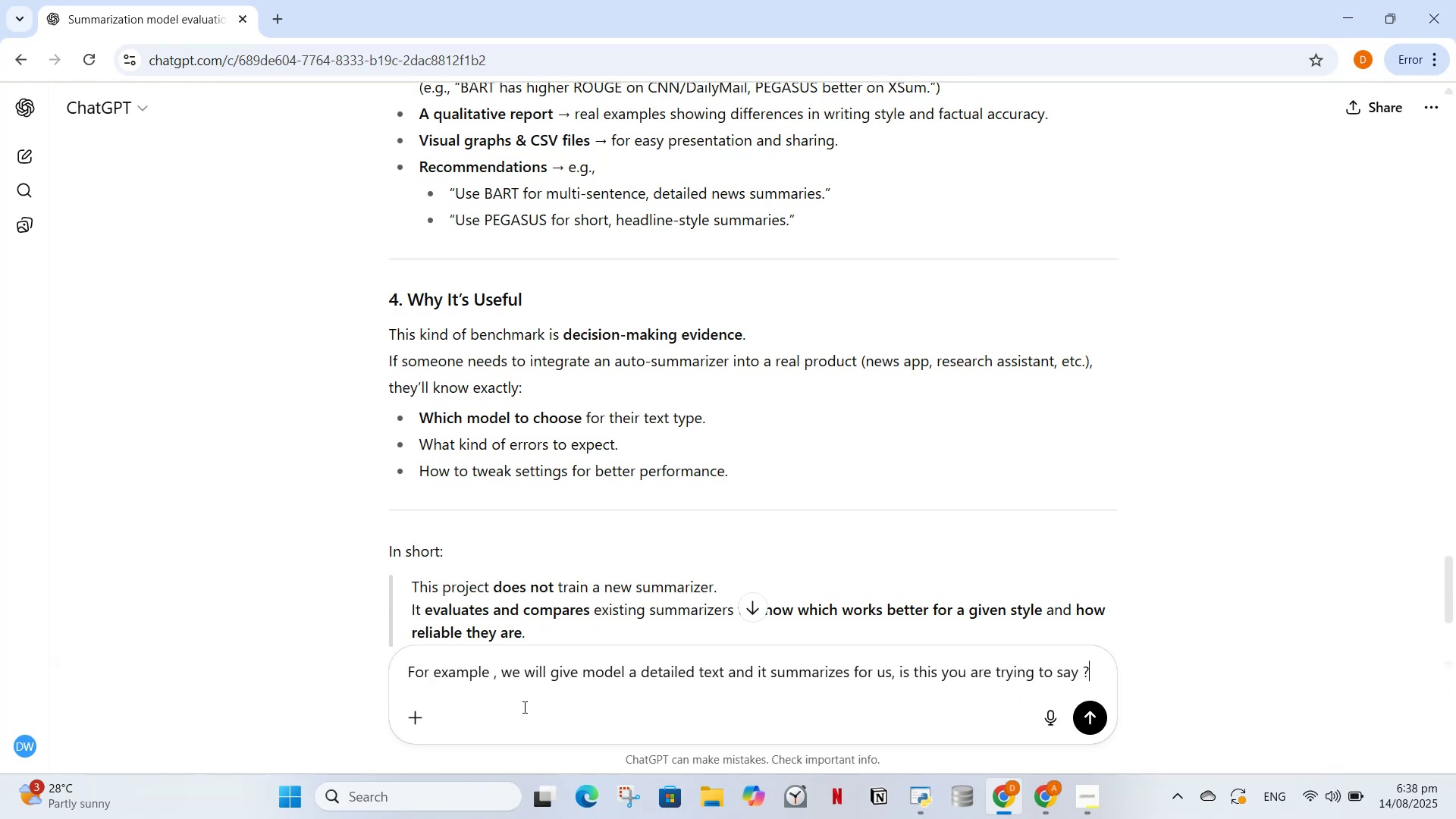 
key(Enter)
 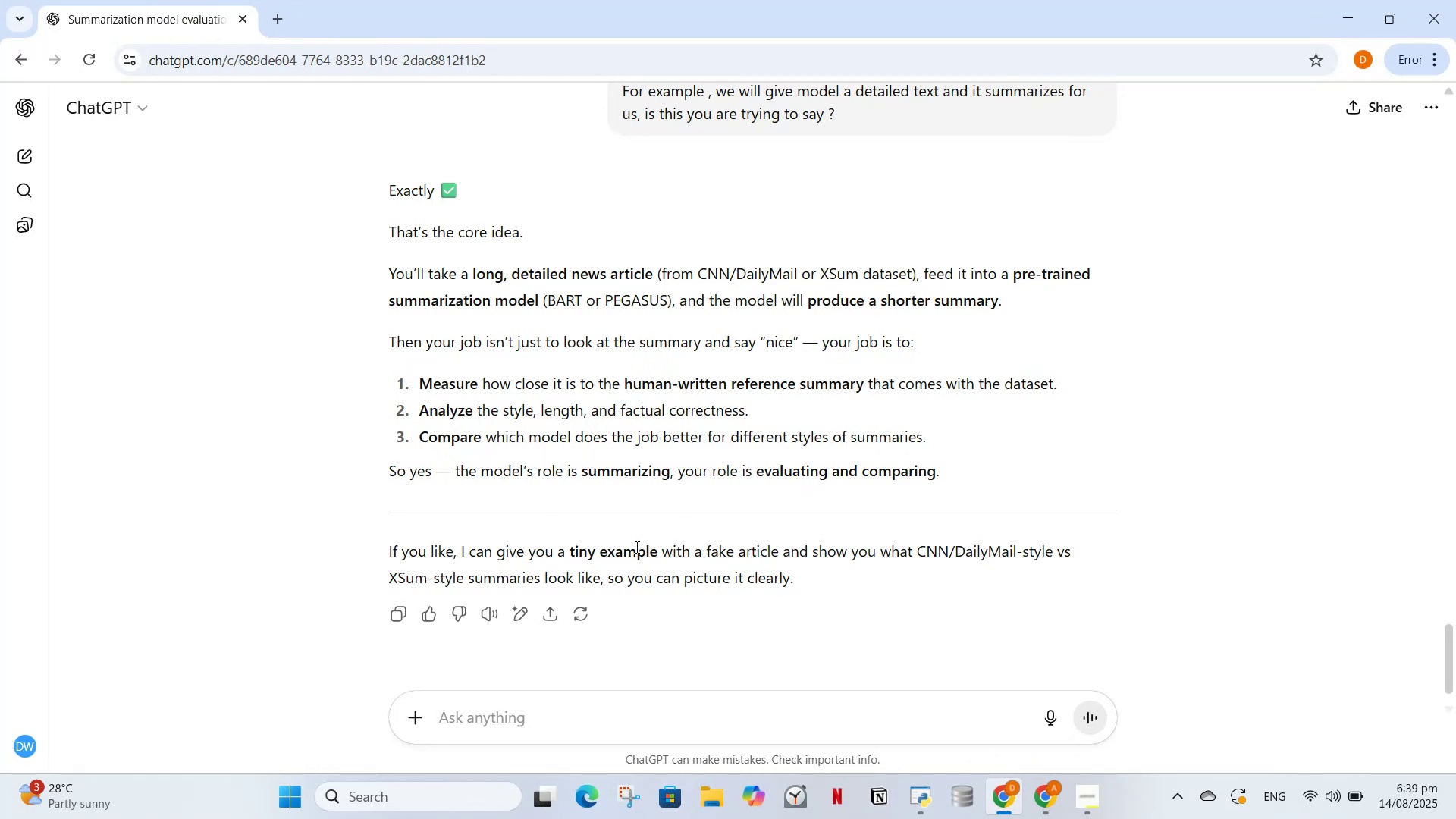 
wait(24.79)
 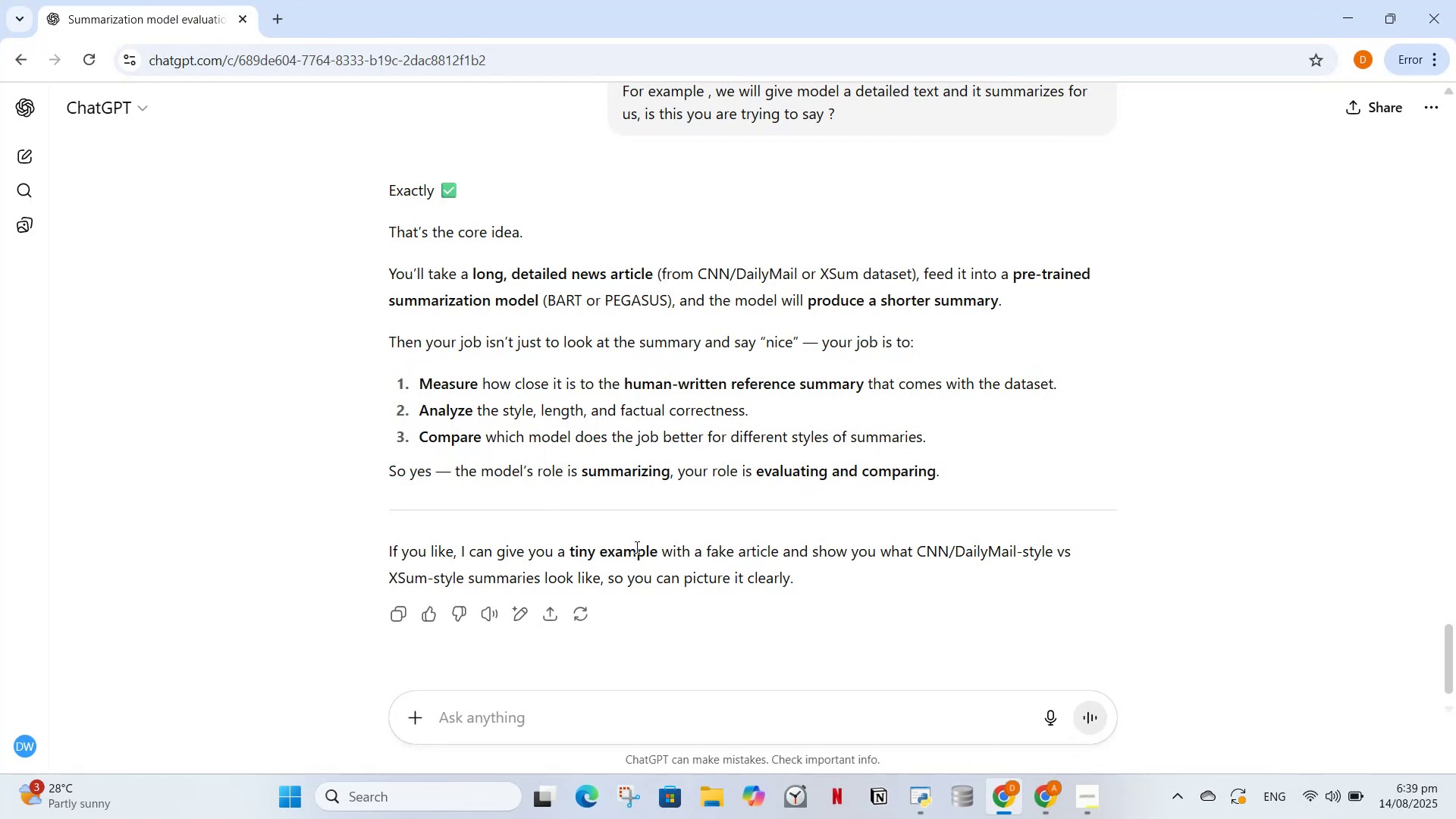 
type(yes give)
 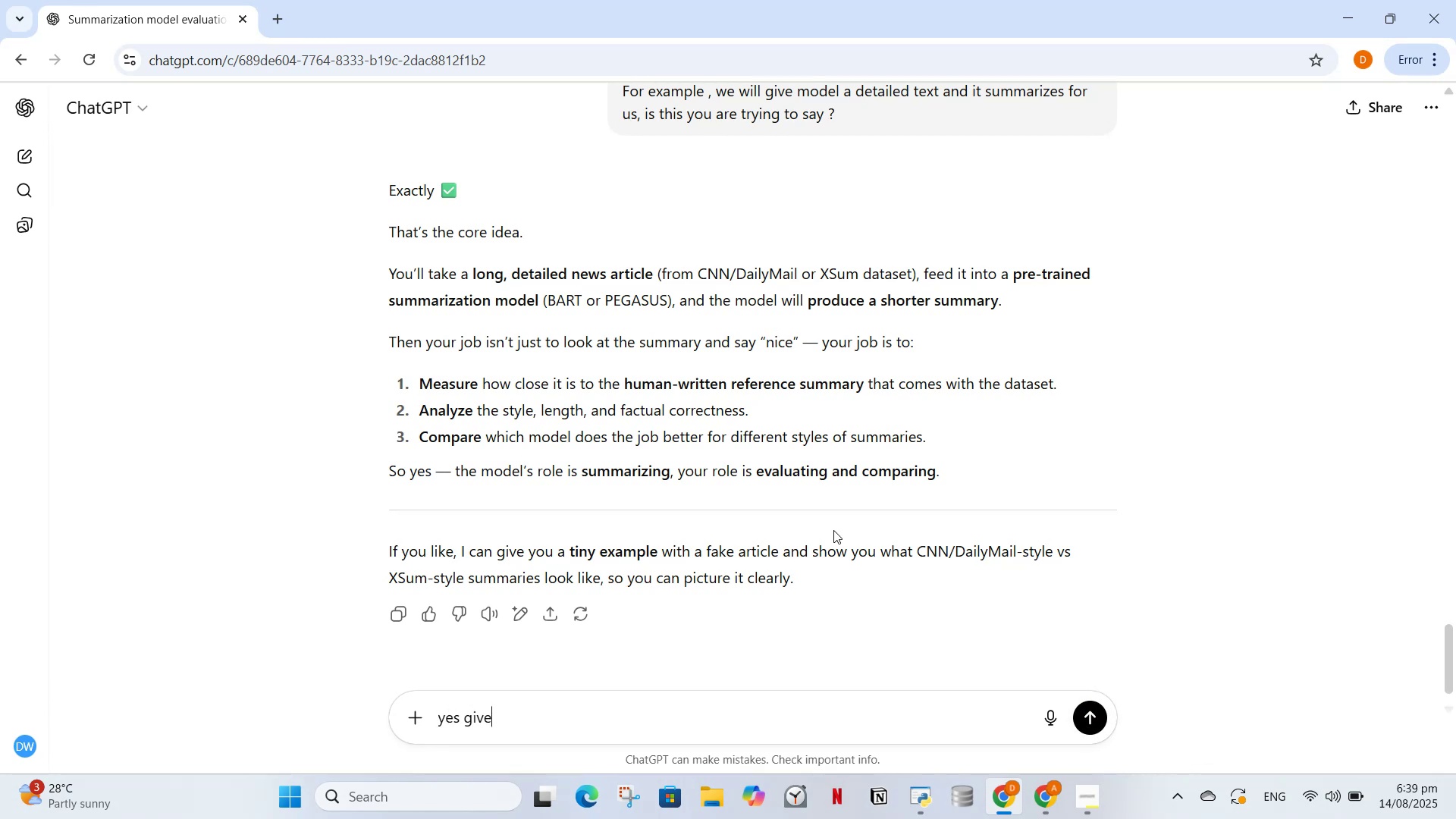 
key(Enter)
 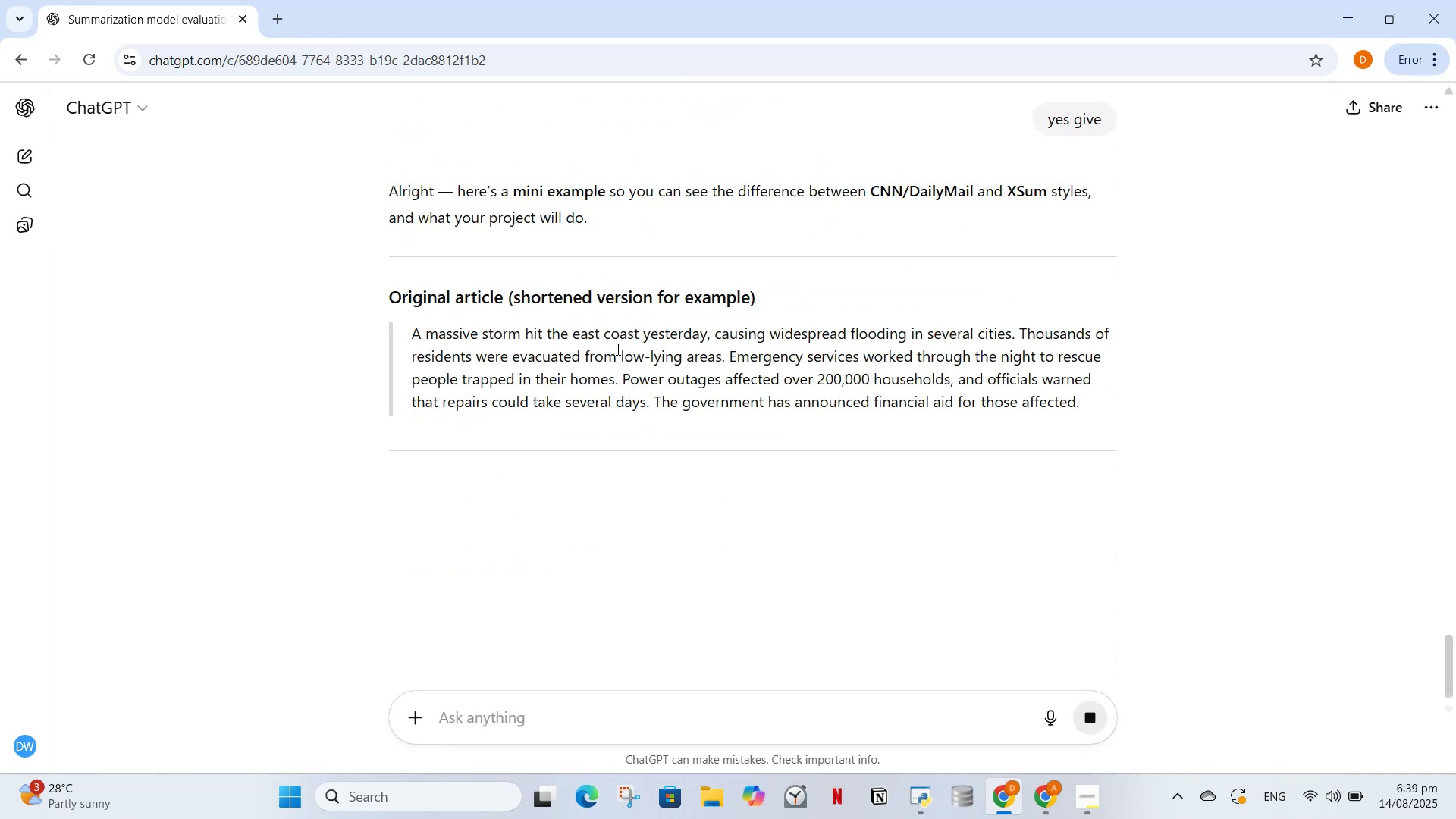 
wait(6.51)
 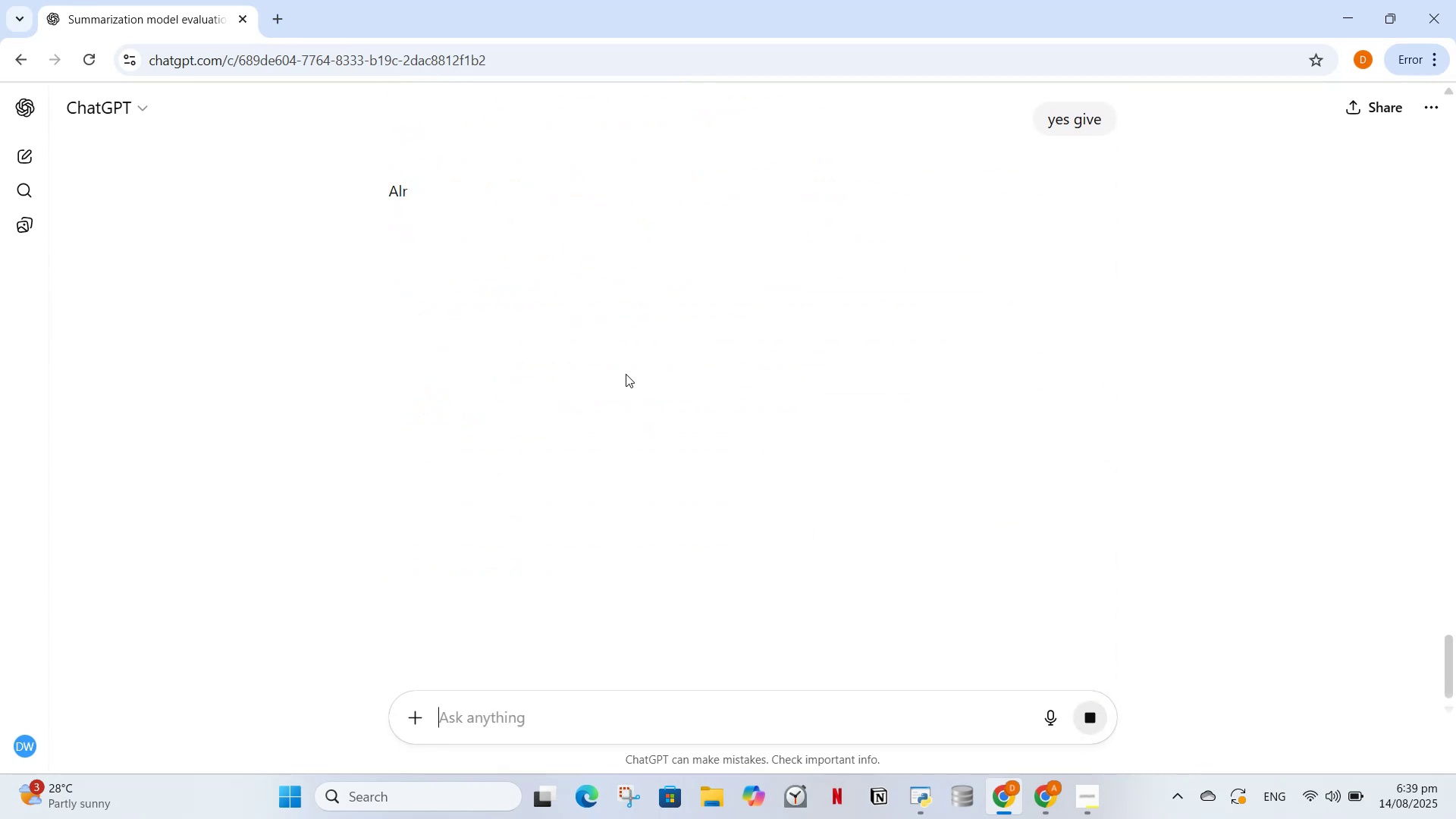 
scroll: coordinate [617, 432], scroll_direction: down, amount: 3.0
 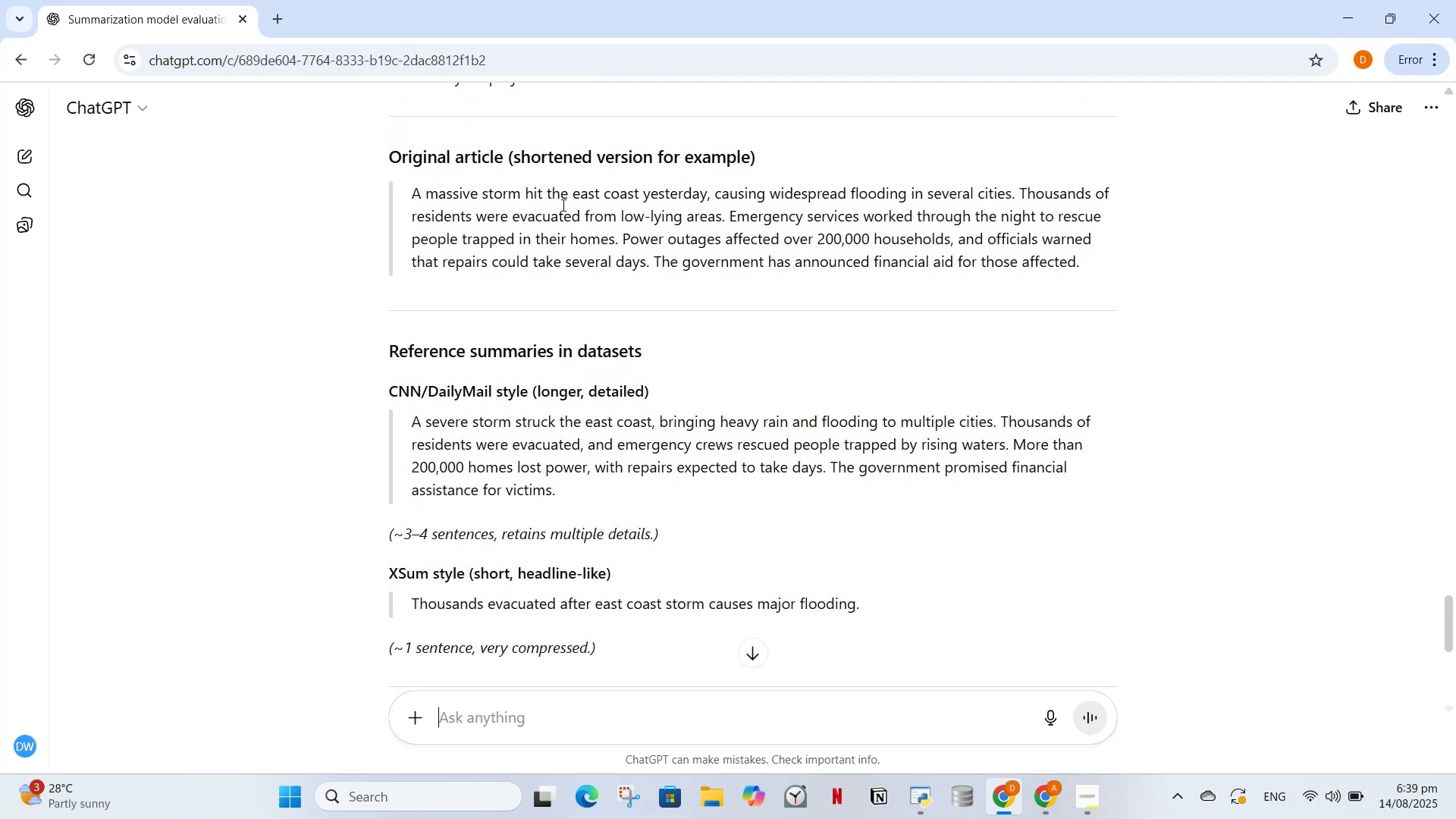 
wait(9.64)
 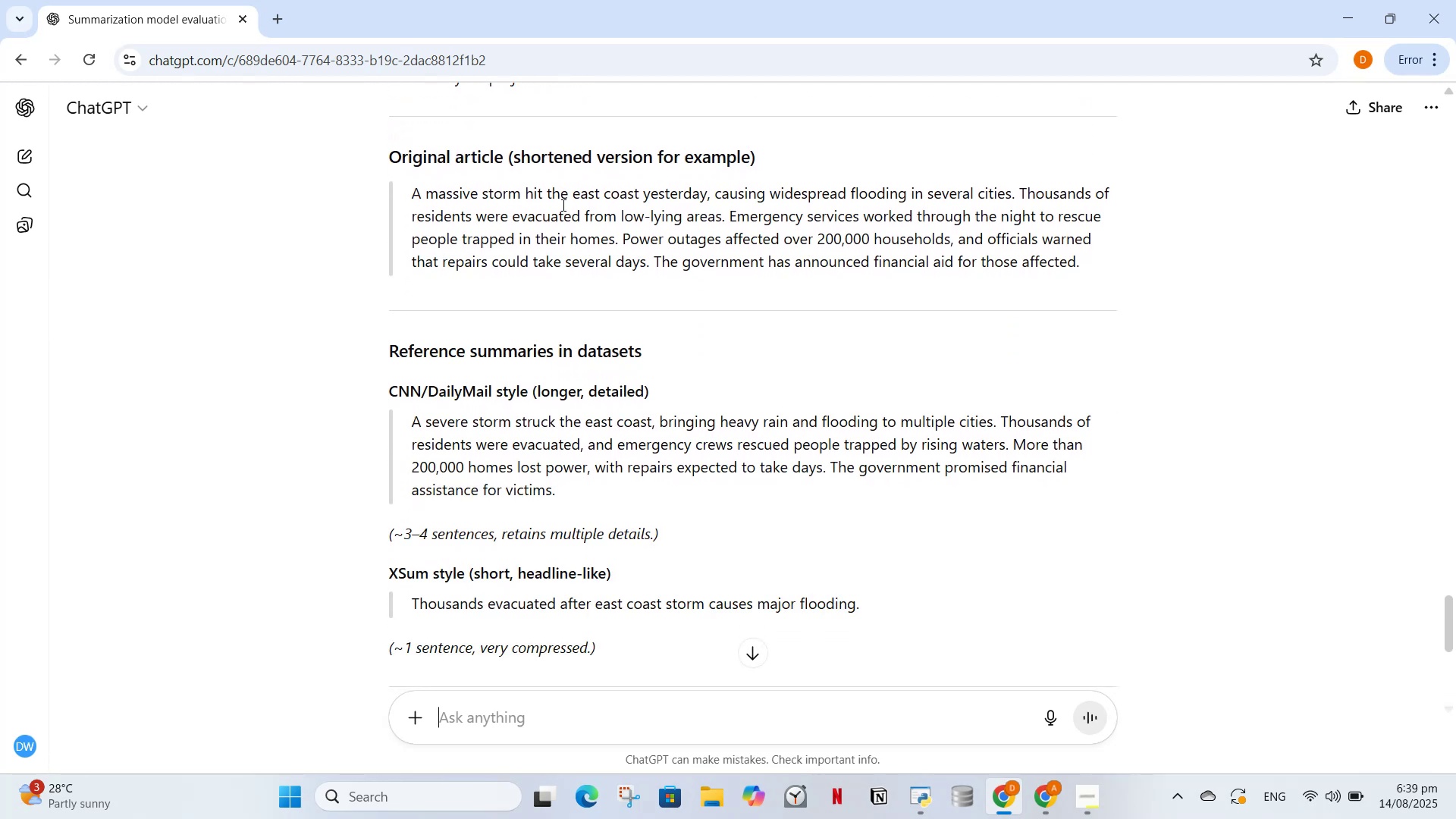 
scroll: coordinate [627, 435], scroll_direction: down, amount: 3.0
 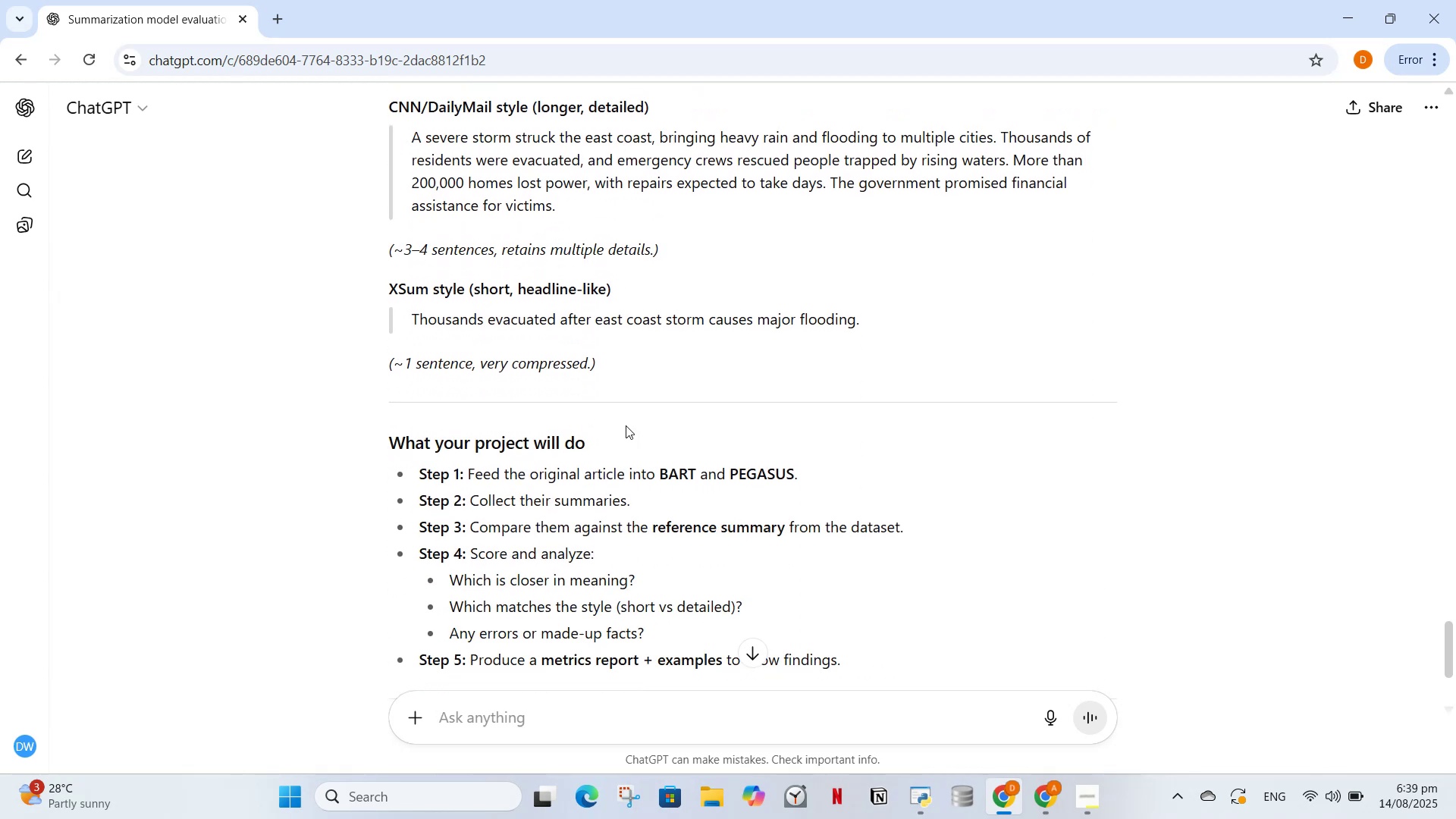 
scroll: coordinate [626, 425], scroll_direction: up, amount: 4.0
 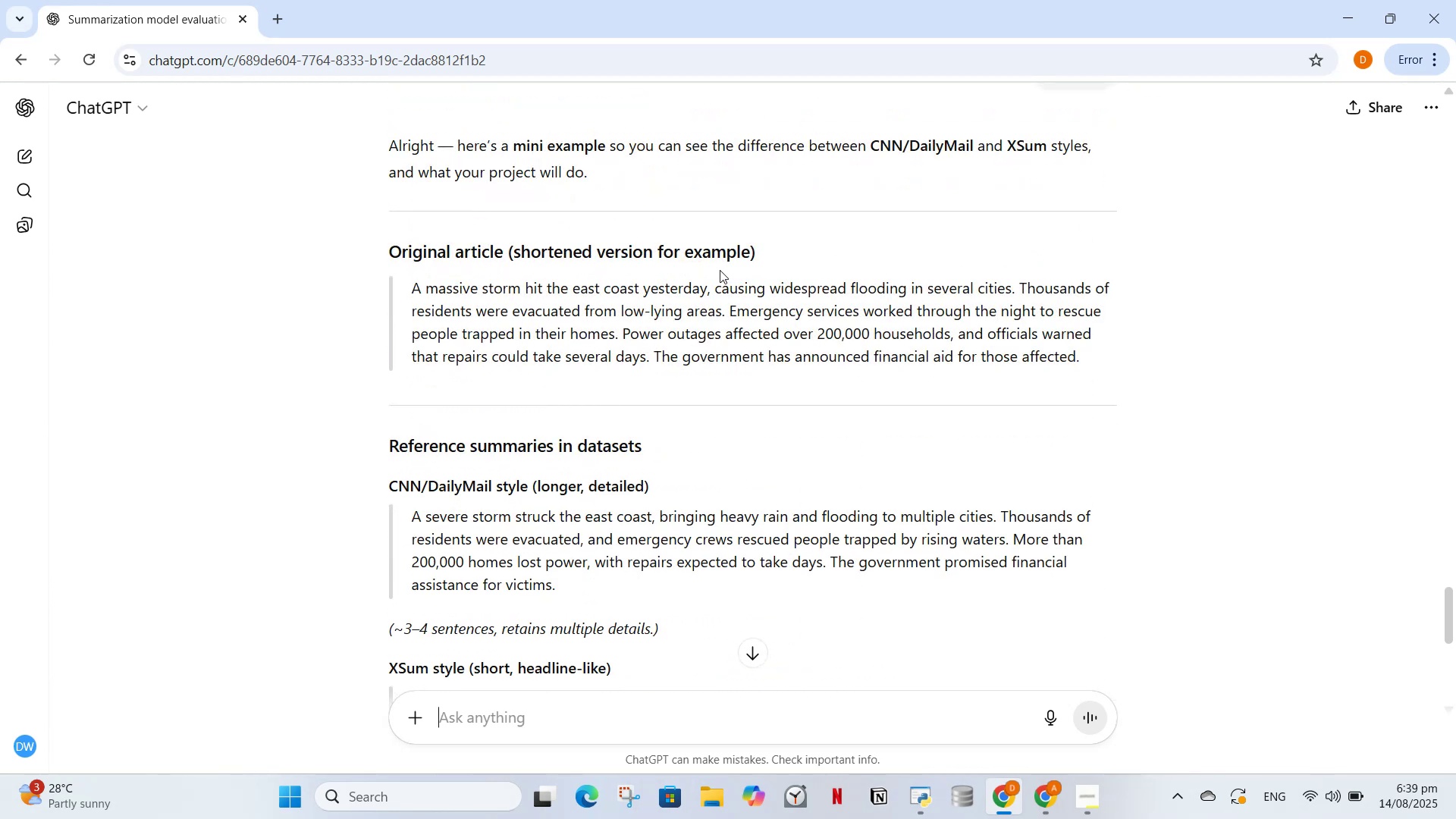 
scroll: coordinate [582, 393], scroll_direction: down, amount: 5.0
 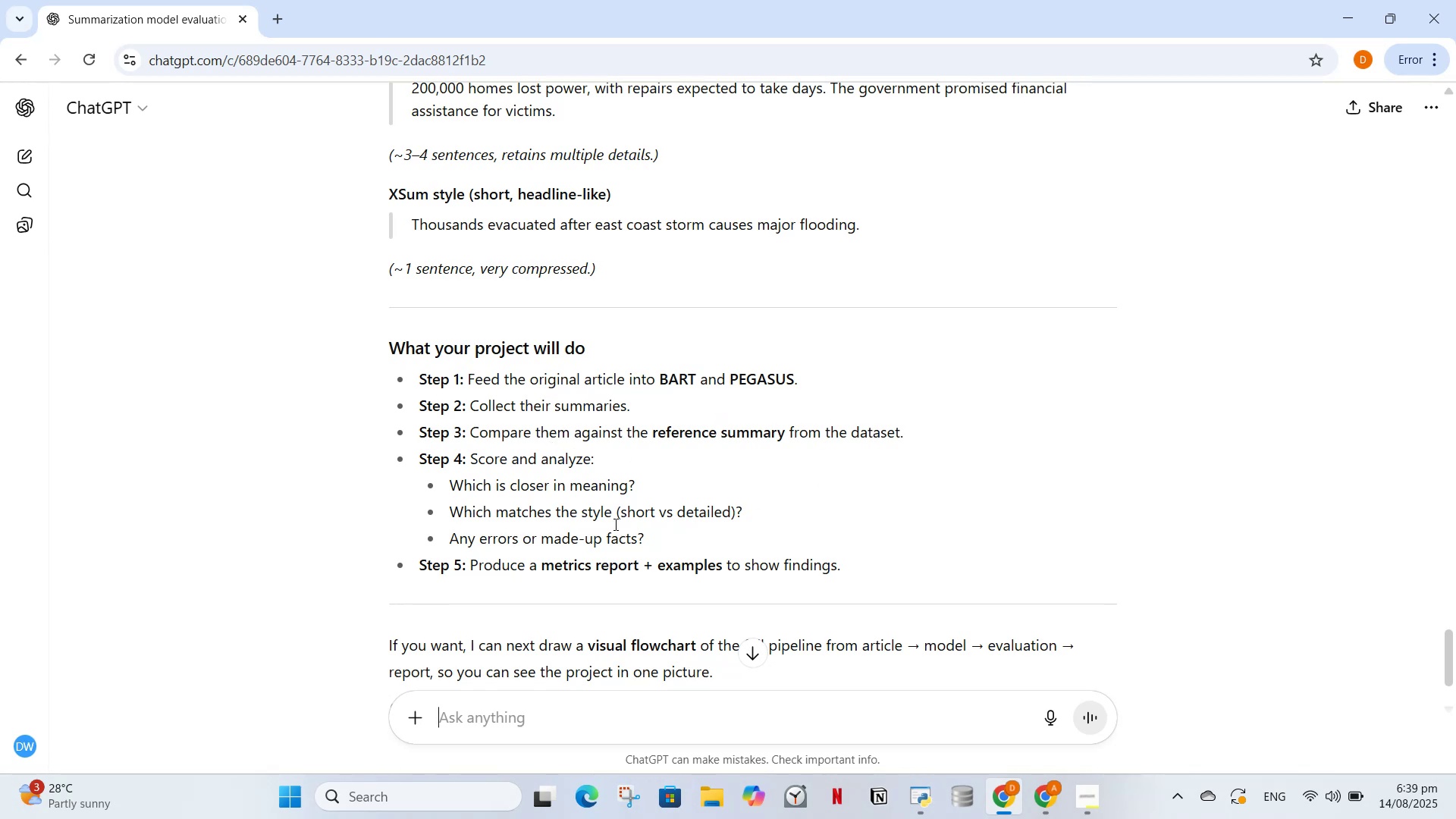 
wait(11.38)
 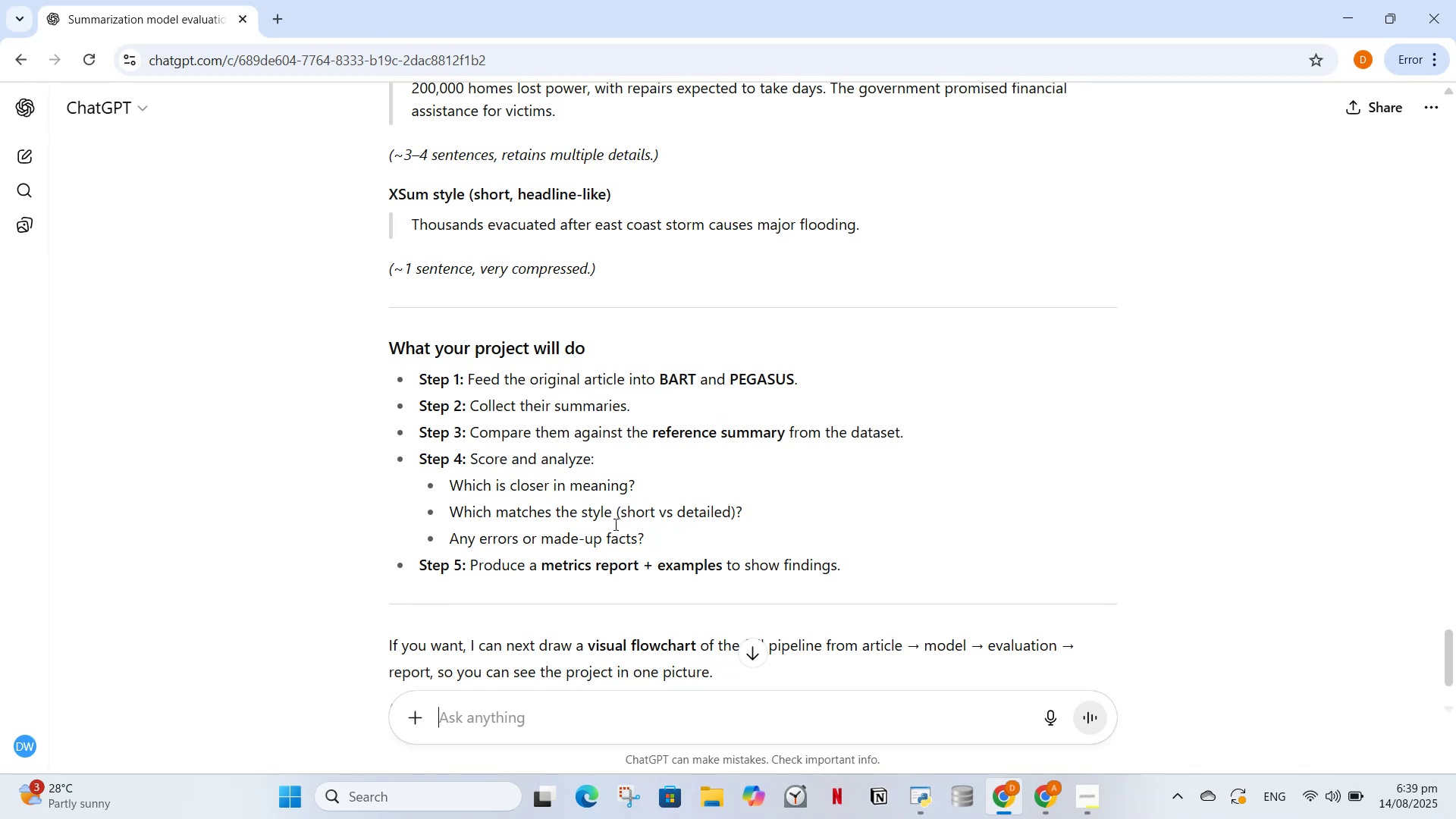 
scroll: coordinate [698, 496], scroll_direction: down, amount: 2.0
 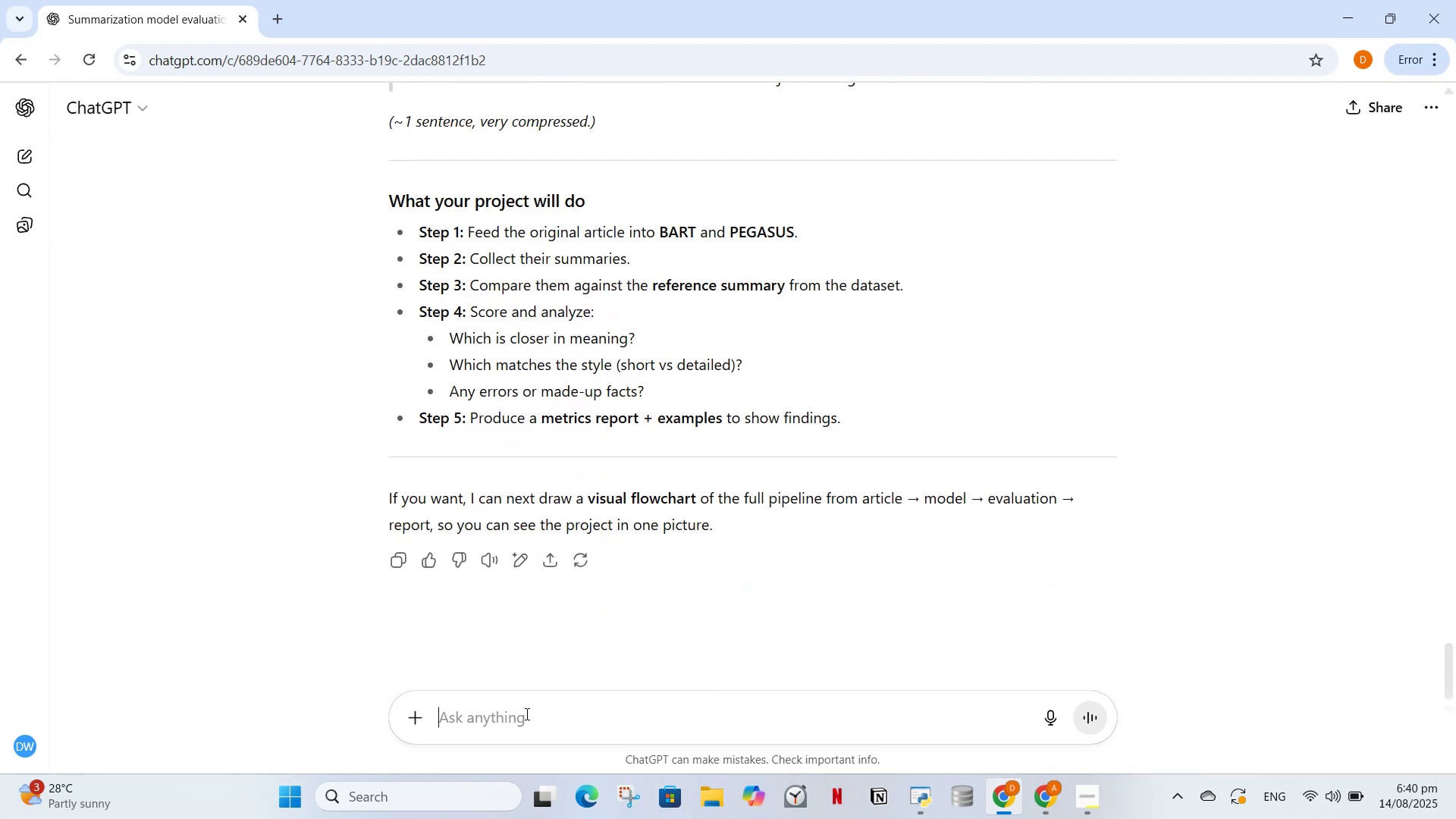 
type(now tell me full work flow to complete it only details not code I am working on jupitor notebook and I am restricted to use any paid resource, plus tell me what are the total steps in the completion pipeline of this project and how much time each phase will take i have to complete it shortly but achieving good results, b)
key(Backspace)
type(plus tell me in general is i)
key(Backspace)
type(this project easy or requ)
key(Backspace)
key(Backspace)
type(uires )
key(Backspace)
key(Backspace)
key(Backspace)
key(Backspace)
key(Backspace)
key(Backspace)
type(qi)
key(Backspace)
type(uire s[NumLock])
key(Backspace)
key(Backspace)
type(s difficulty levels)
 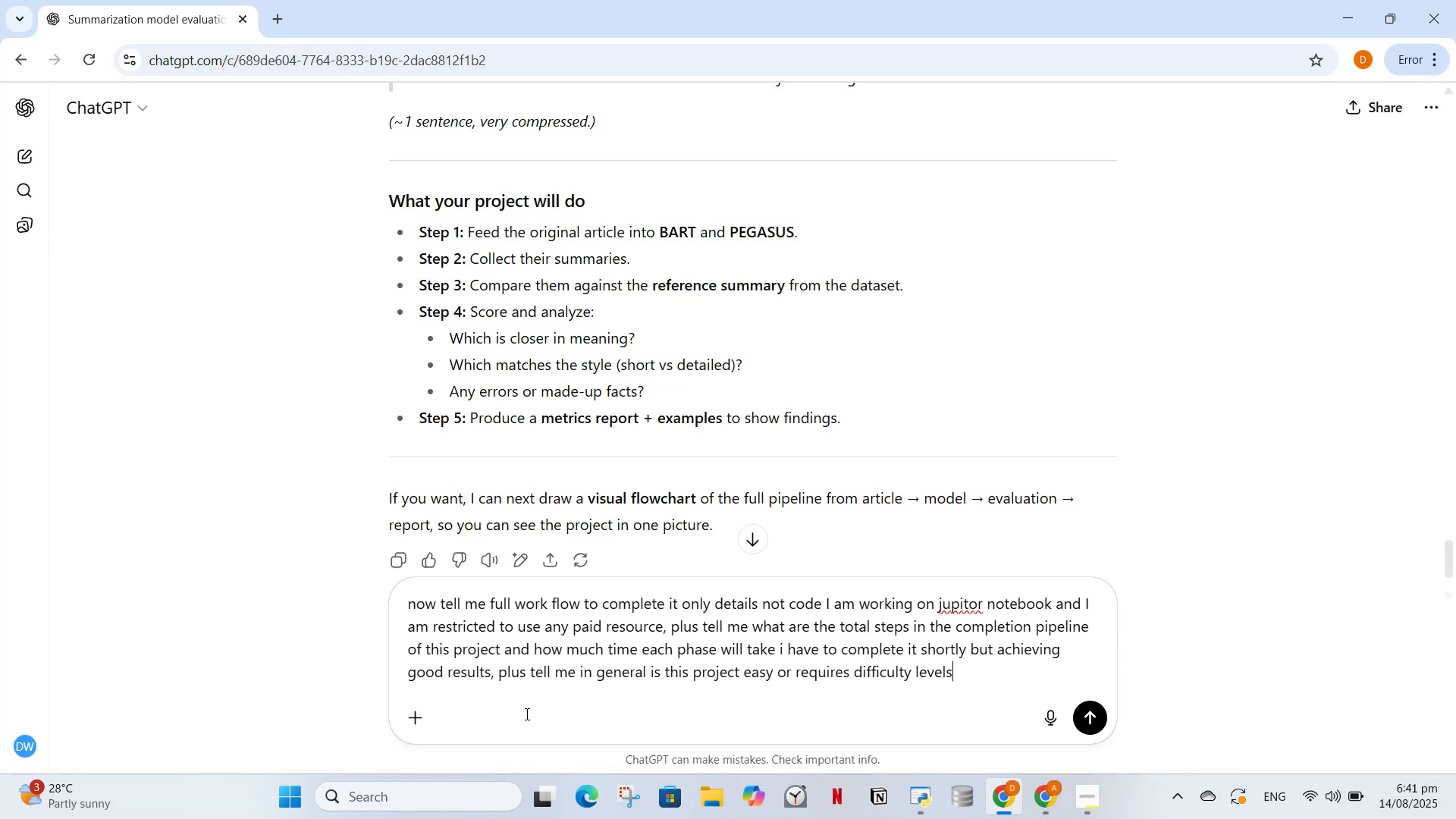 
key(Enter)
 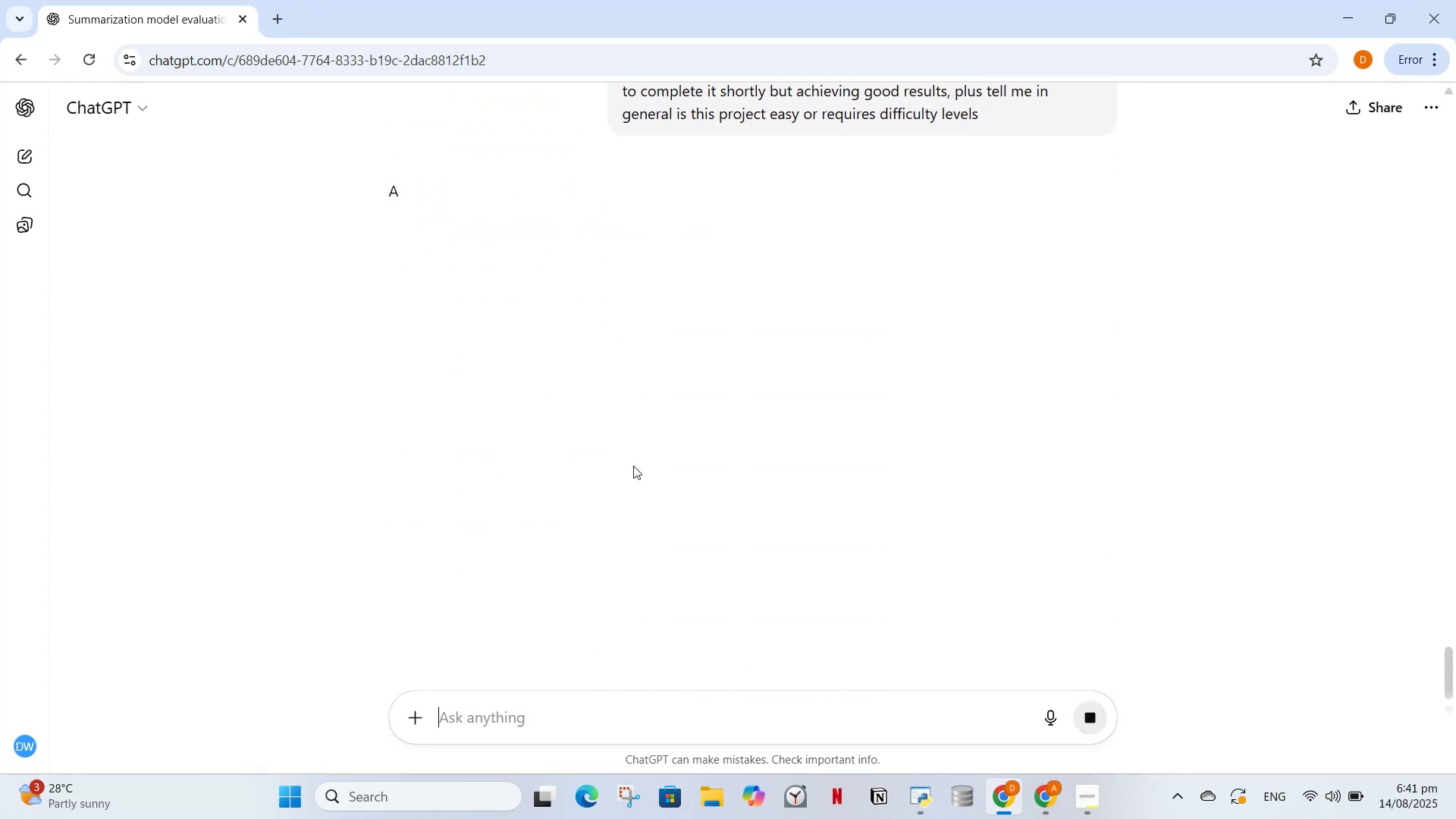 
left_click([620, 406])
 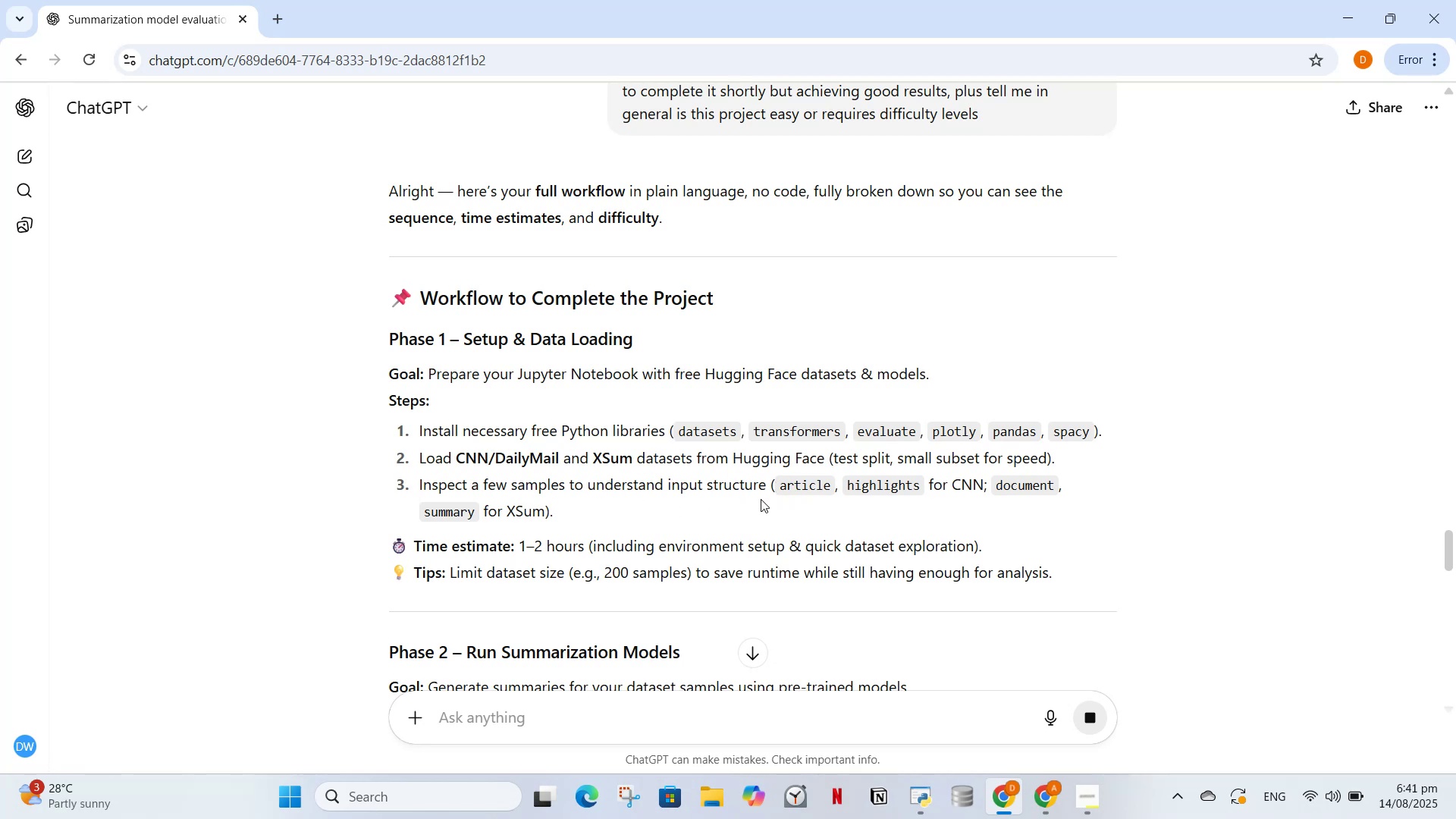 
wait(23.71)
 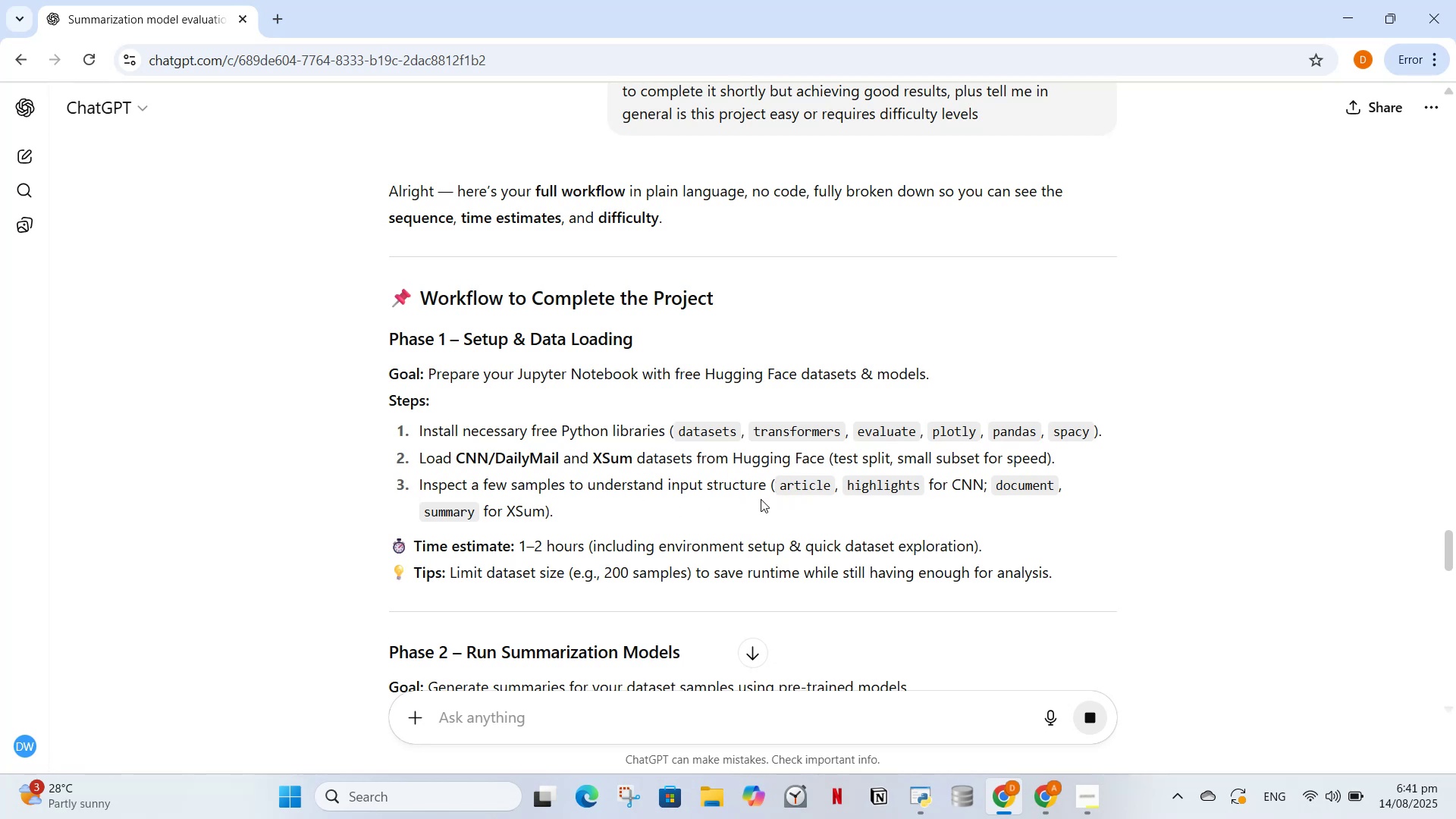 
scroll: coordinate [671, 461], scroll_direction: down, amount: 4.0
 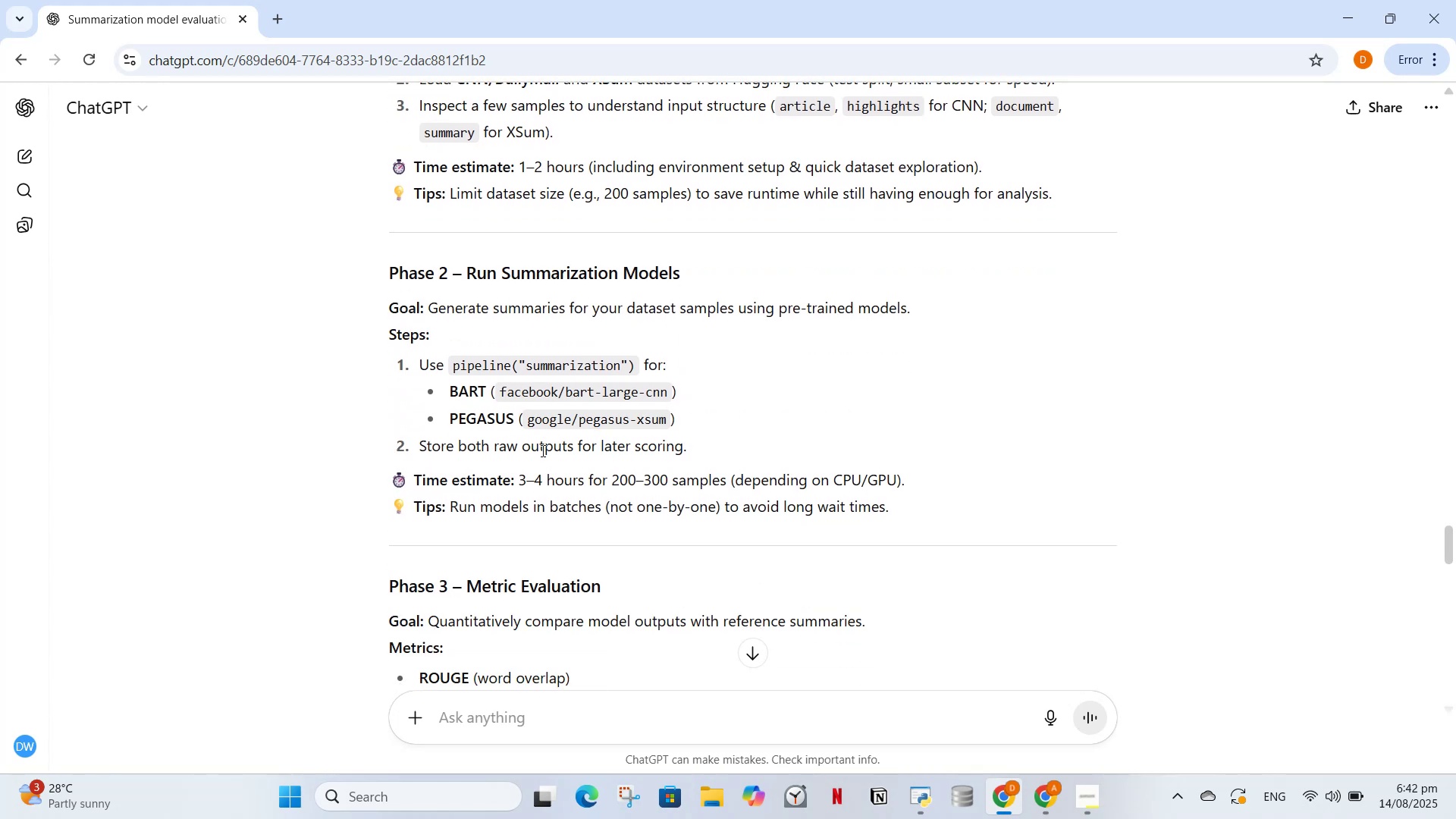 
wait(5.02)
 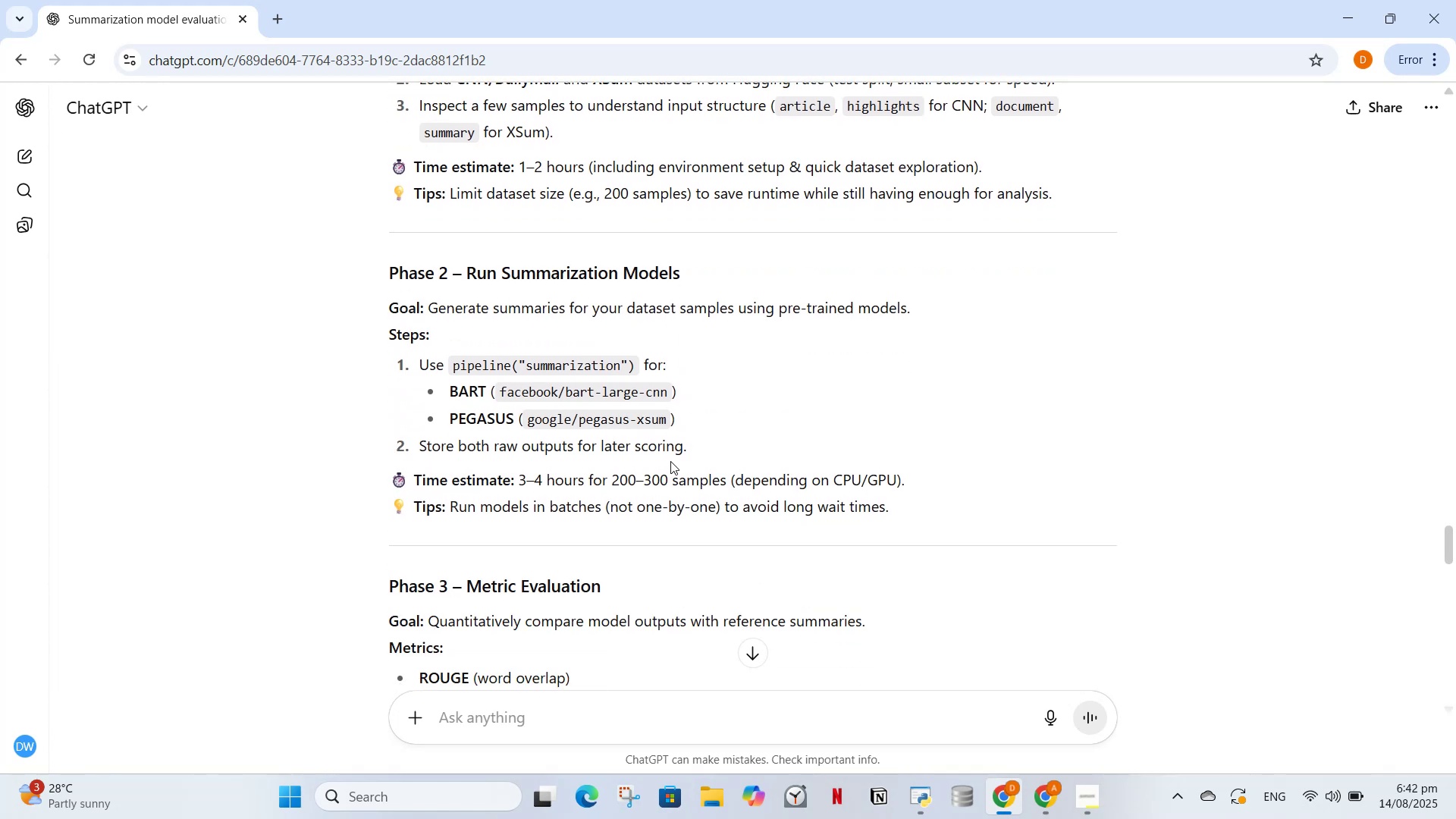 
scroll: coordinate [629, 513], scroll_direction: down, amount: 4.0
 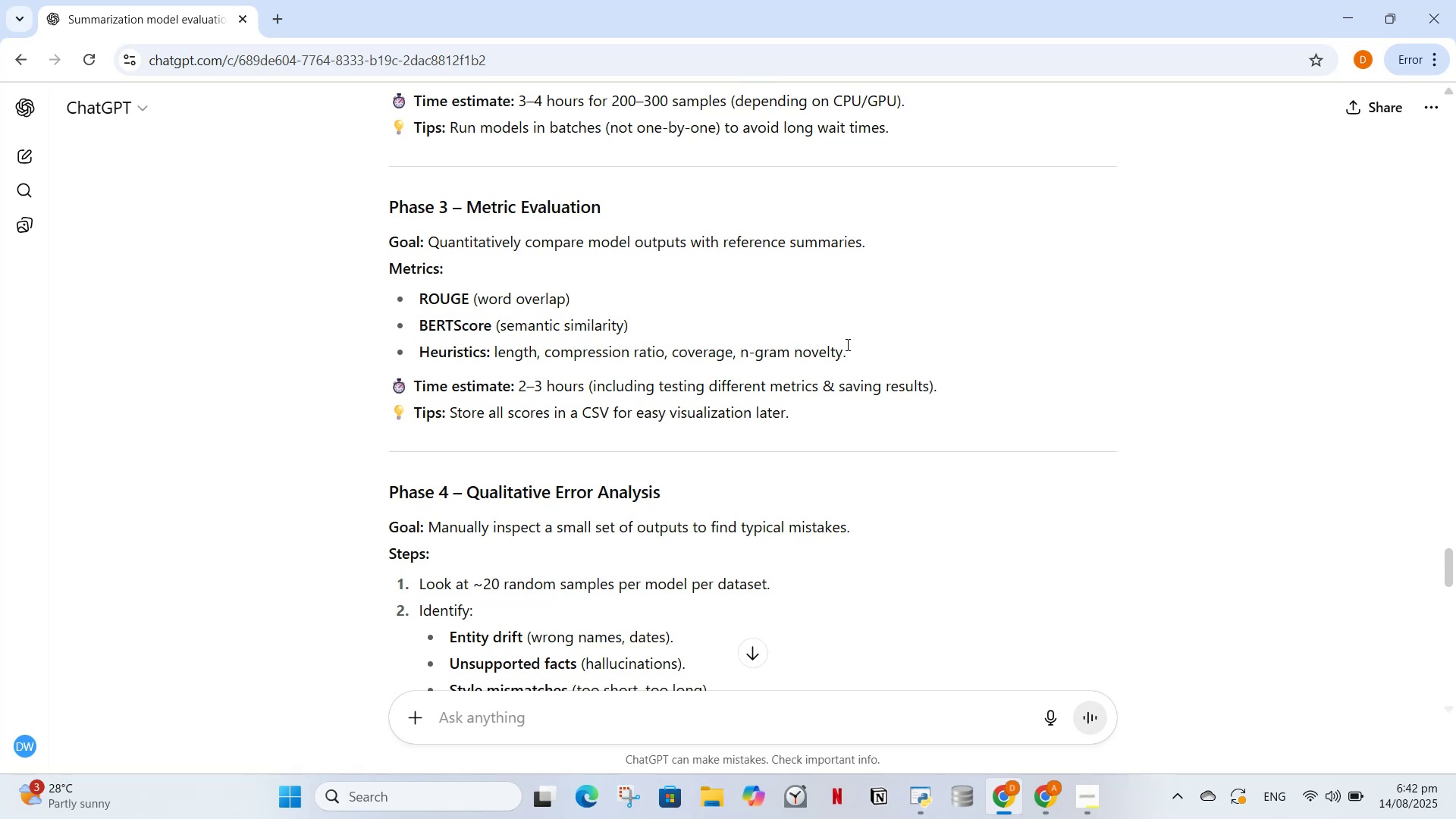 
wait(5.18)
 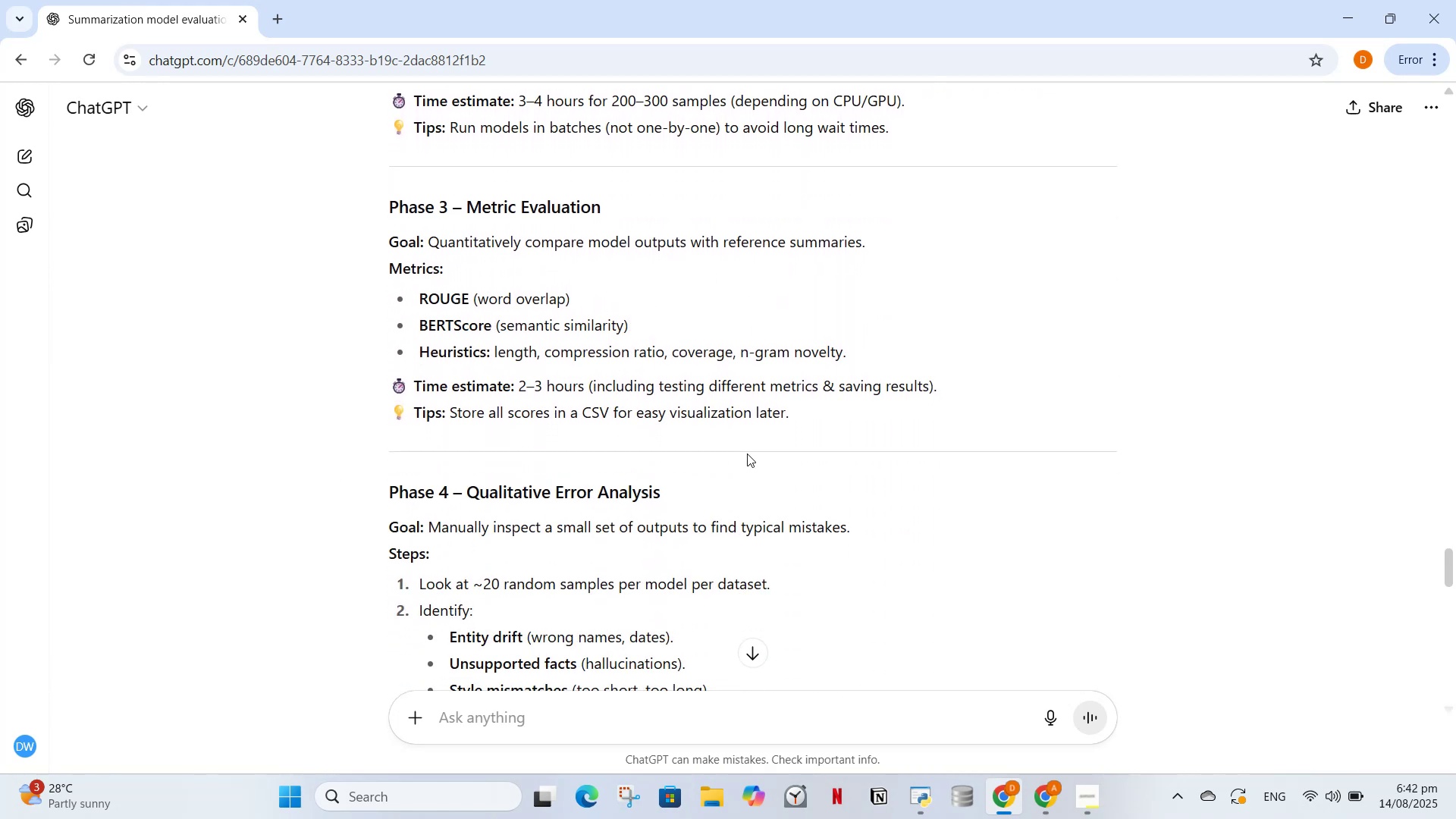 
scroll: coordinate [613, 479], scroll_direction: down, amount: 8.0
 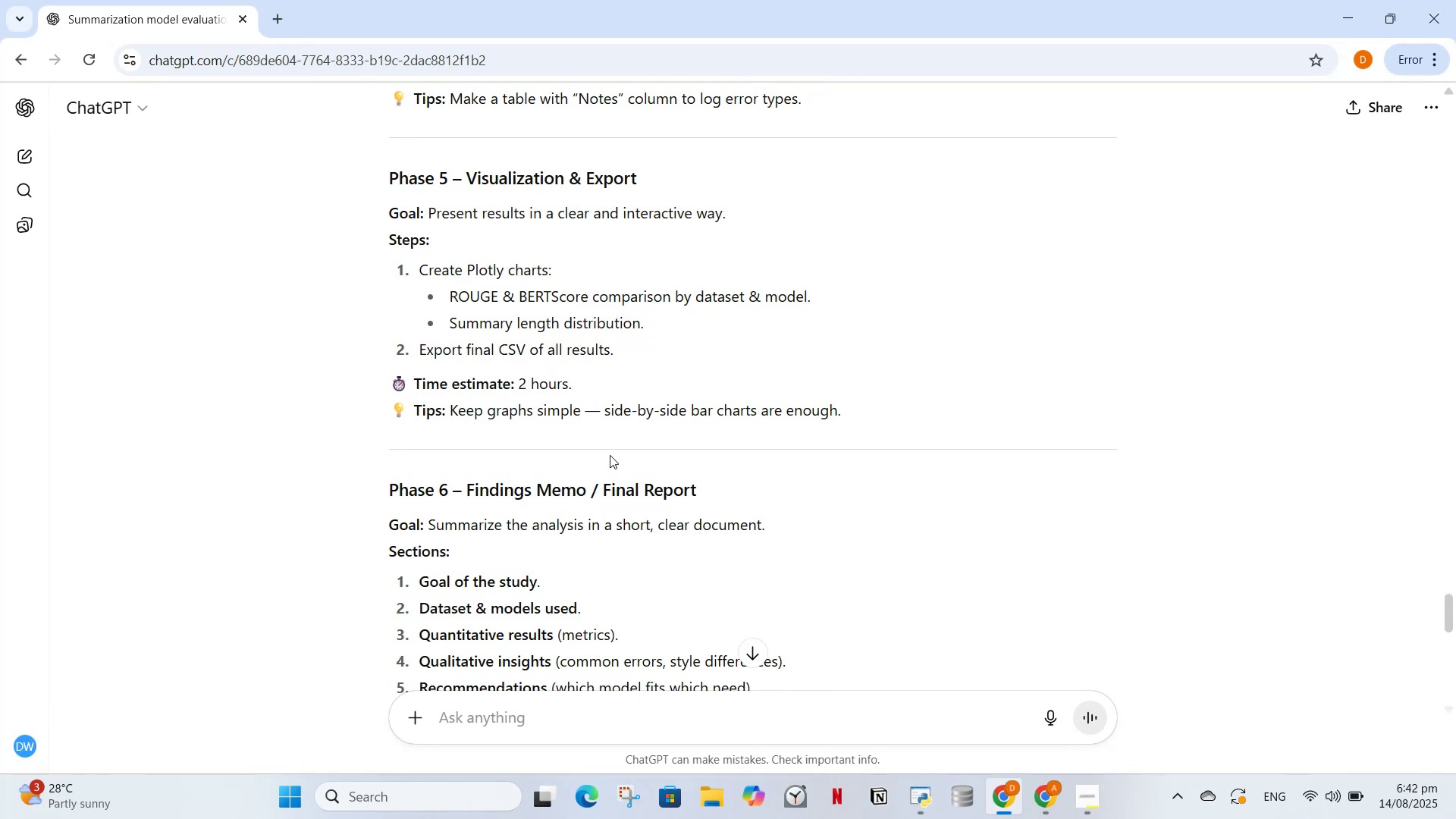 
scroll: coordinate [622, 498], scroll_direction: down, amount: 9.0
 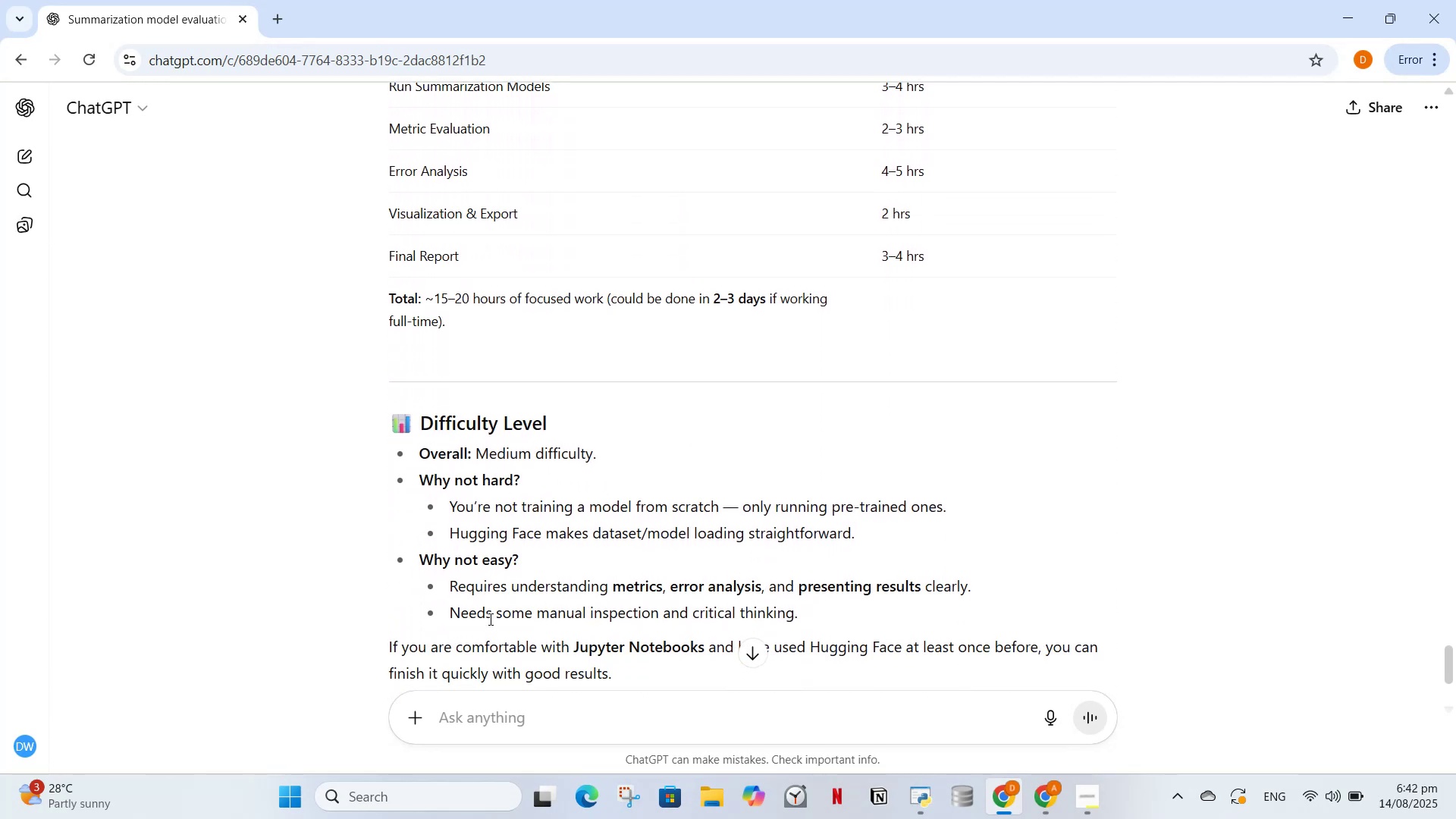 
scroll: coordinate [550, 546], scroll_direction: down, amount: 1.0
 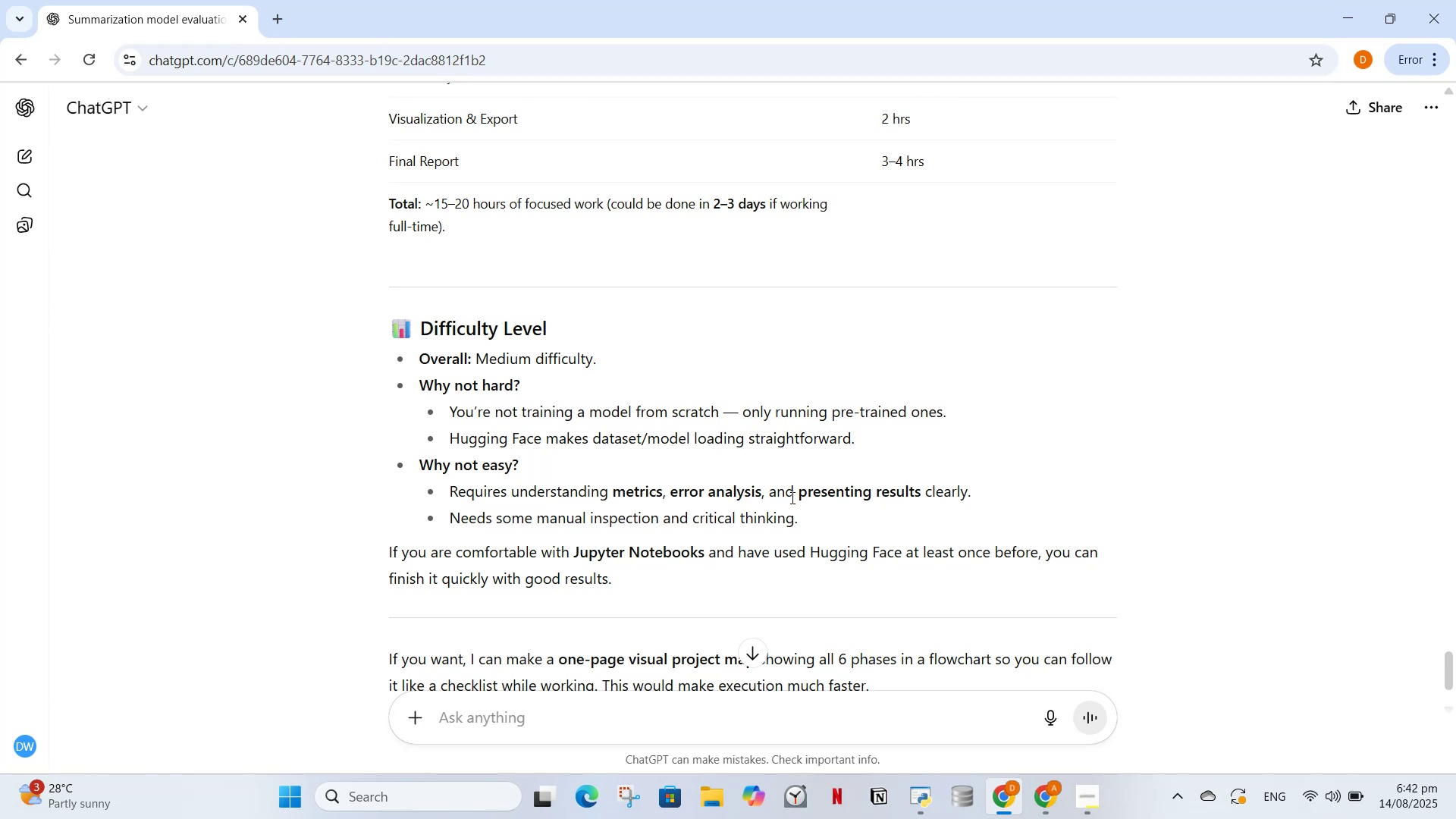 
wait(6.96)
 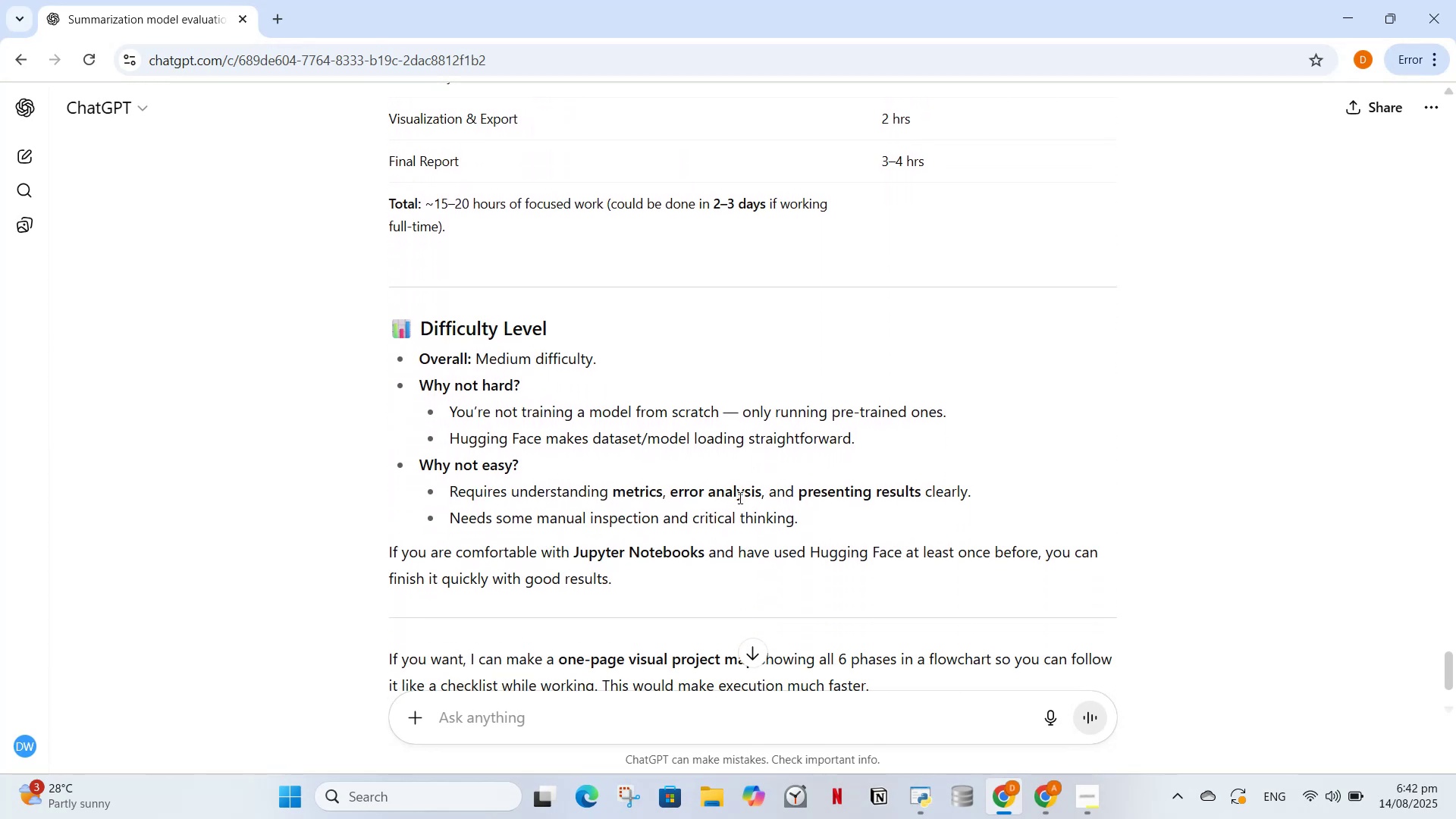 
scroll: coordinate [737, 528], scroll_direction: down, amount: 1.0
 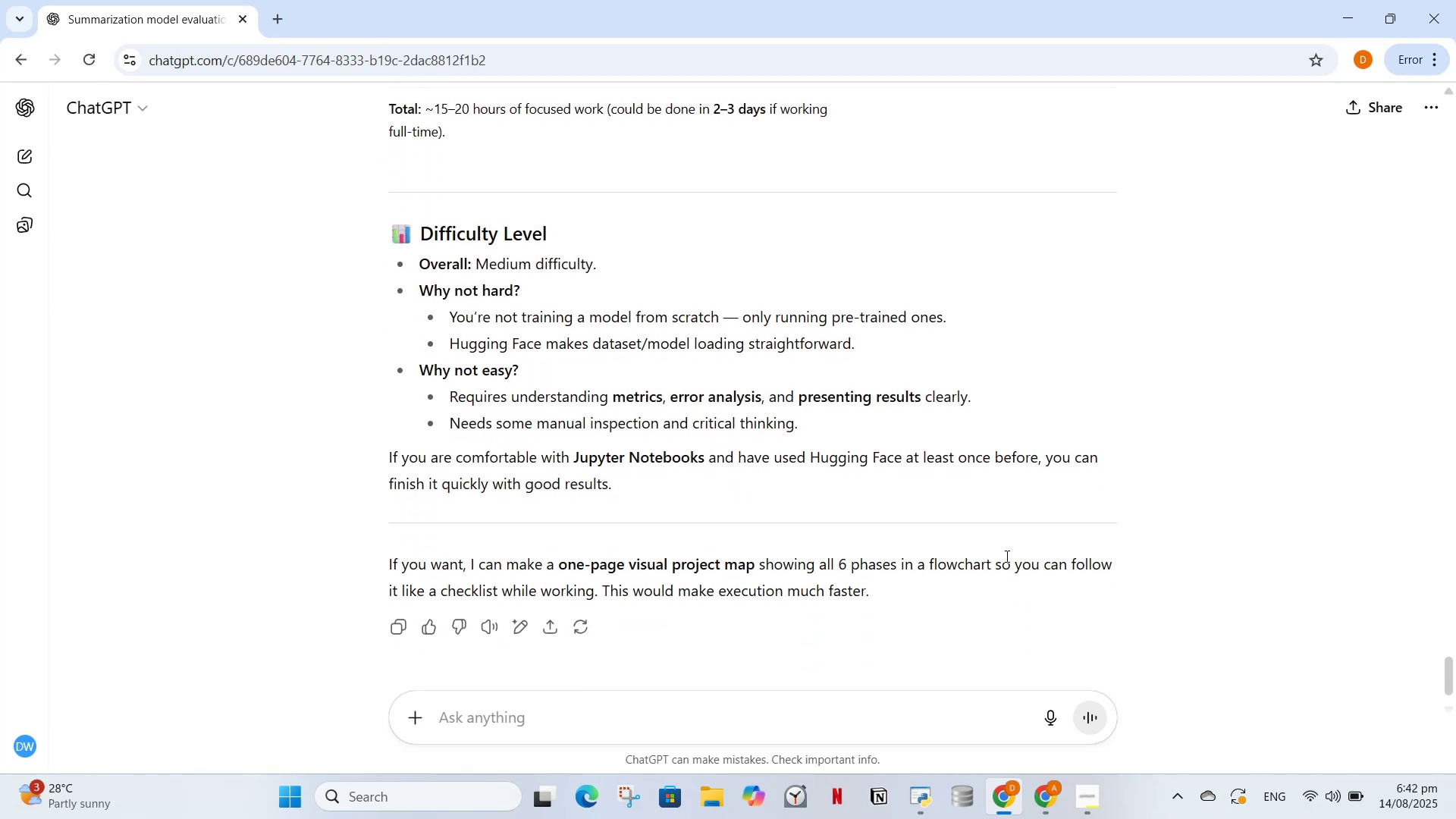 
wait(5.26)
 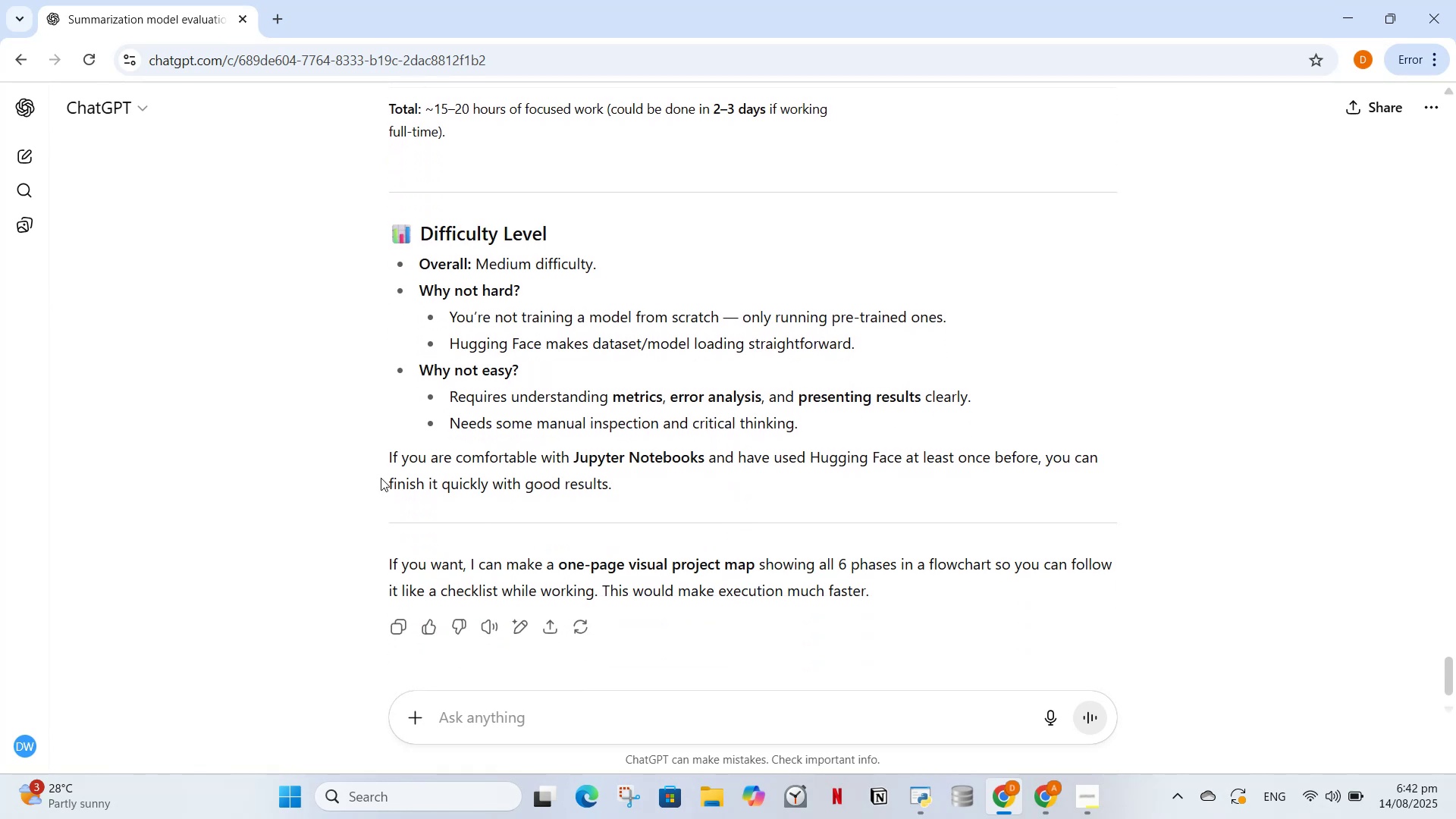 
left_click([713, 717])
 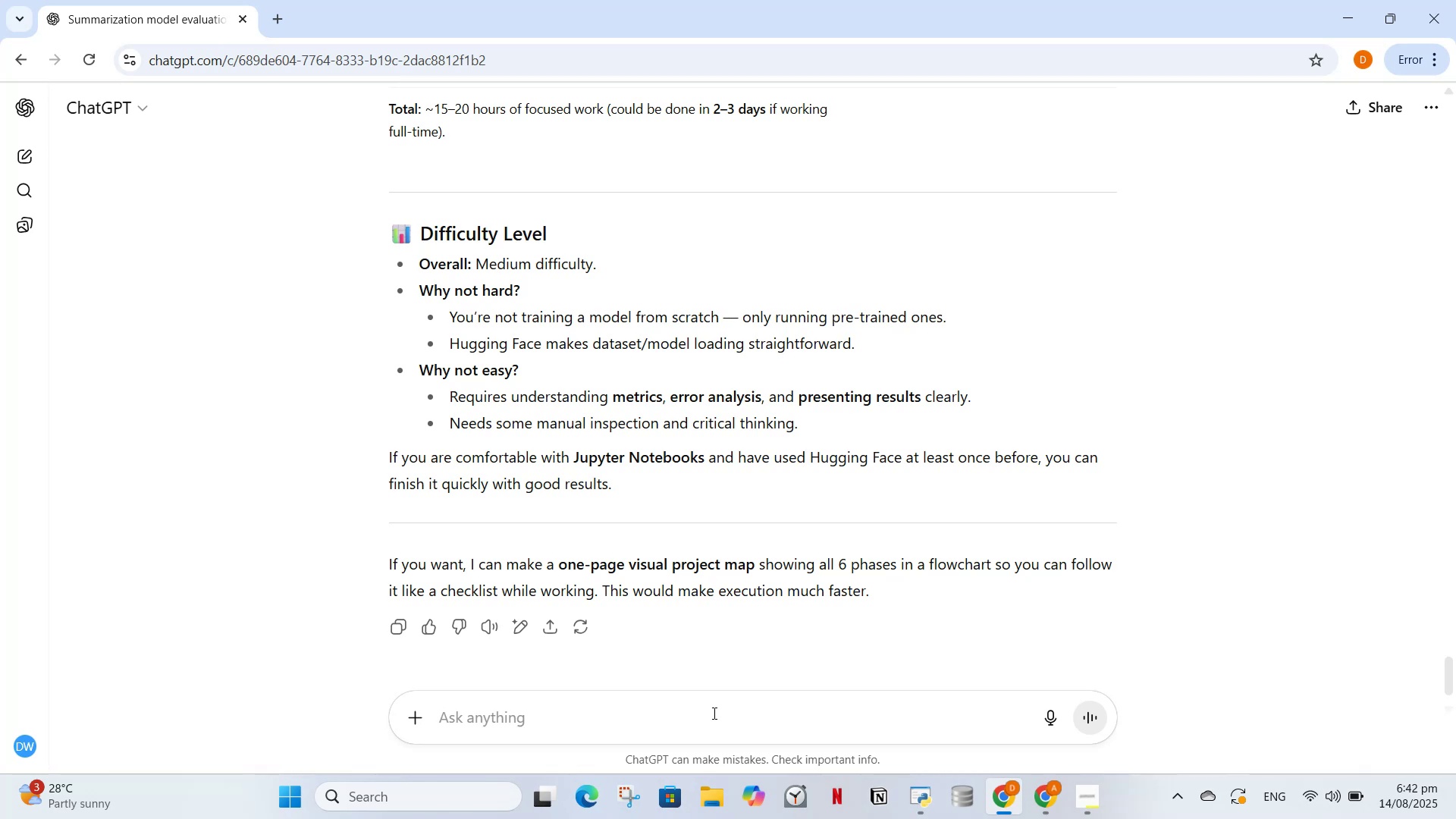 
type(help me start this project )
 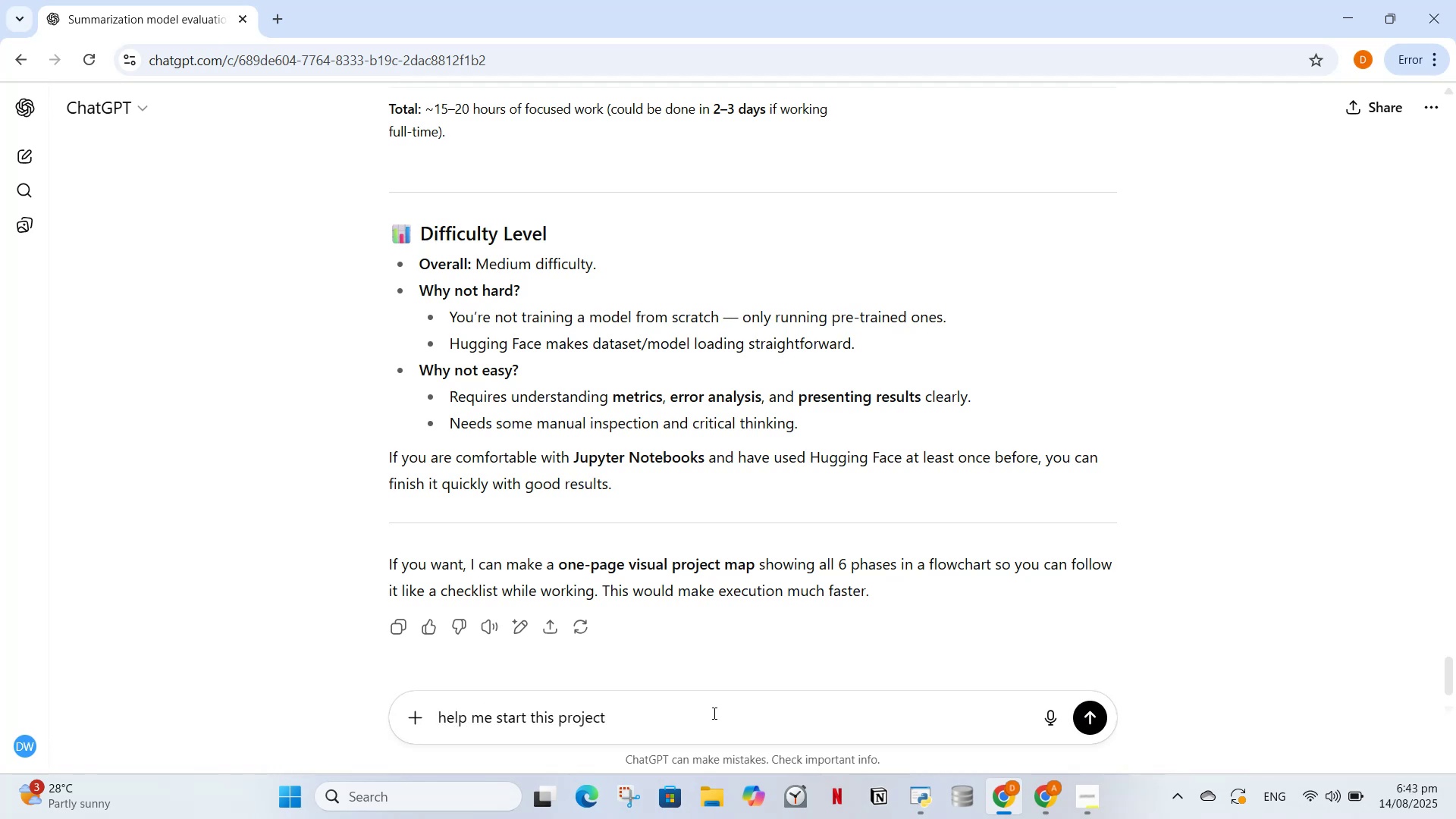 
key(Enter)
 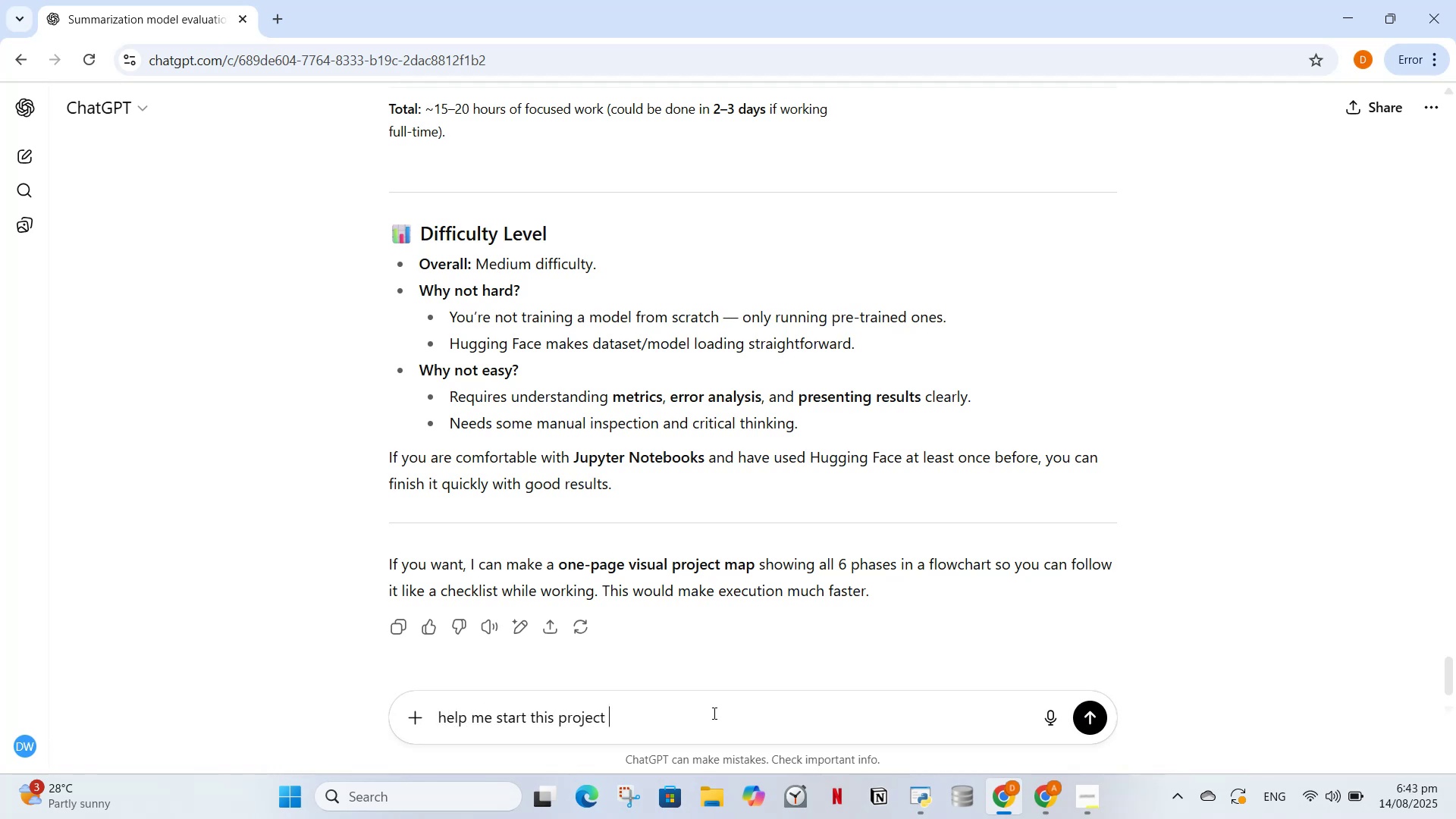 
key(A)
 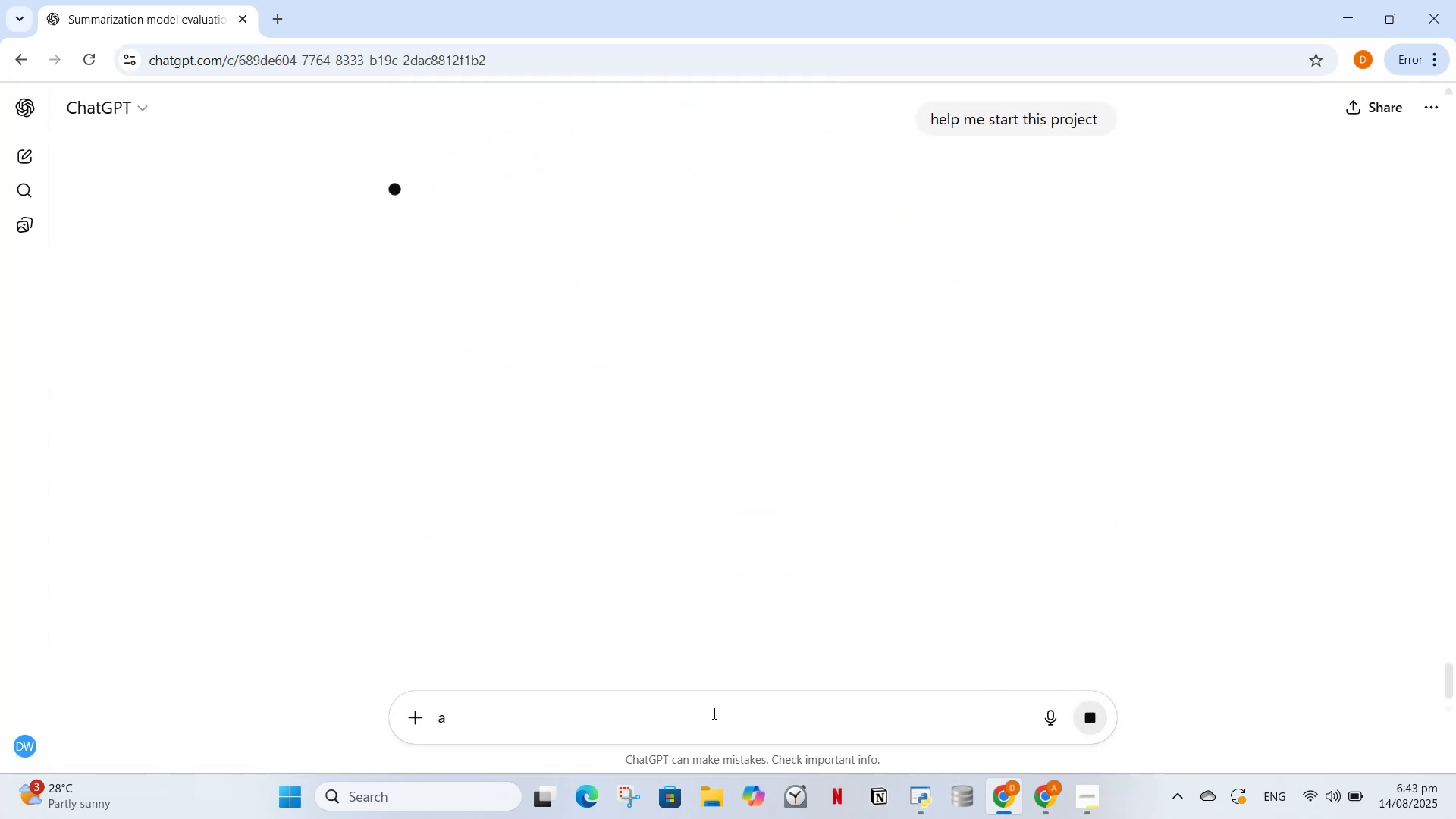 
key(Backspace)
 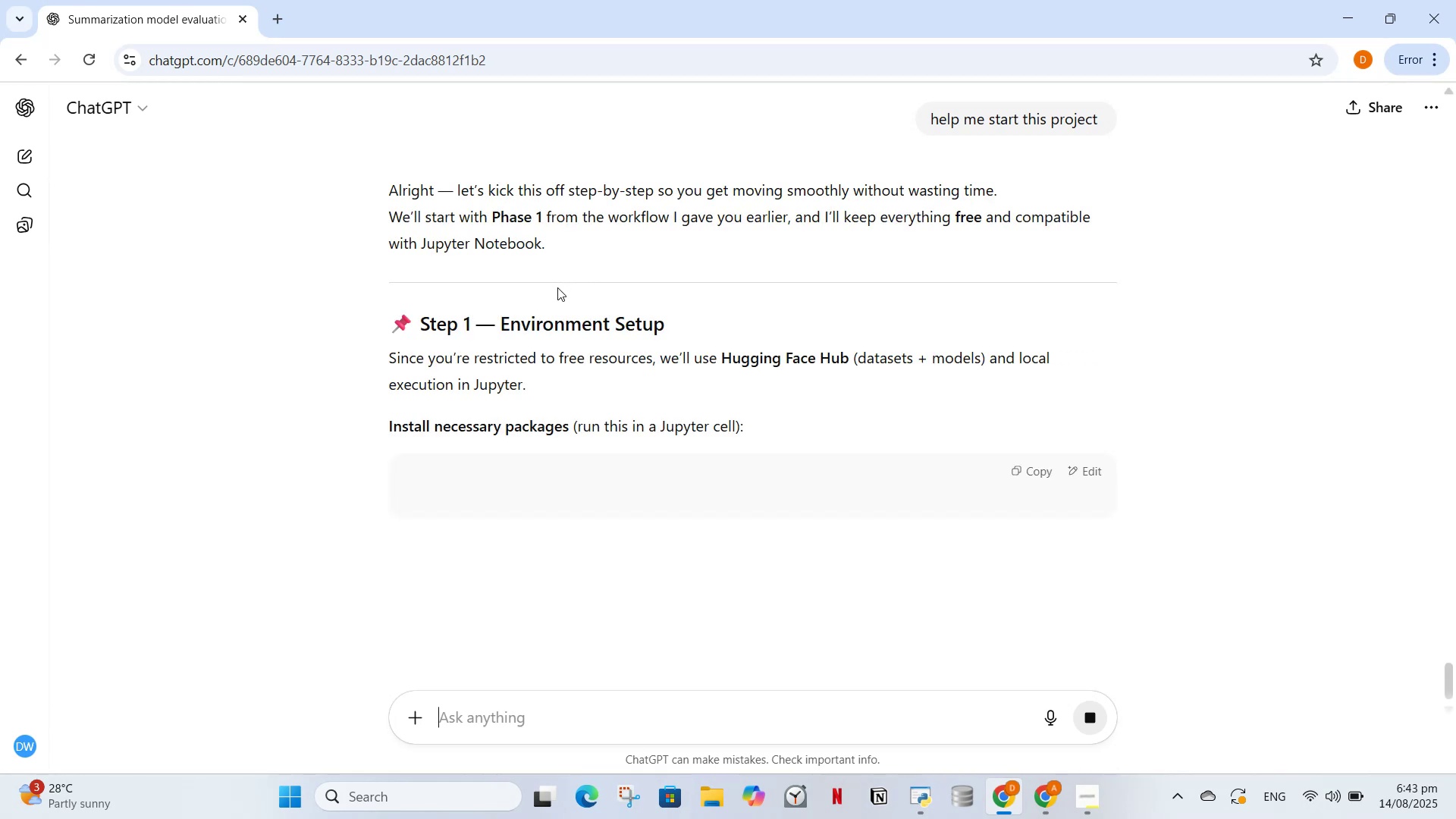 
scroll: coordinate [626, 431], scroll_direction: down, amount: 2.0
 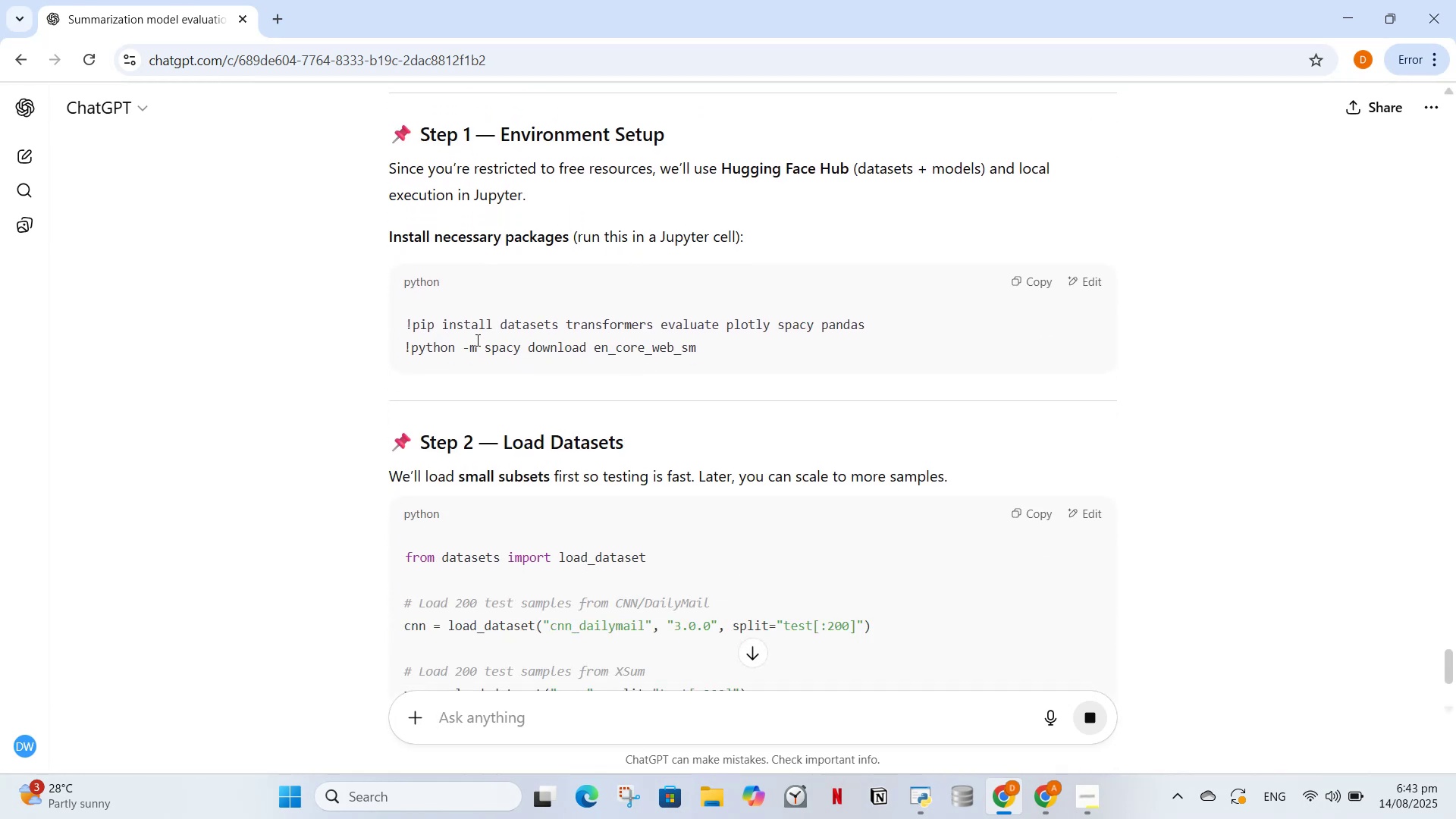 
scroll: coordinate [602, 271], scroll_direction: up, amount: 1.0
 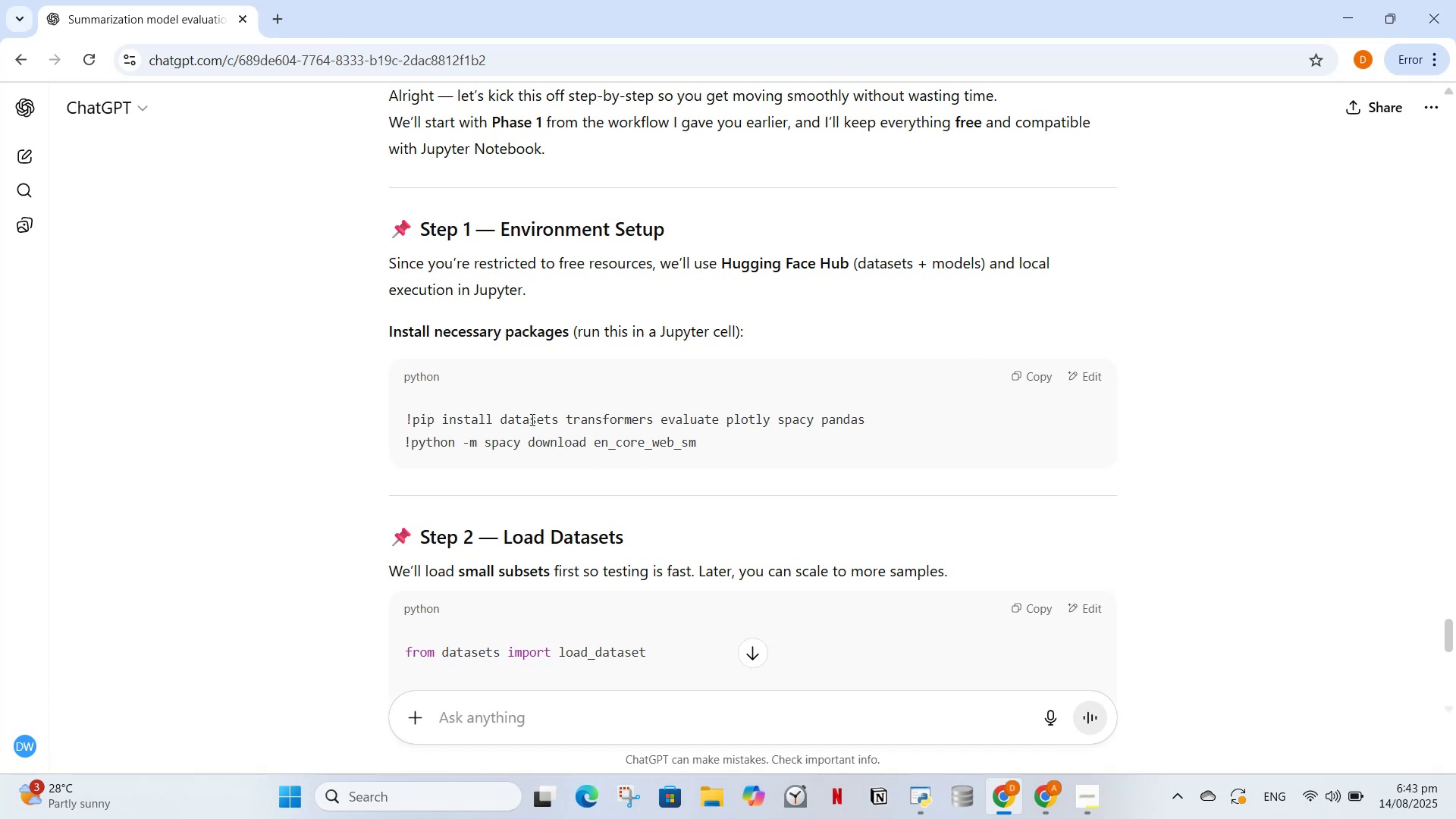 
wait(6.84)
 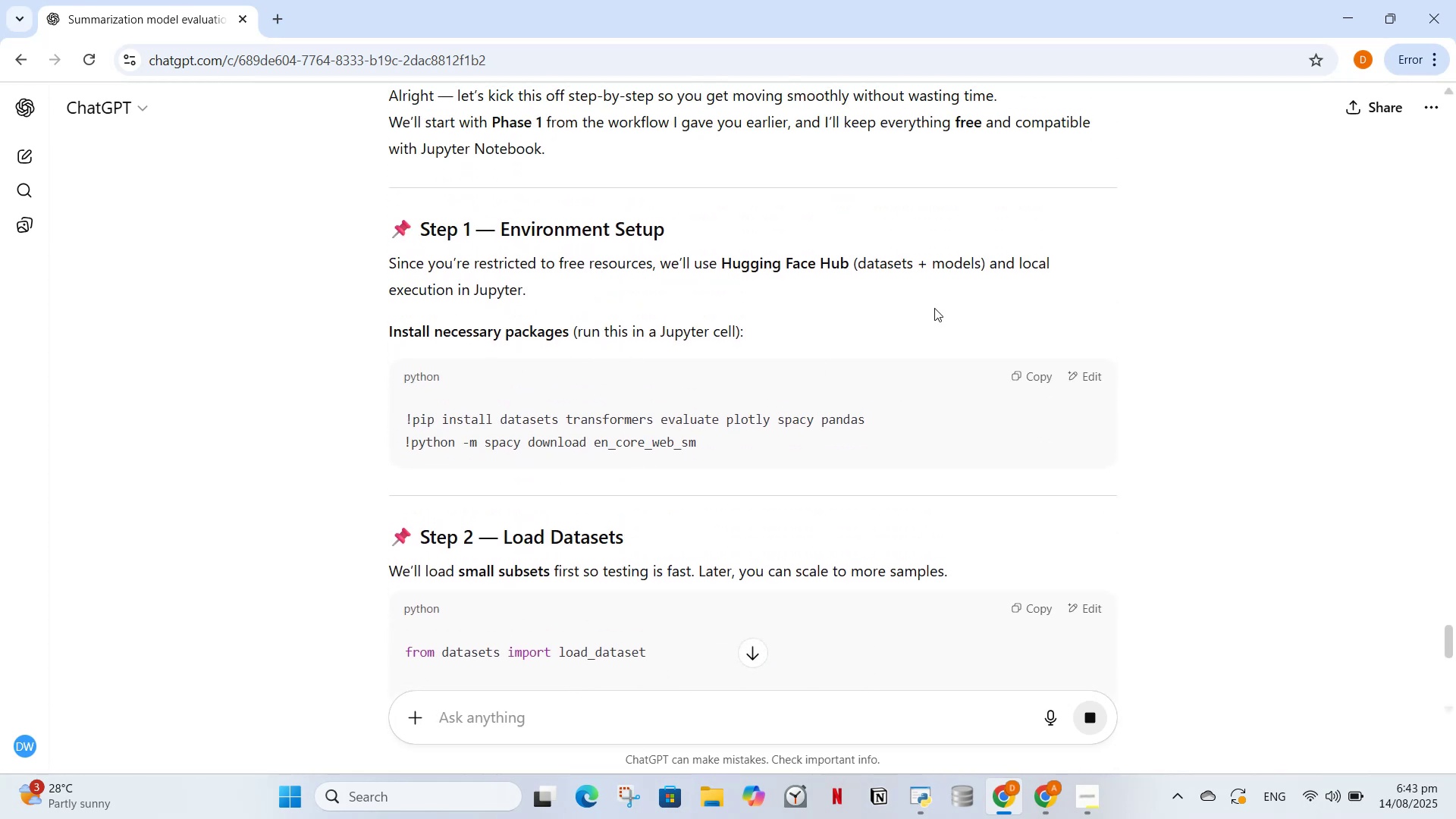 
scroll: coordinate [709, 573], scroll_direction: down, amount: 3.0
 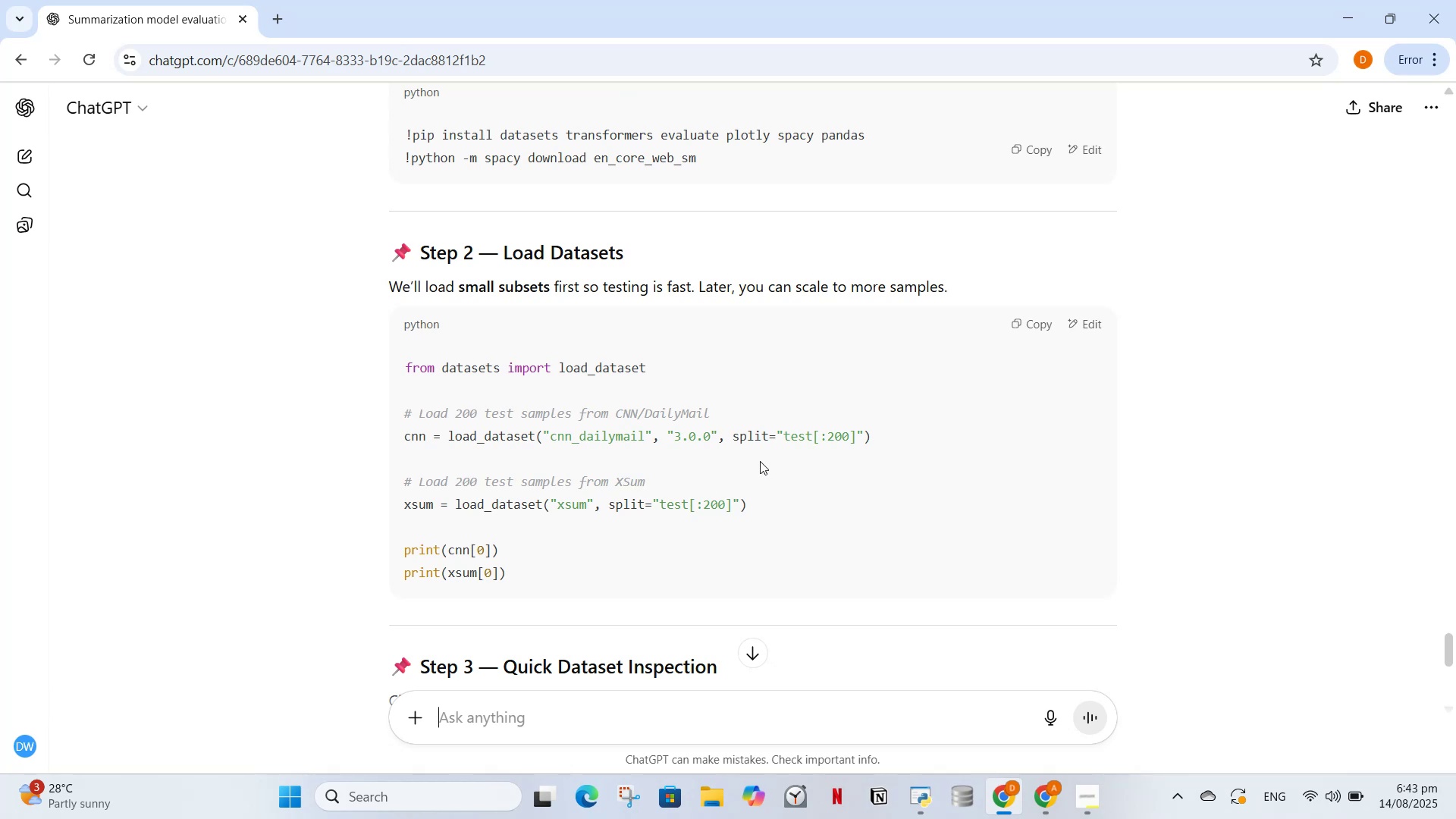 
wait(6.02)
 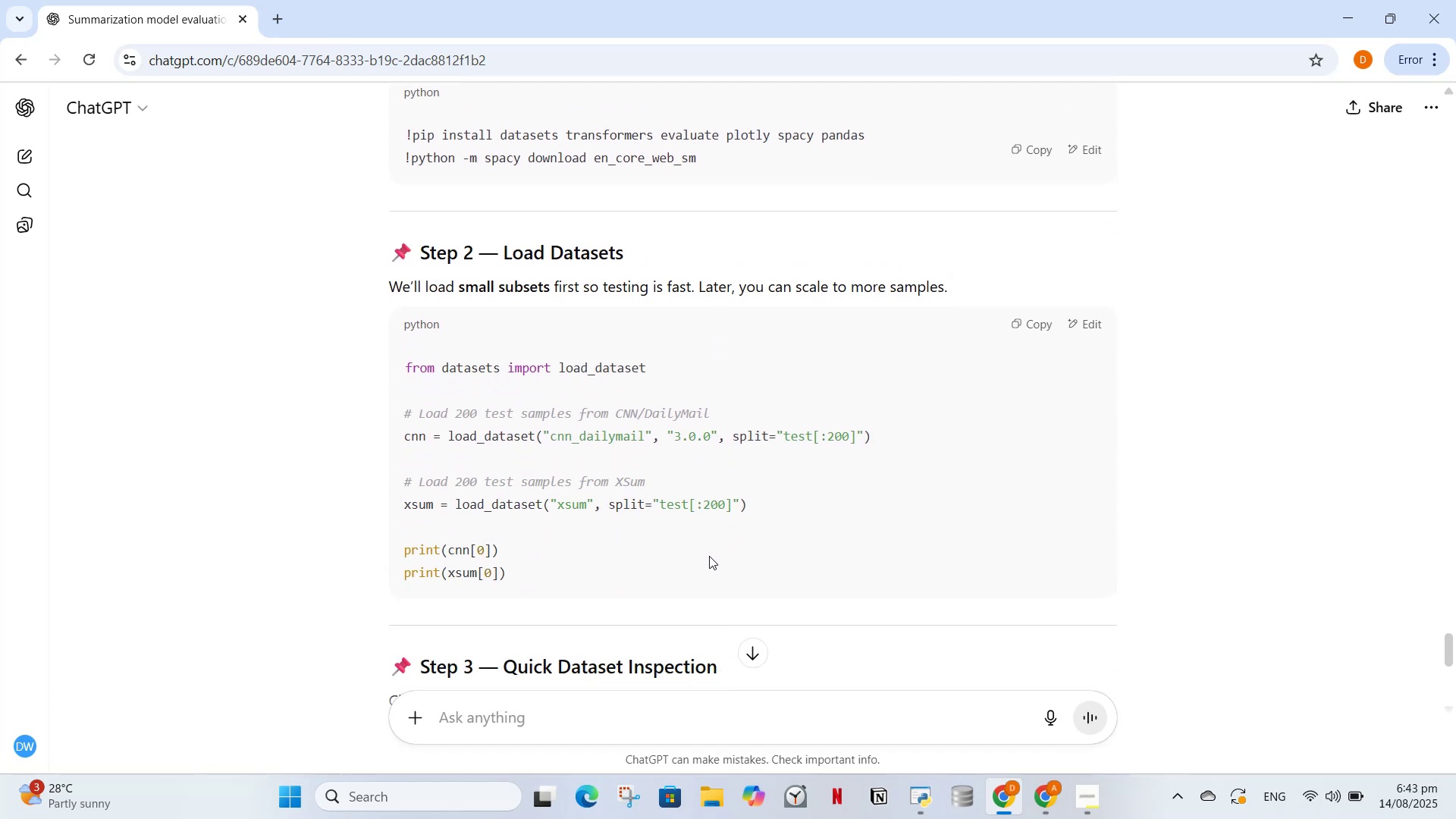 
scroll: coordinate [961, 248], scroll_direction: up, amount: 2.0
 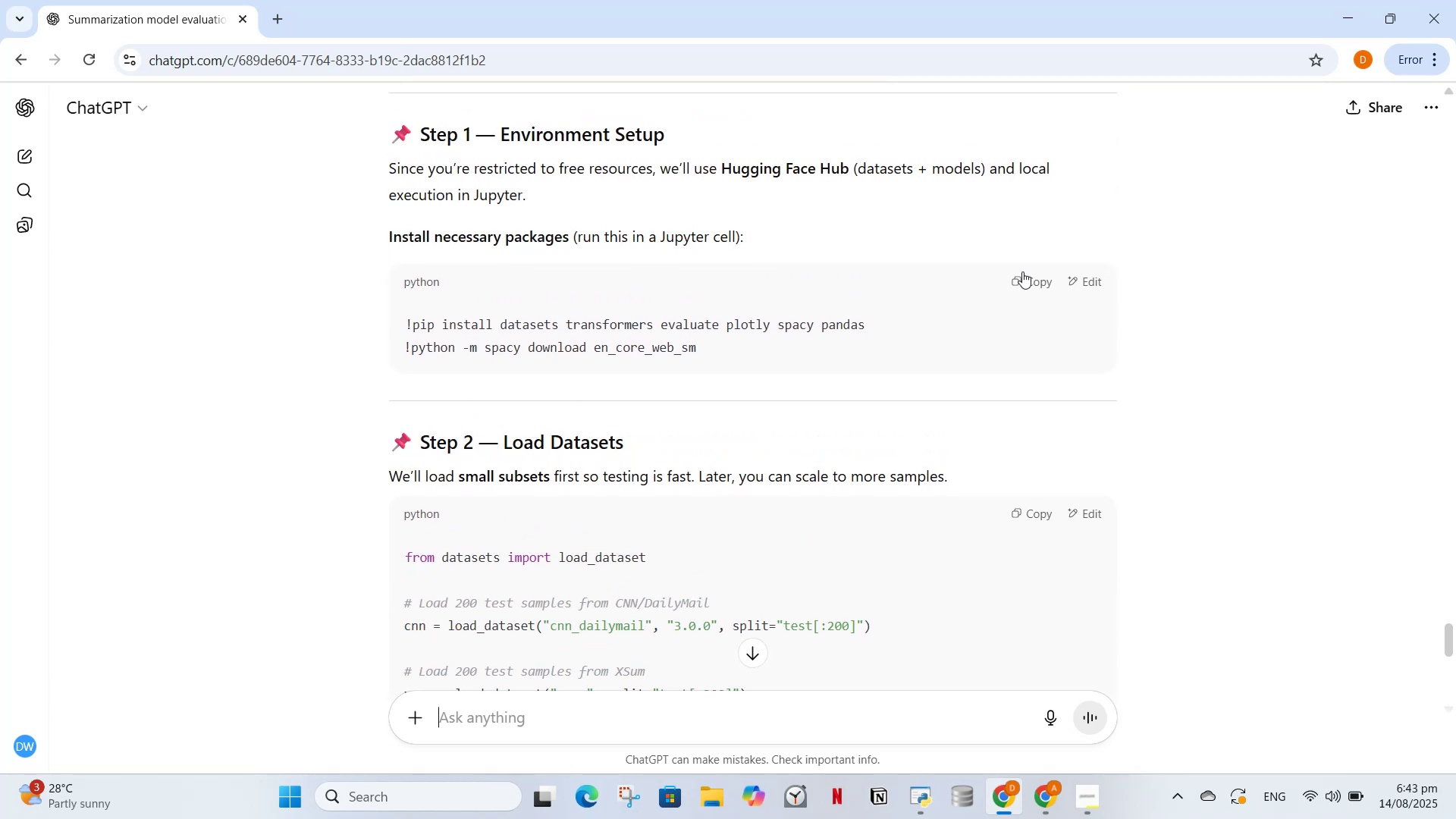 
left_click([1022, 271])
 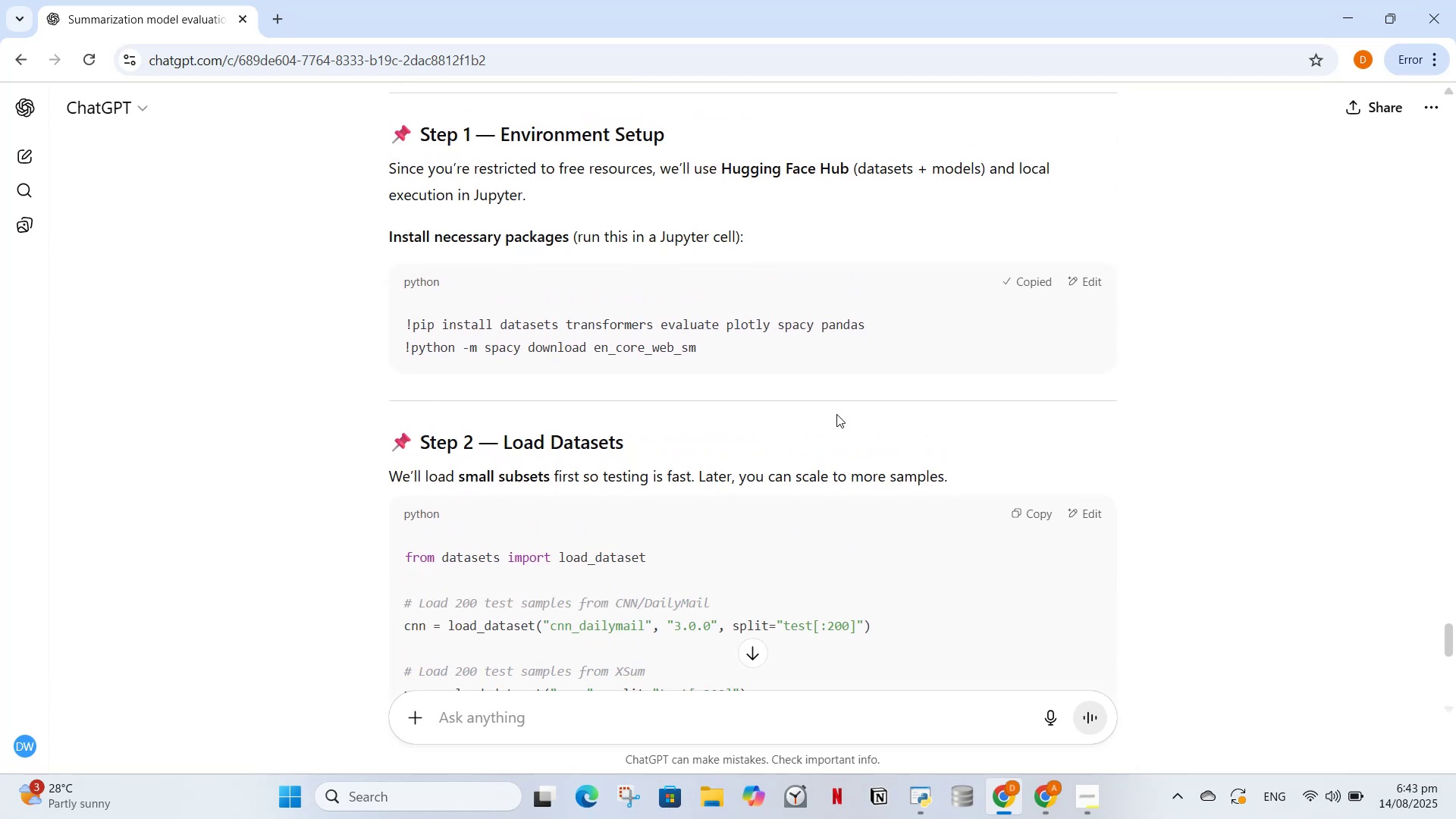 
scroll: coordinate [836, 414], scroll_direction: down, amount: 3.0
 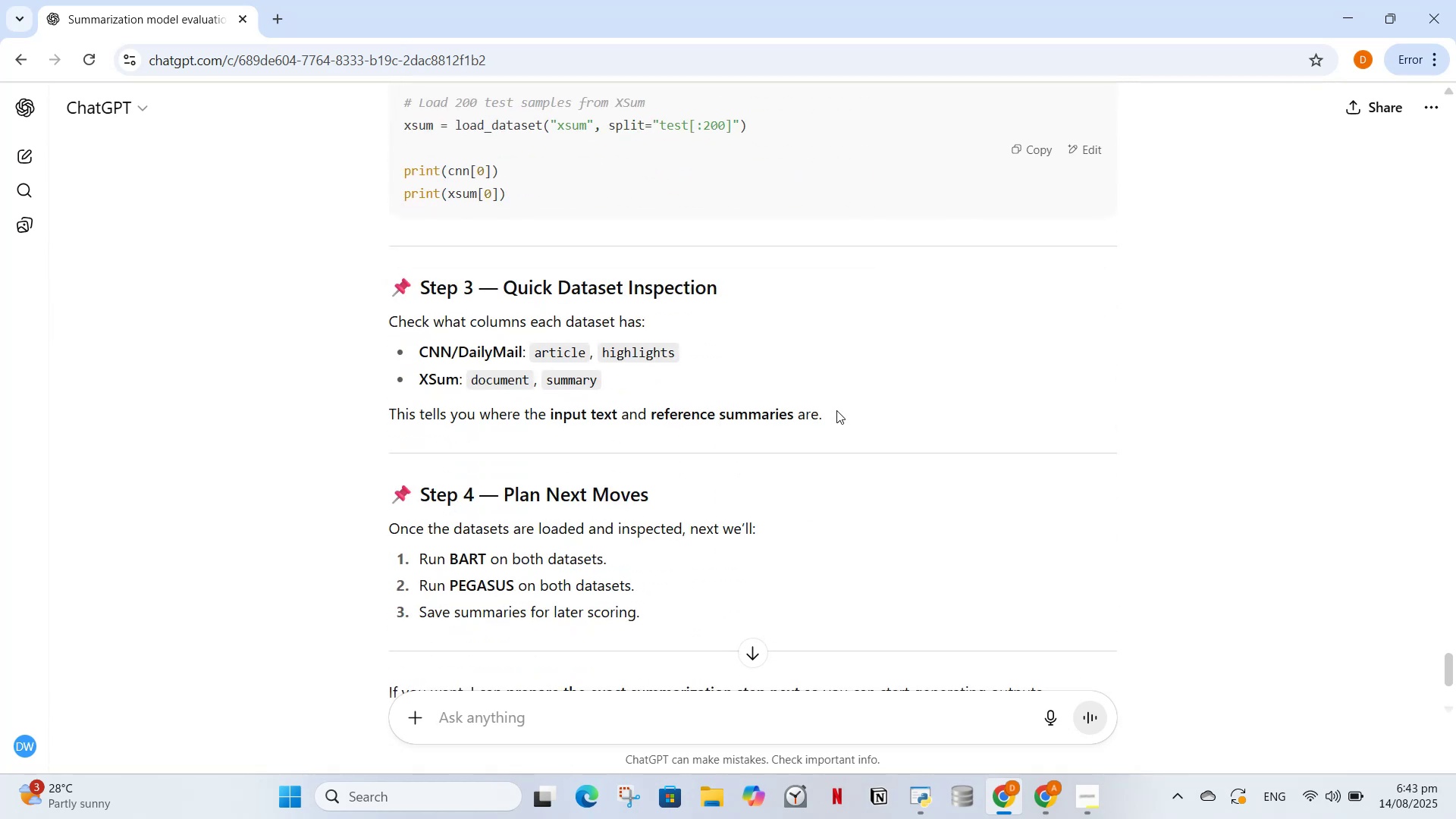 
wait(6.18)
 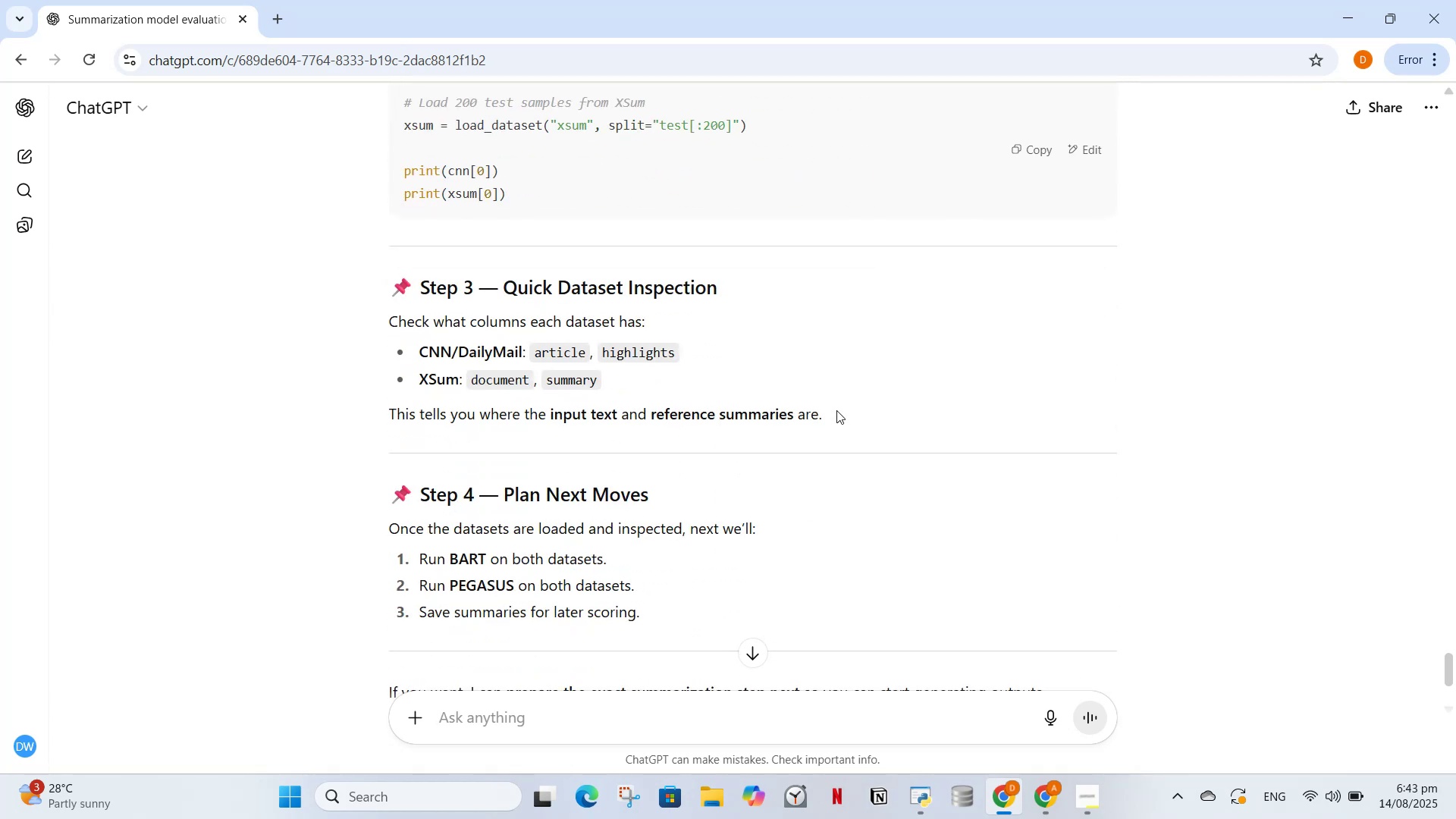 
scroll: coordinate [622, 424], scroll_direction: down, amount: 2.0
 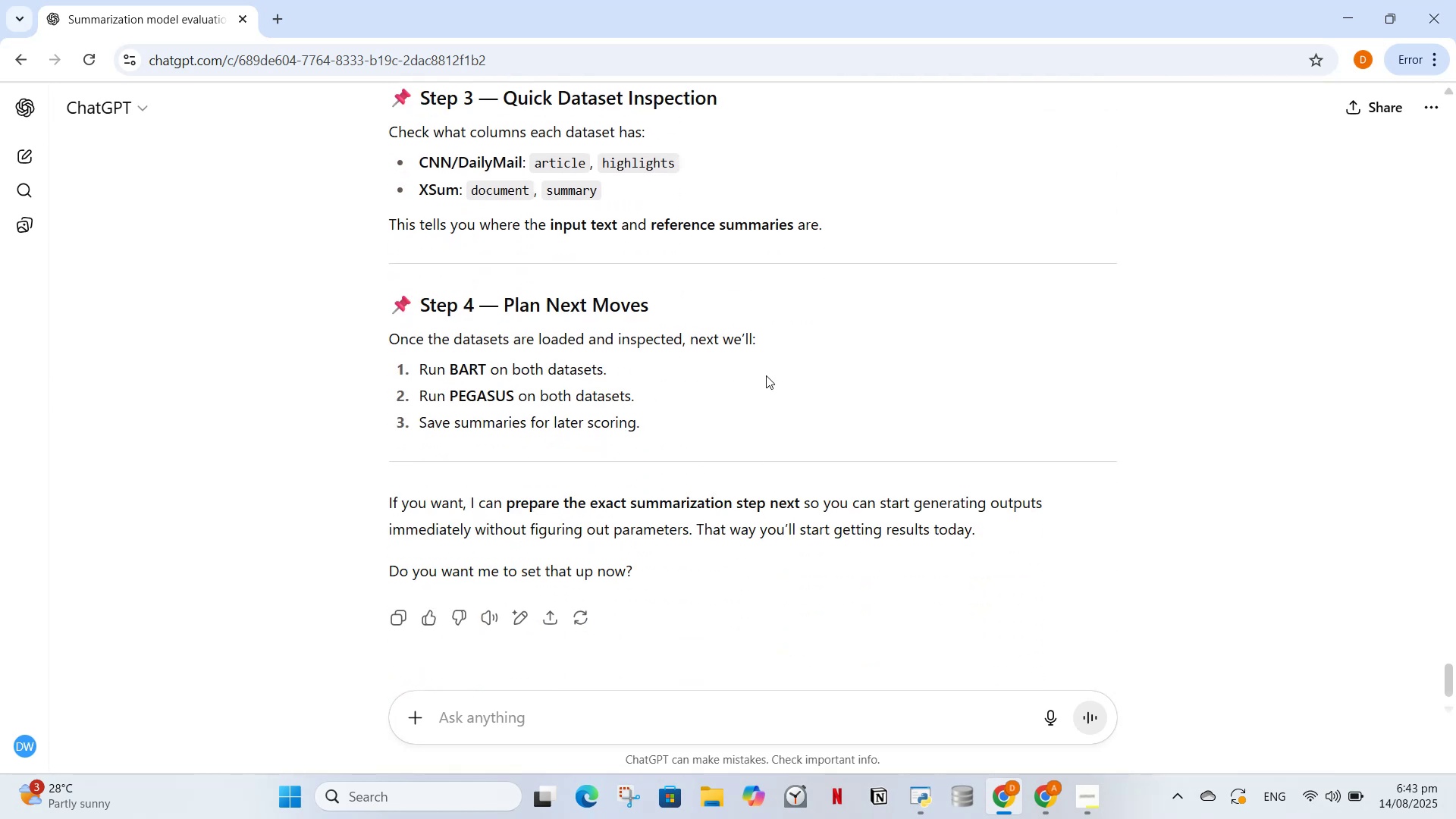 
wait(7.85)
 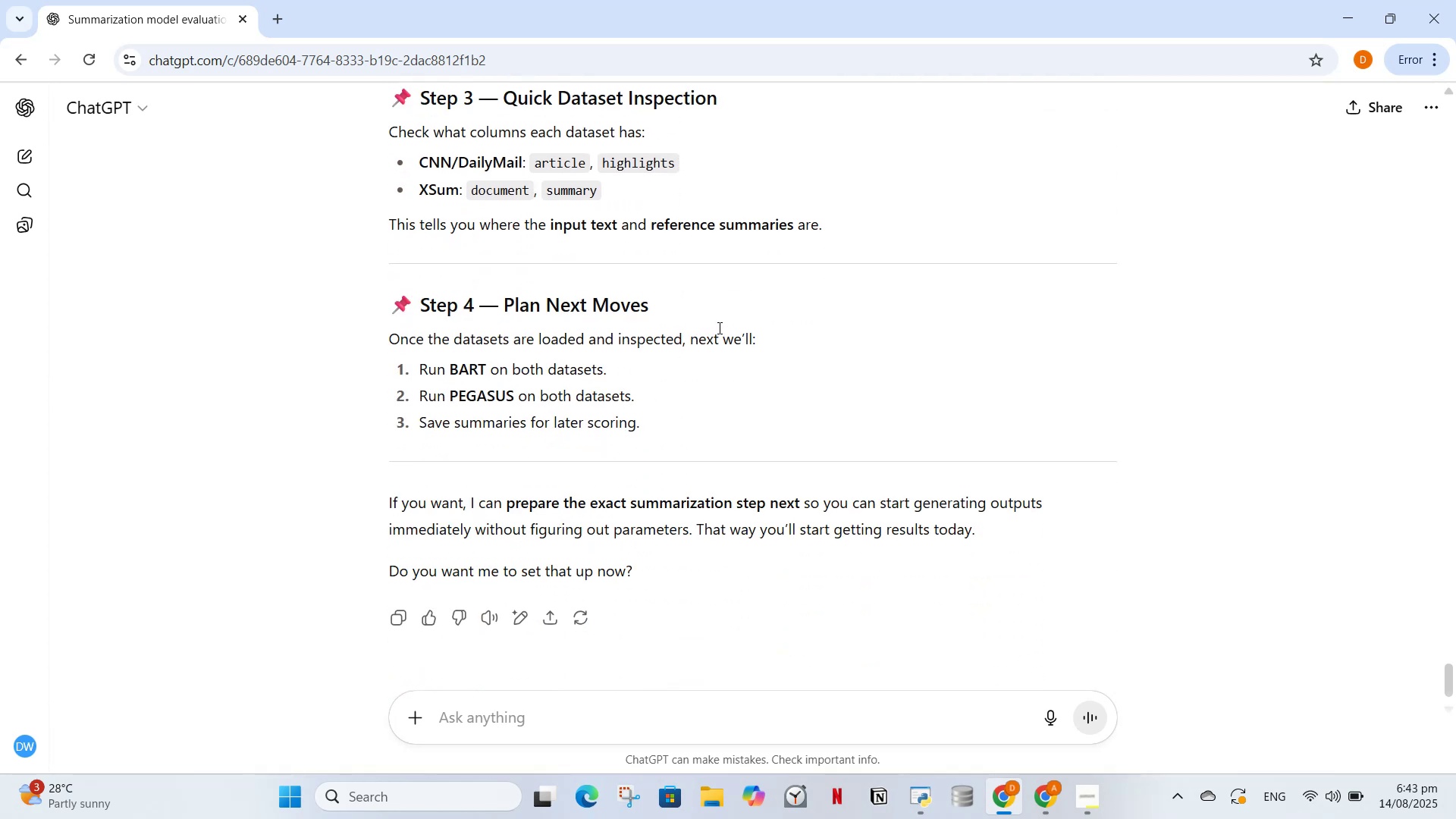 
left_click([548, 713])
 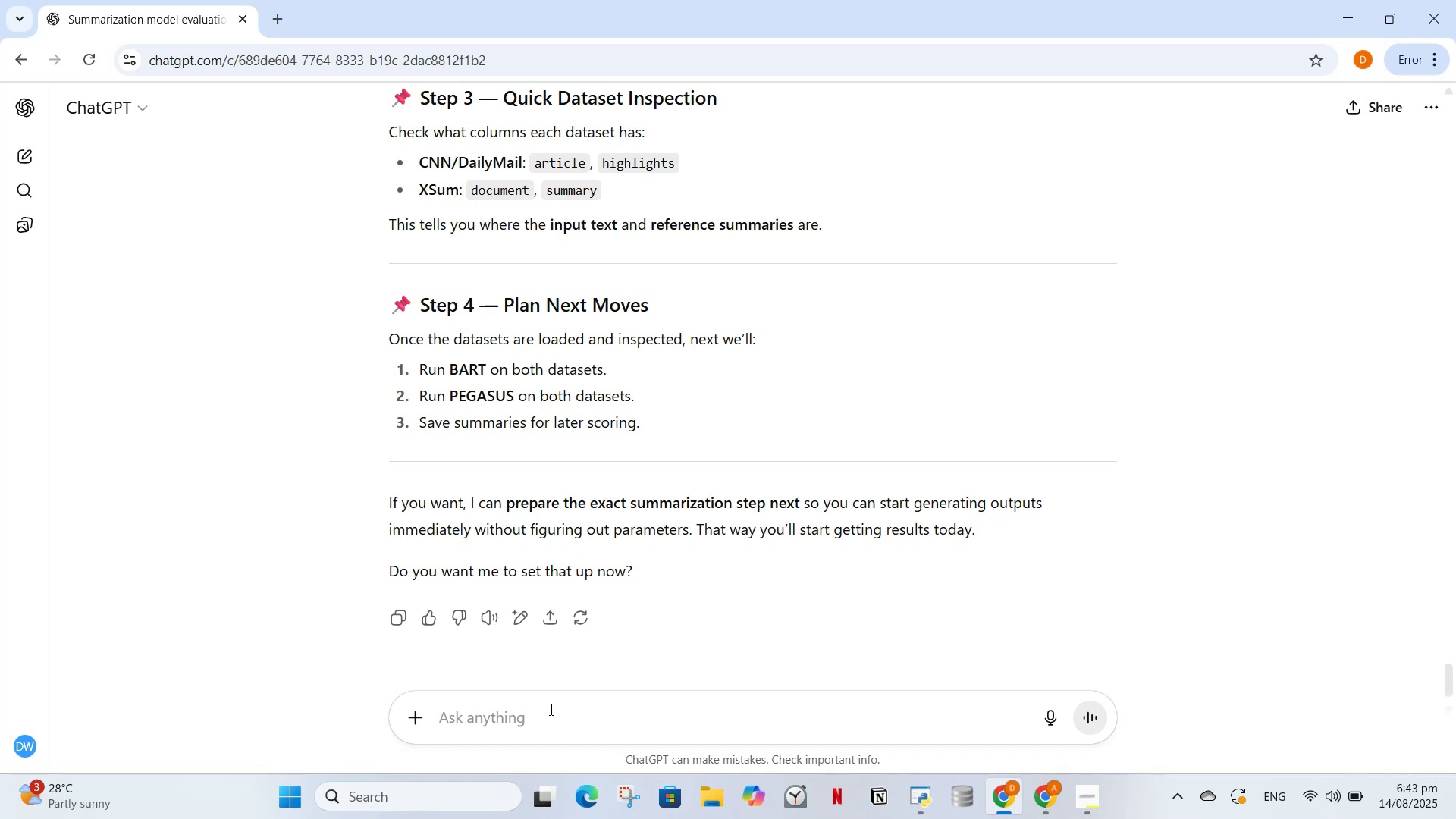 
type(you have to create phases of this project and help me complete each phase i will share outputs and insights with you now break this project in phases first then start from phase 1)
 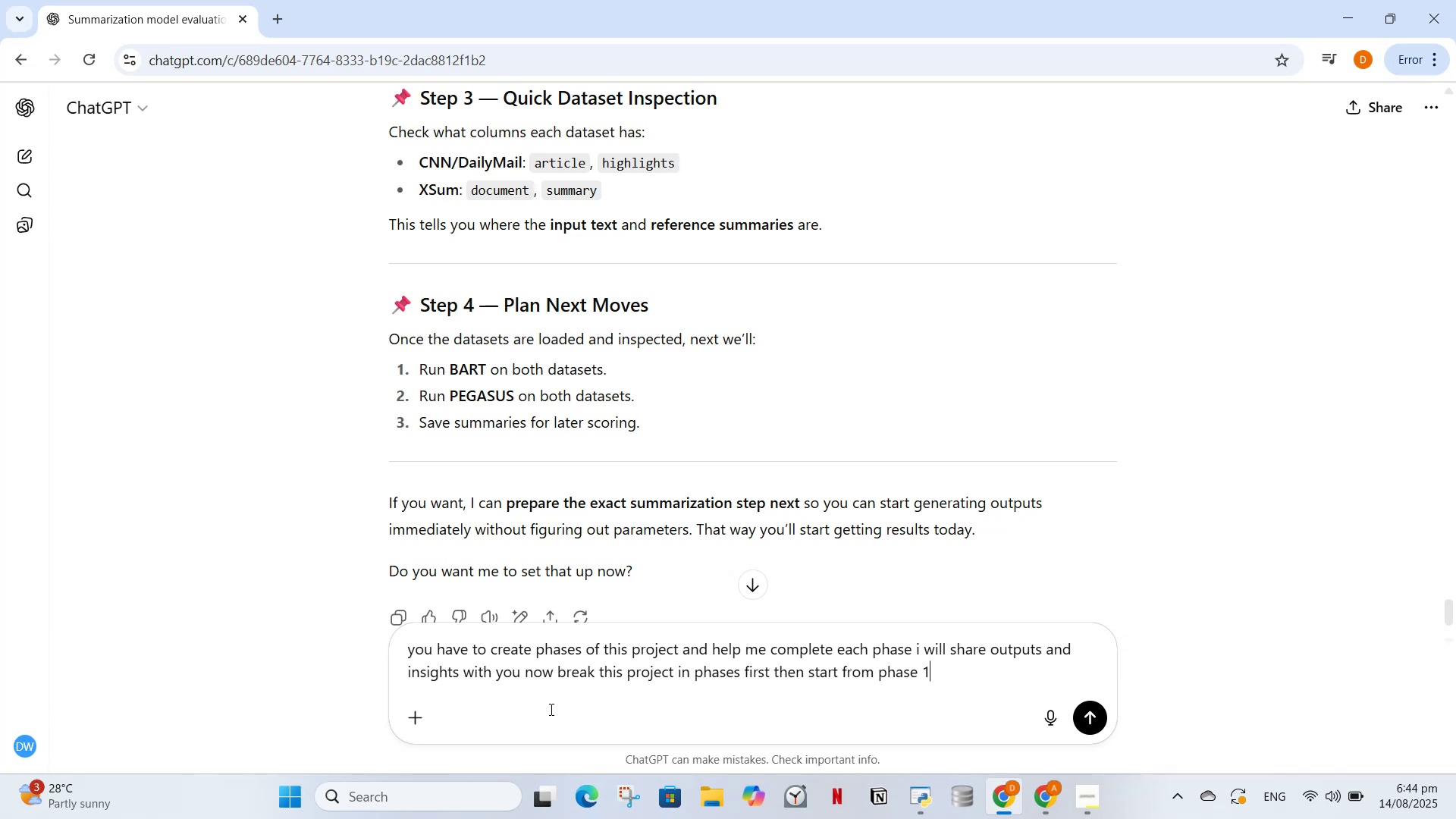 
key(Enter)
 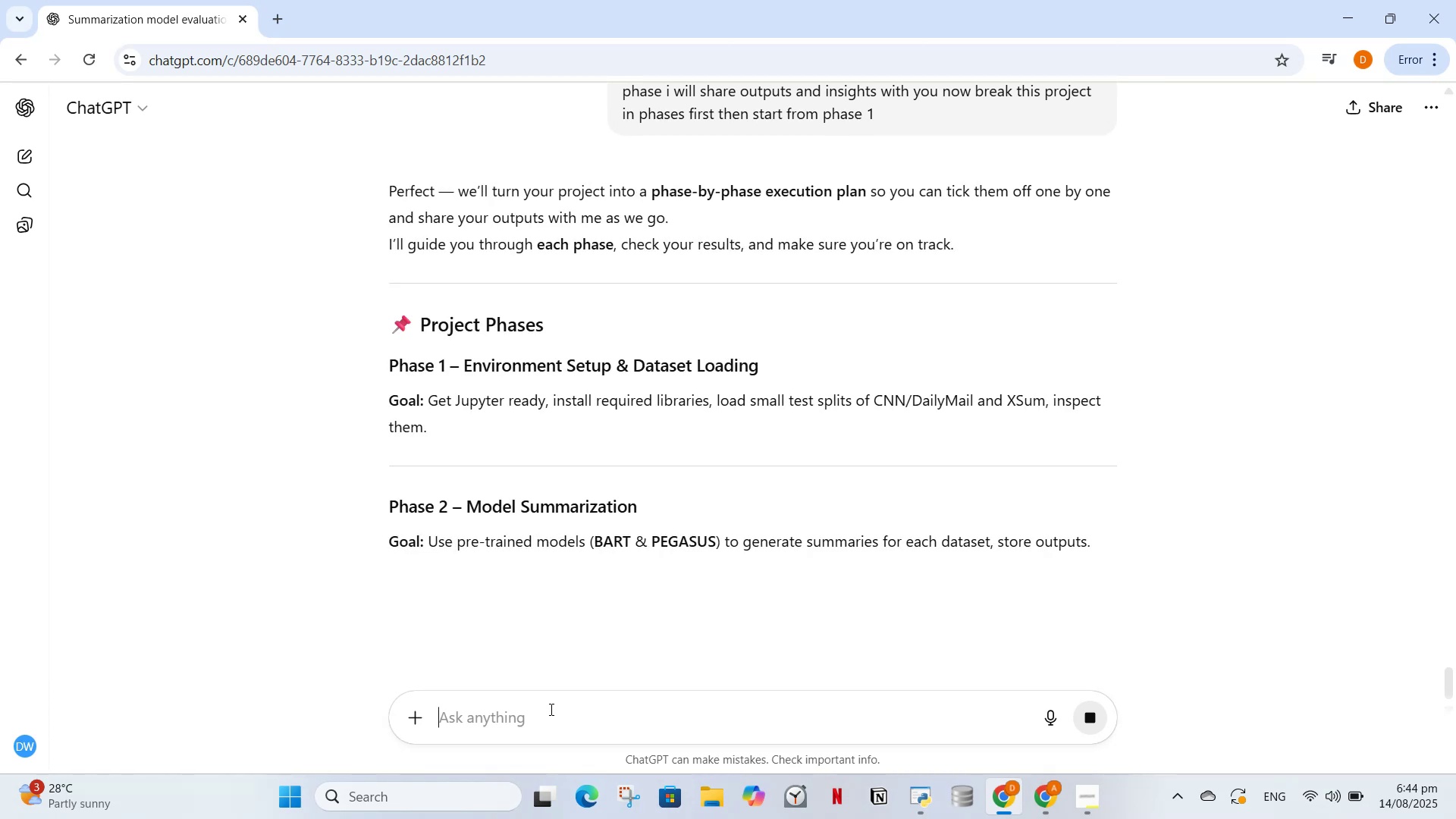 
wait(10.9)
 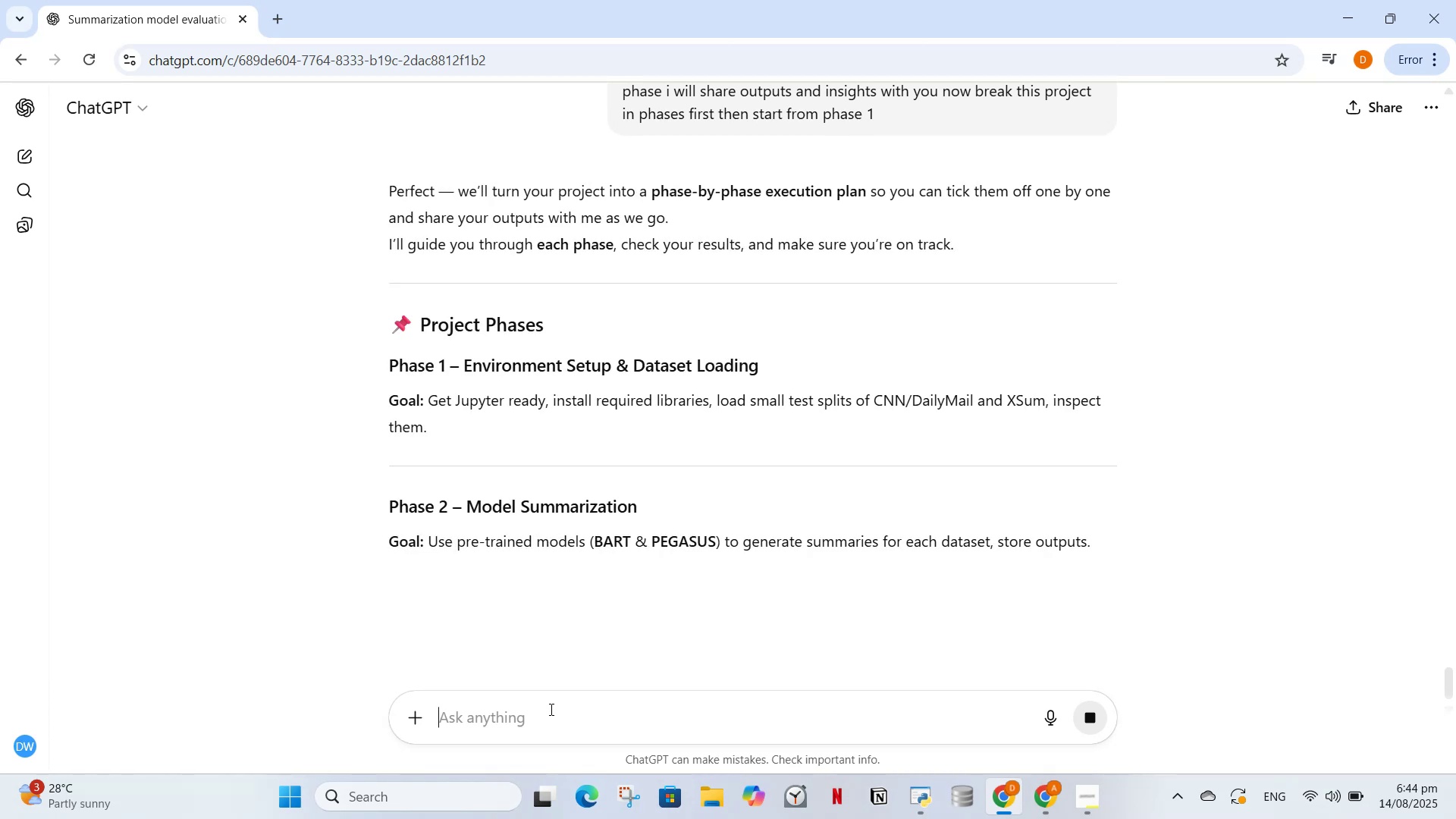 
scroll: coordinate [518, 334], scroll_direction: down, amount: 5.0
 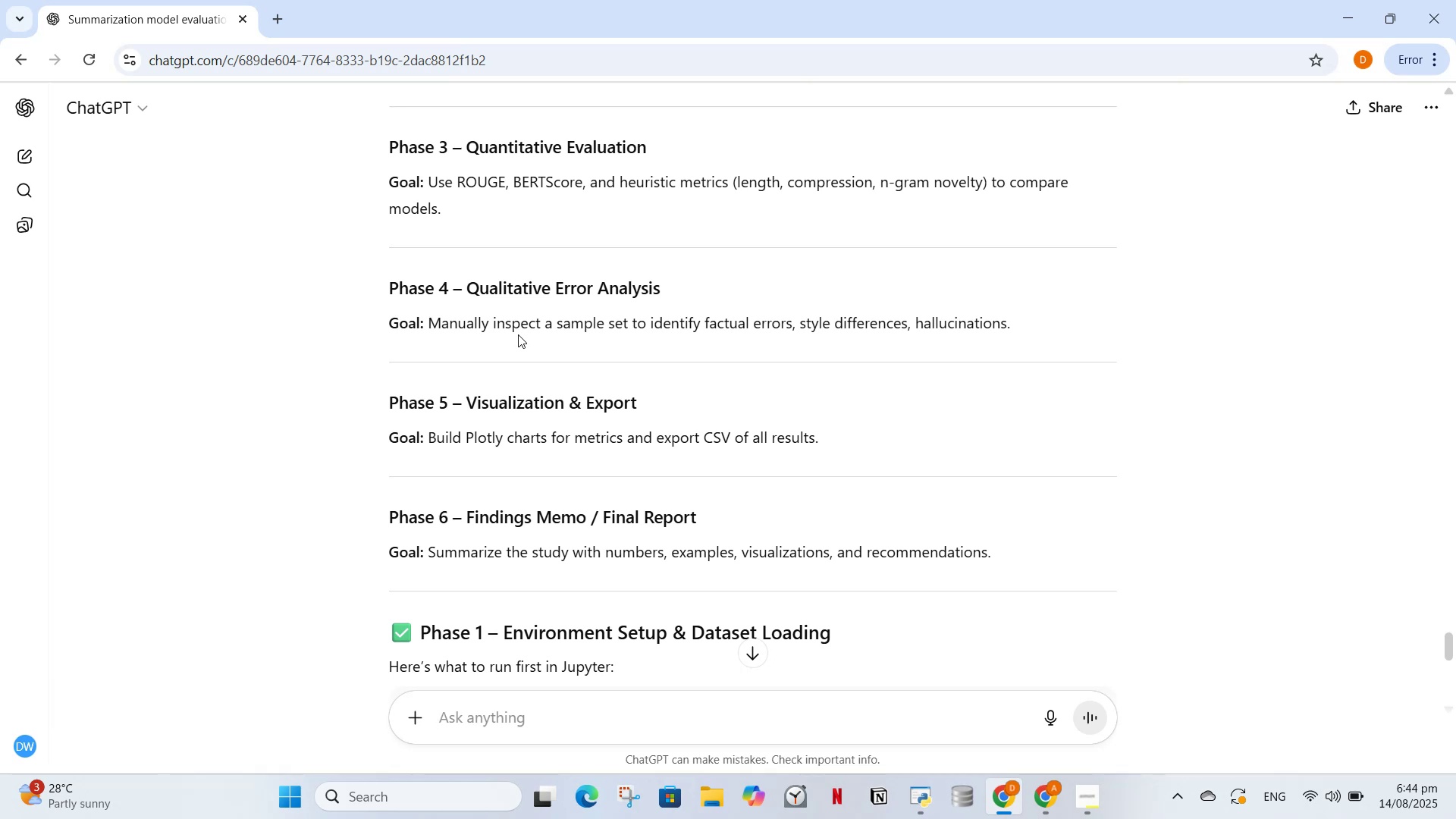 
wait(5.73)
 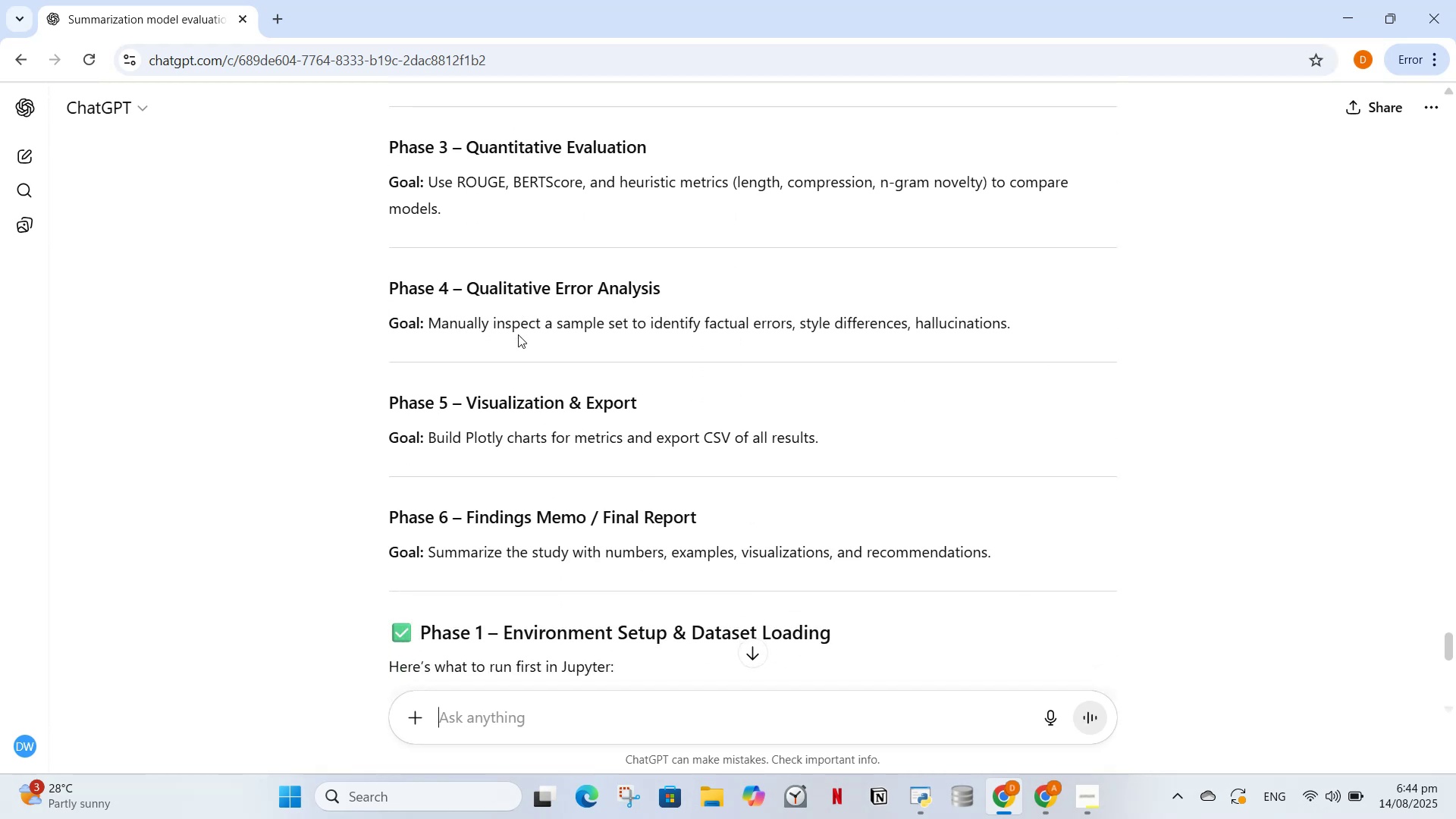 
scroll: coordinate [518, 334], scroll_direction: up, amount: 1.0
 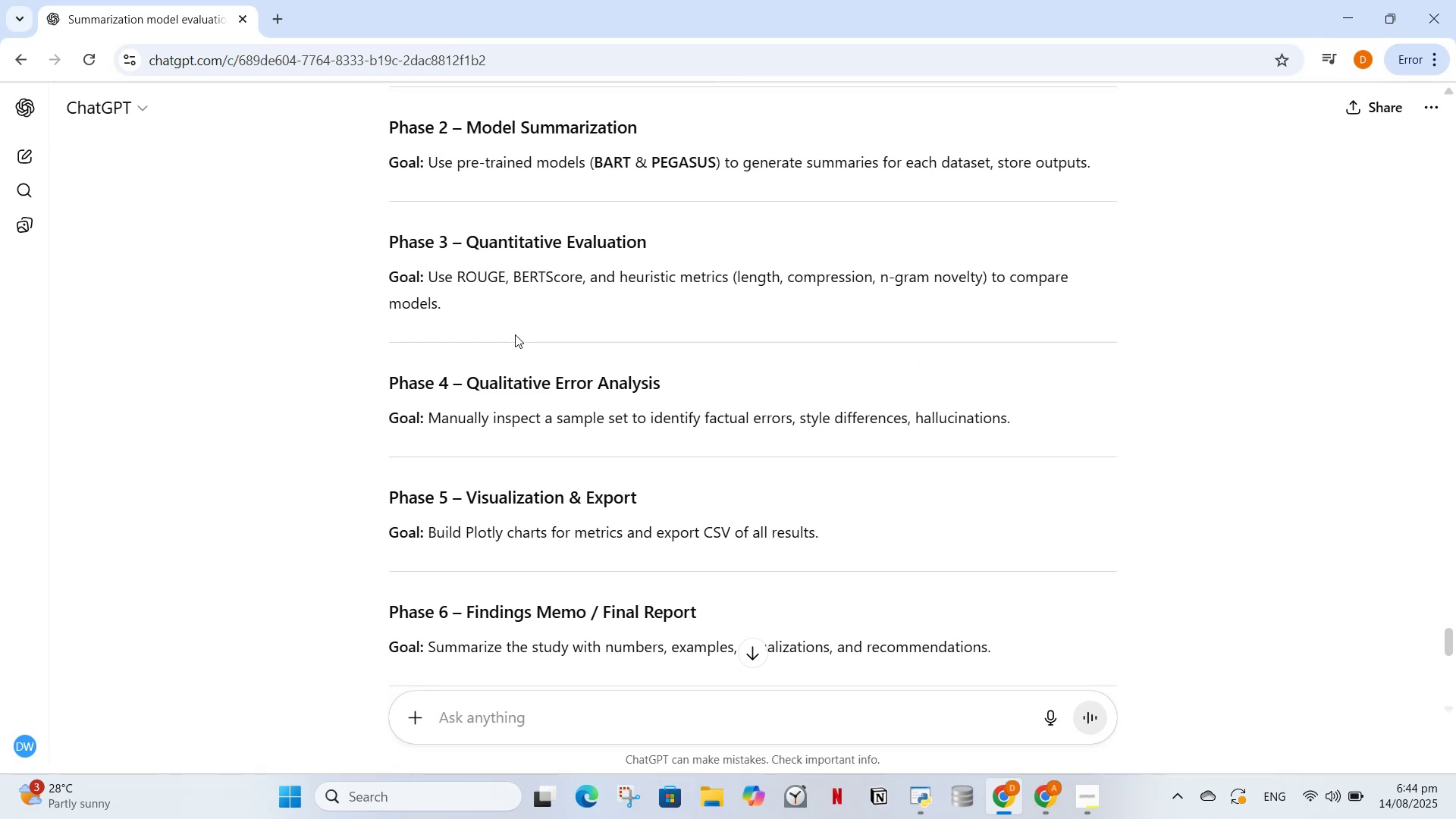 
wait(11.71)
 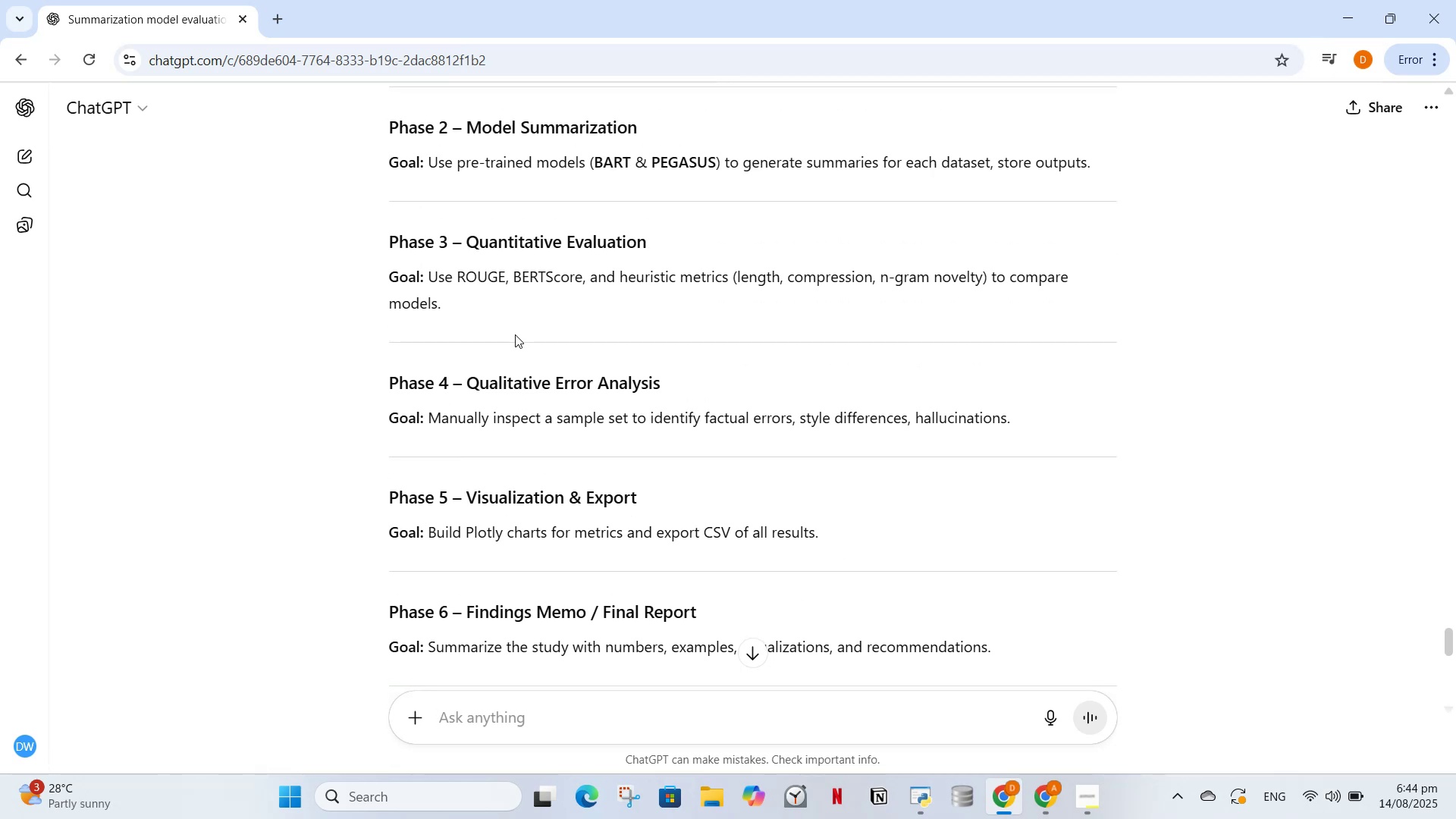 
scroll: coordinate [597, 475], scroll_direction: down, amount: 7.0
 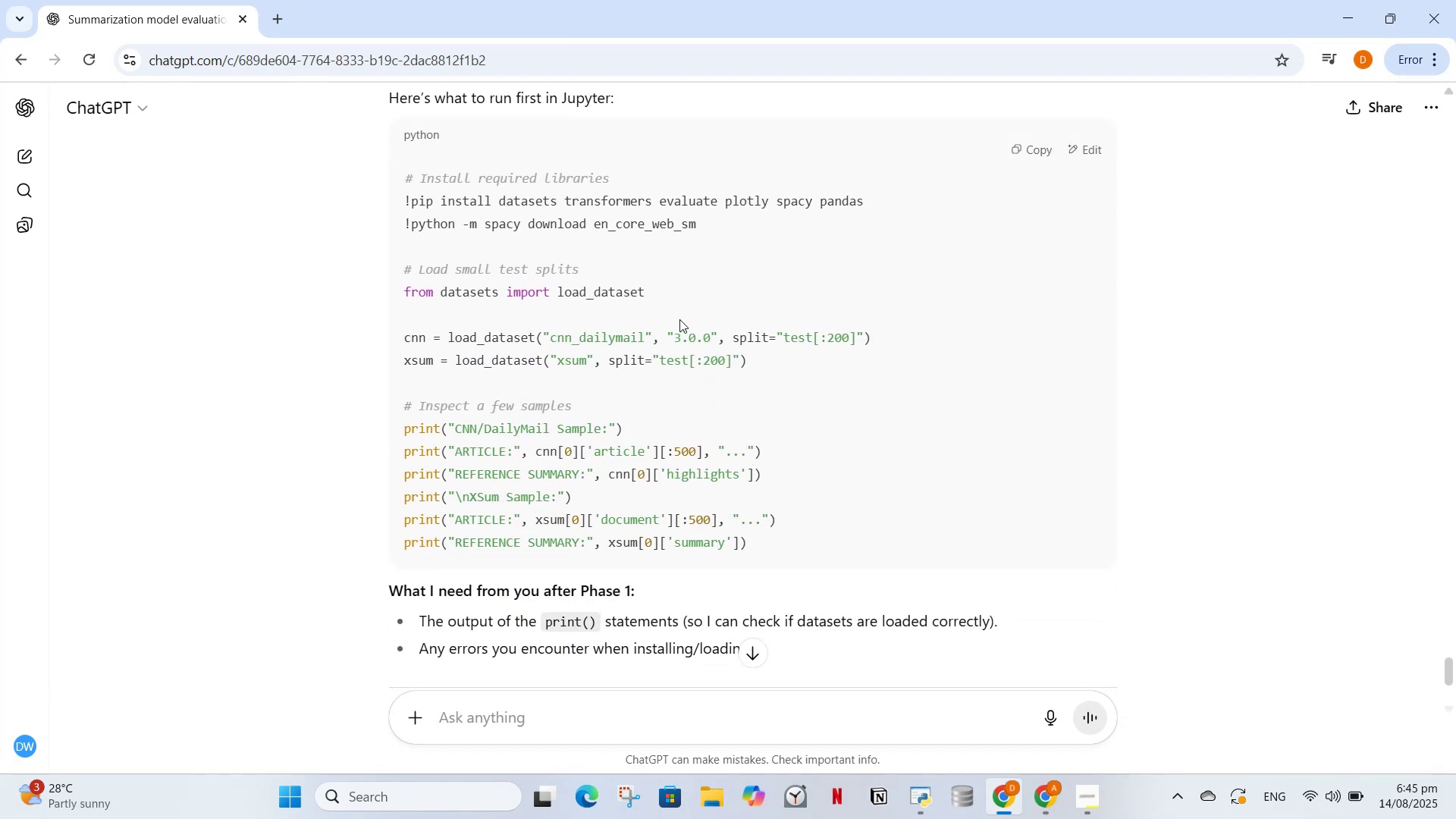 
left_click([682, 381])
 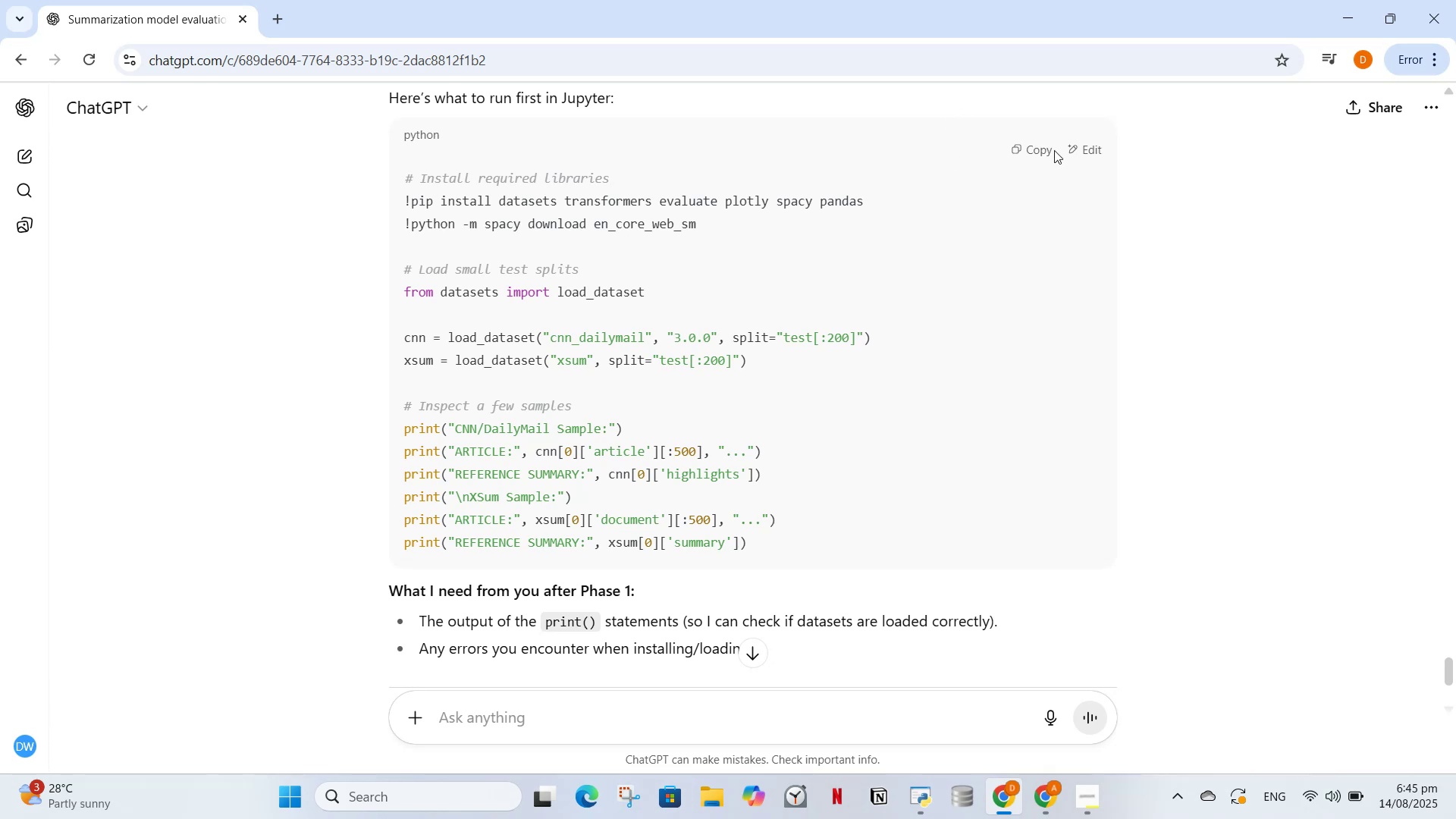 
left_click([1020, 157])
 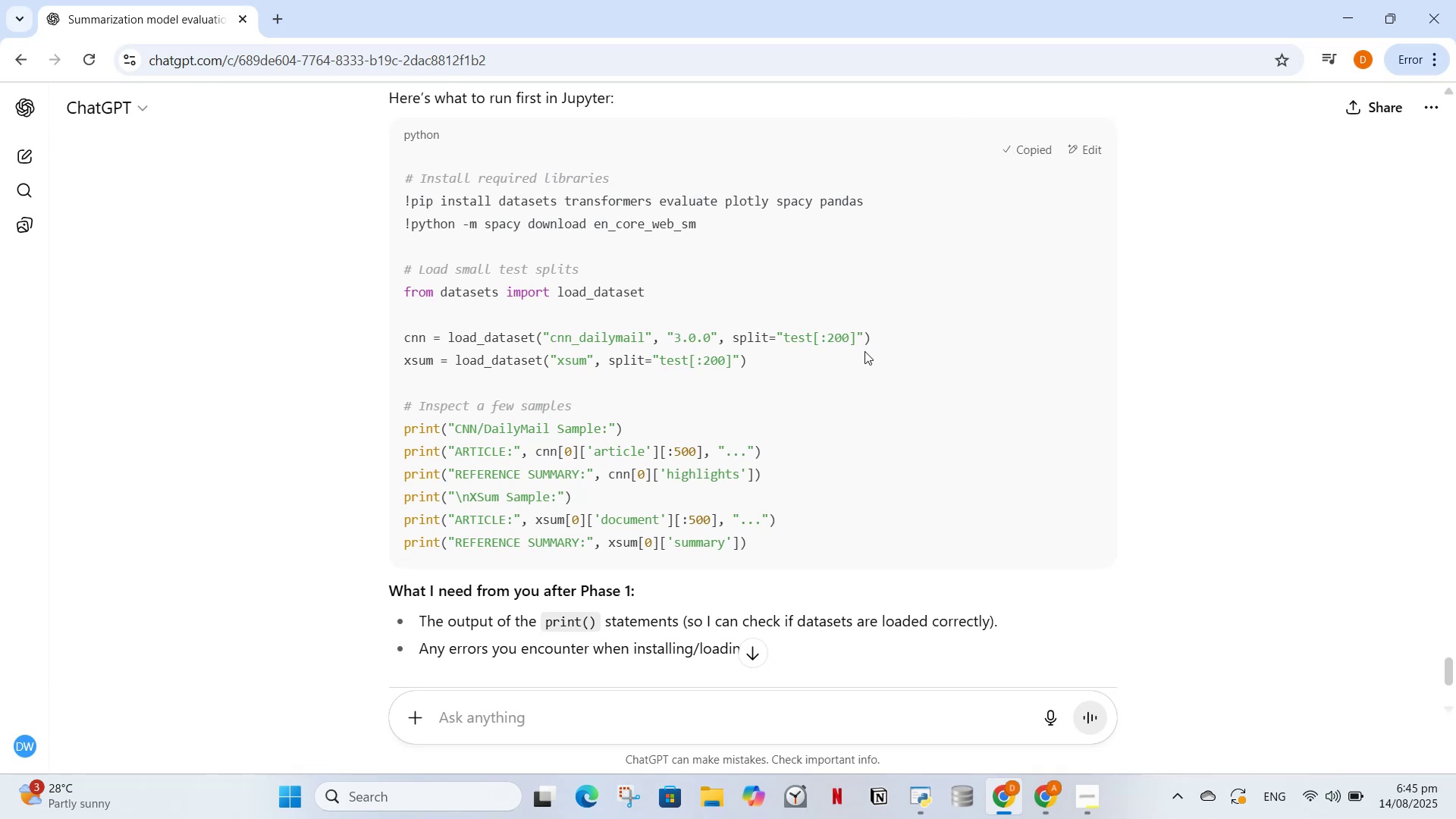 
scroll: coordinate [881, 384], scroll_direction: up, amount: 2.0
 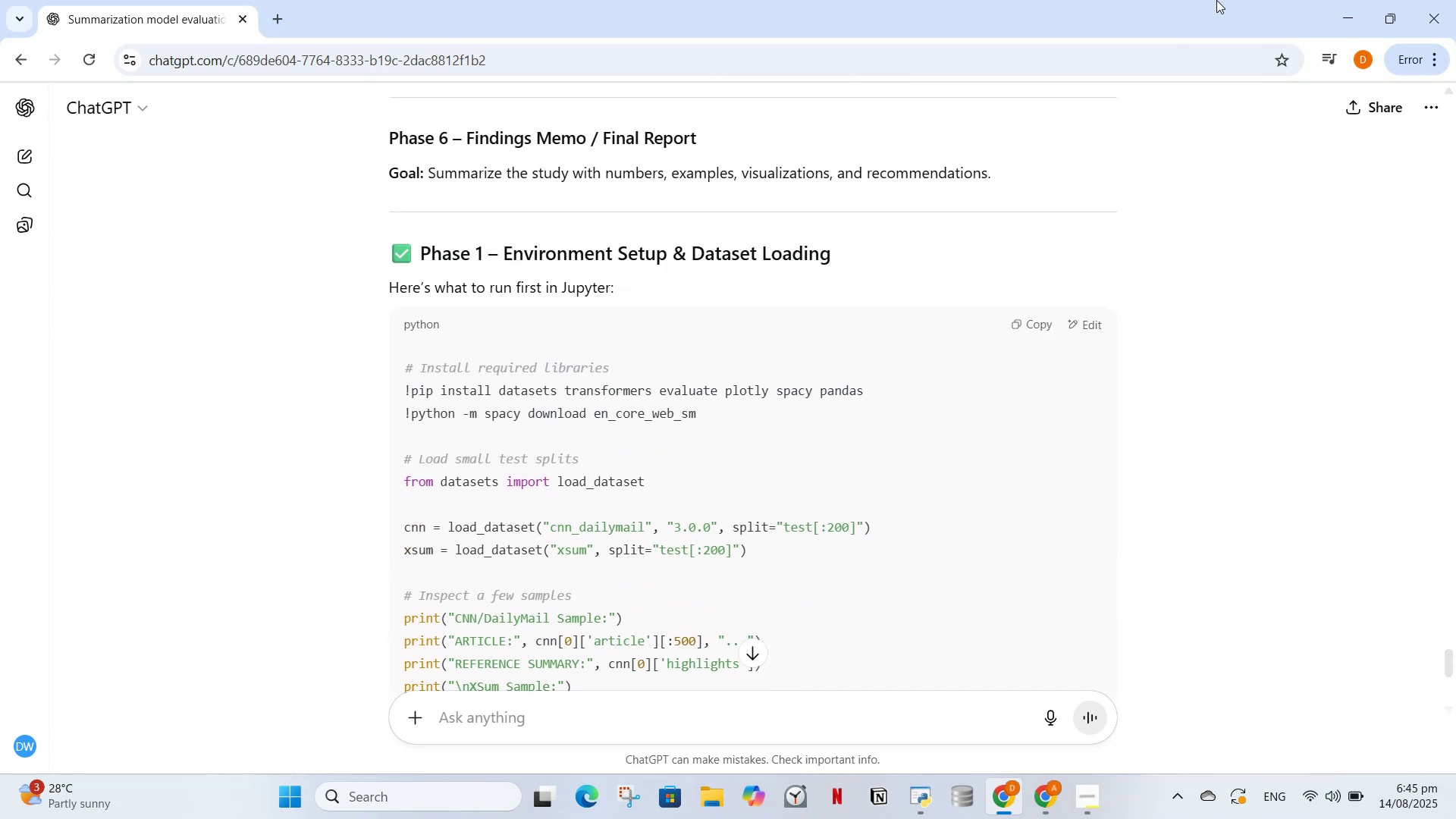 
left_click([1351, 11])
 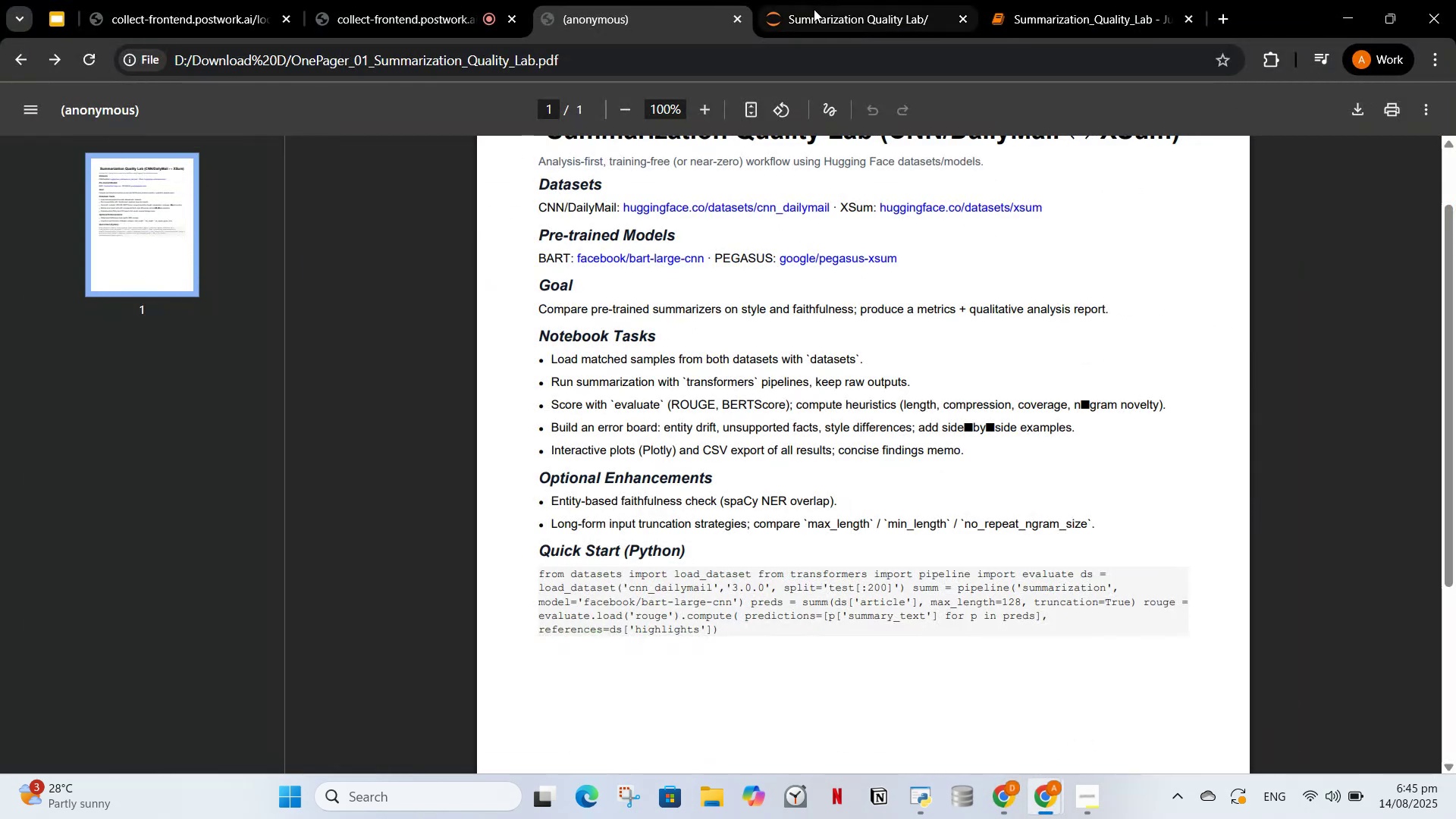 
left_click([814, 9])
 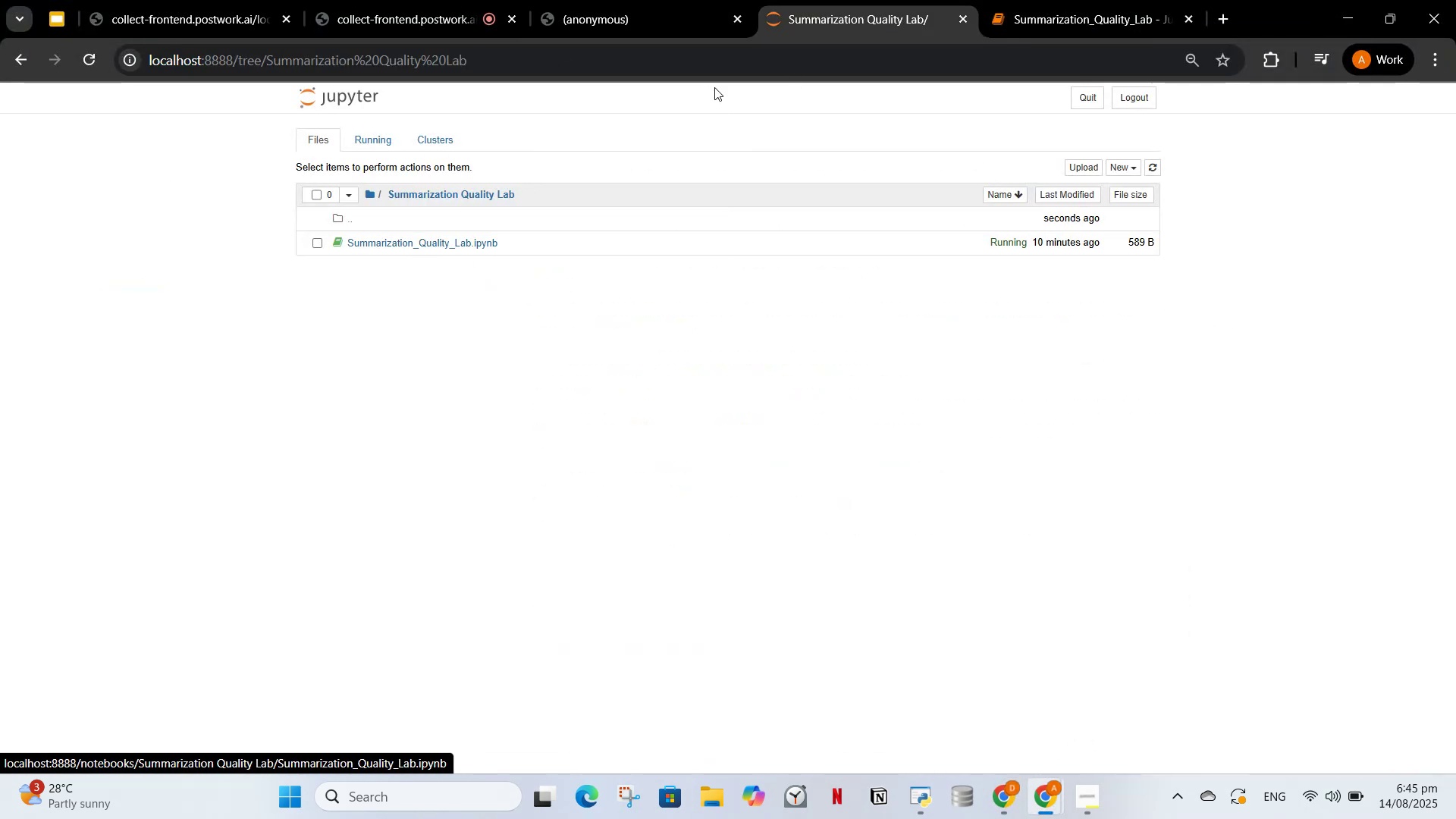 
left_click([1085, 0])
 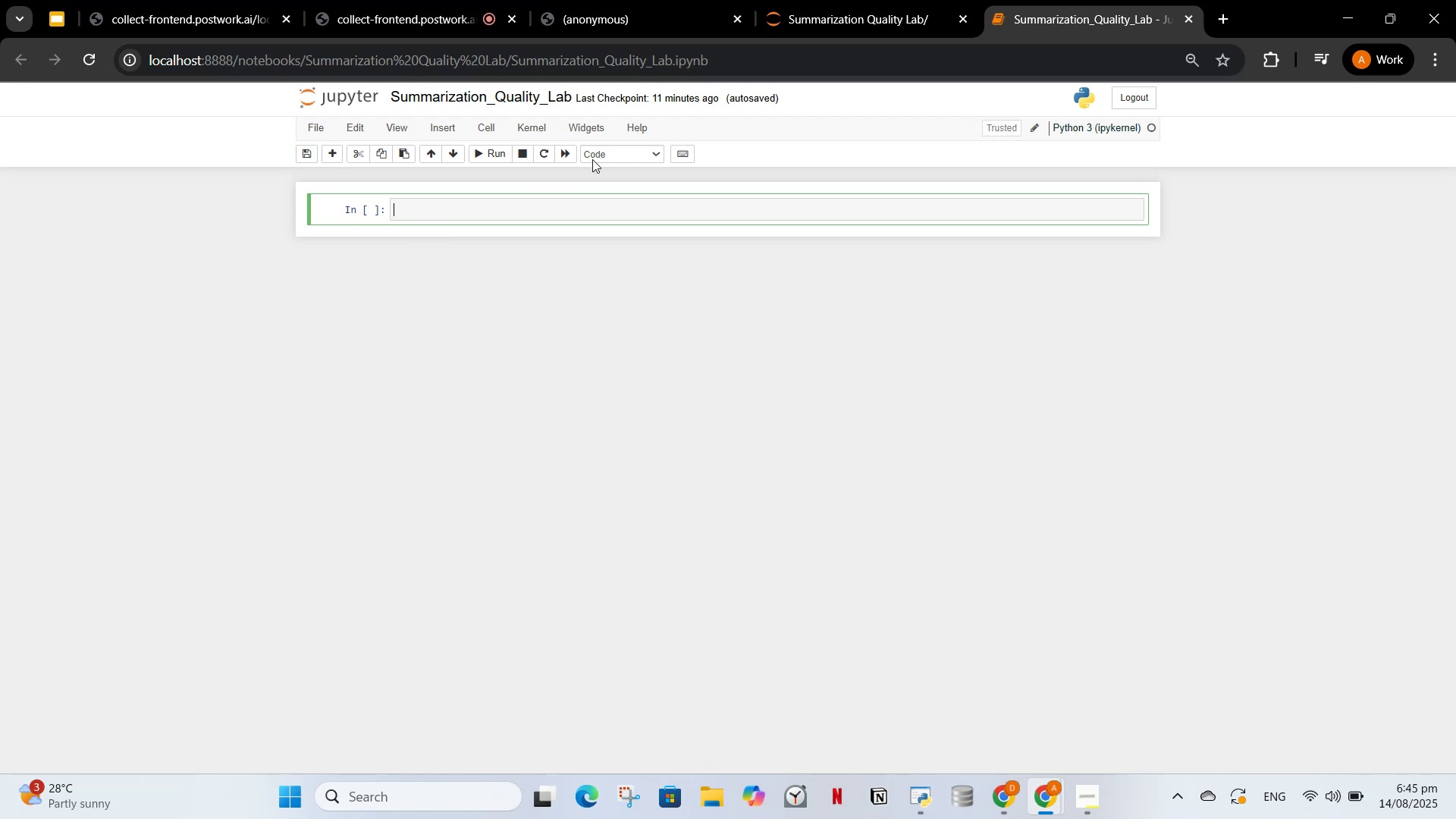 
left_click([598, 159])
 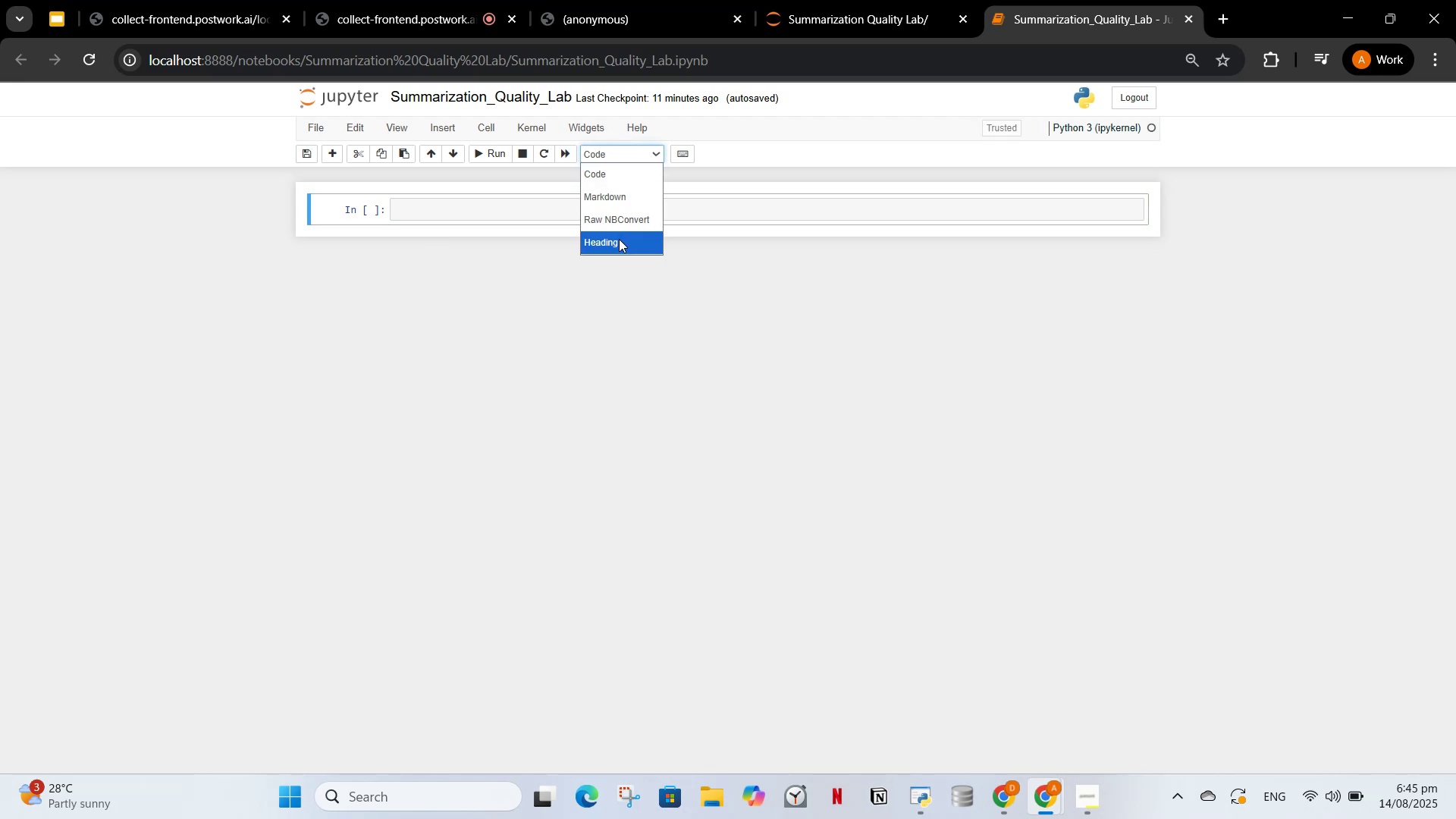 
left_click([619, 239])
 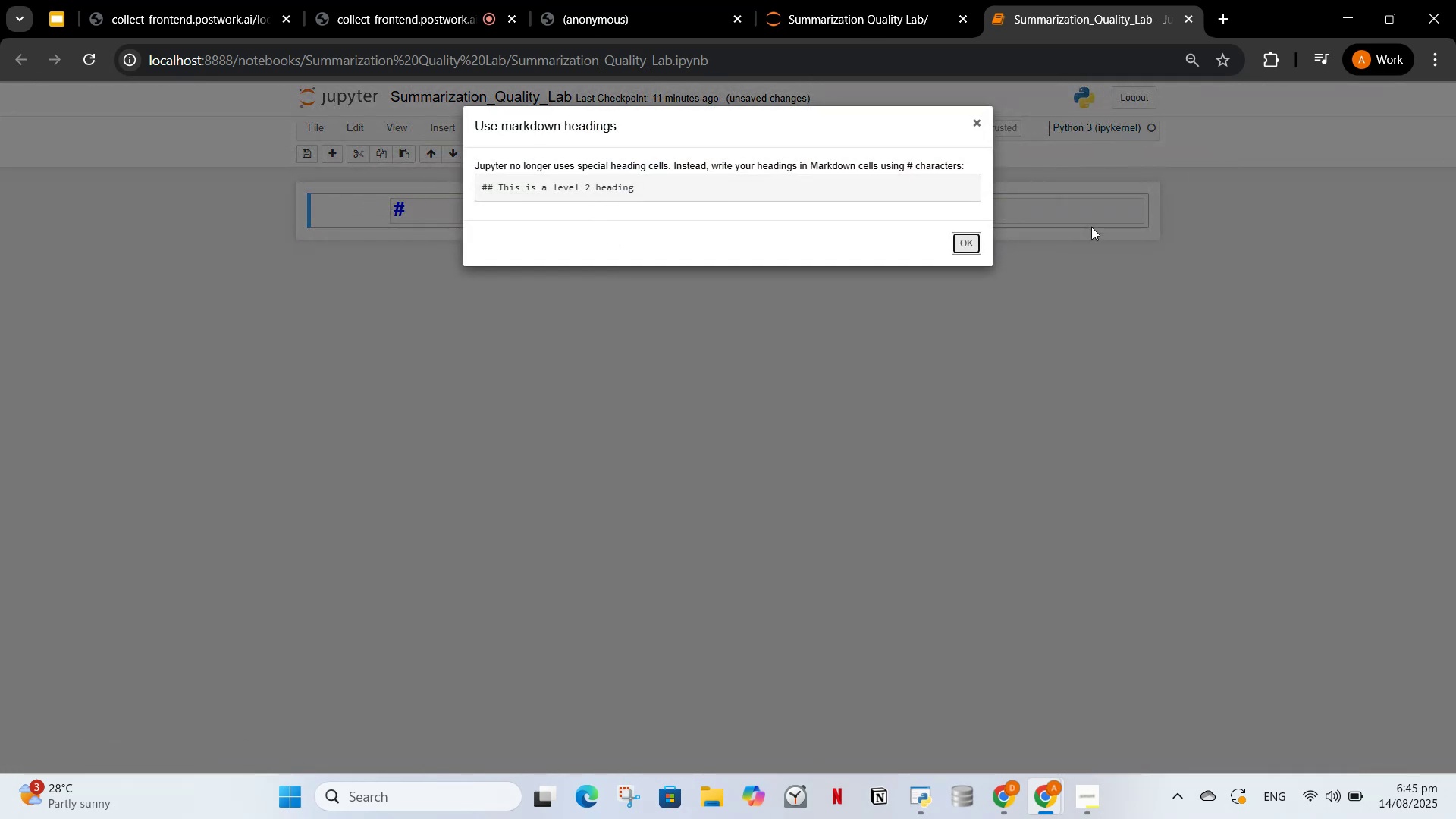 
left_click([959, 240])
 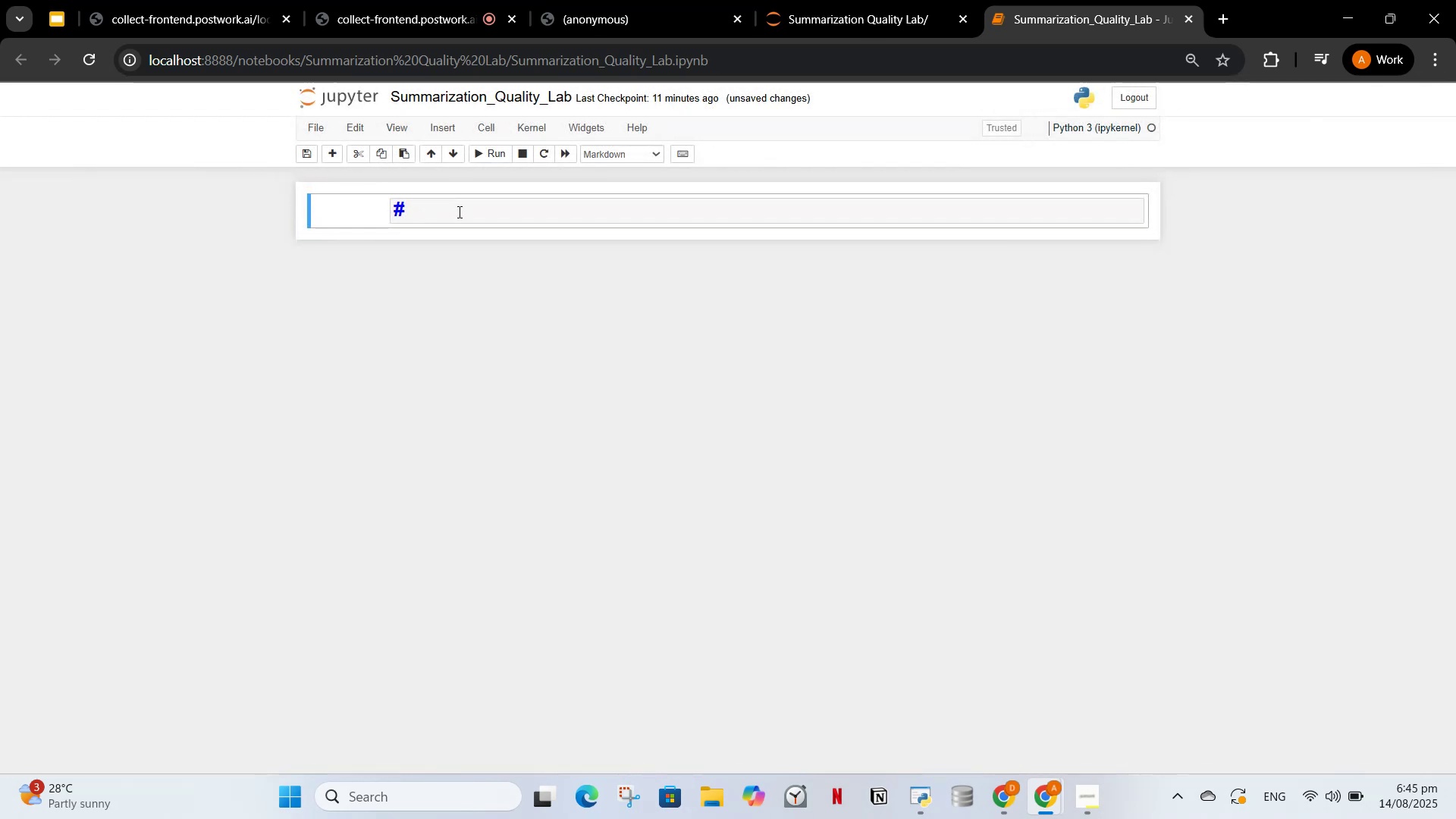 
left_click([458, 212])
 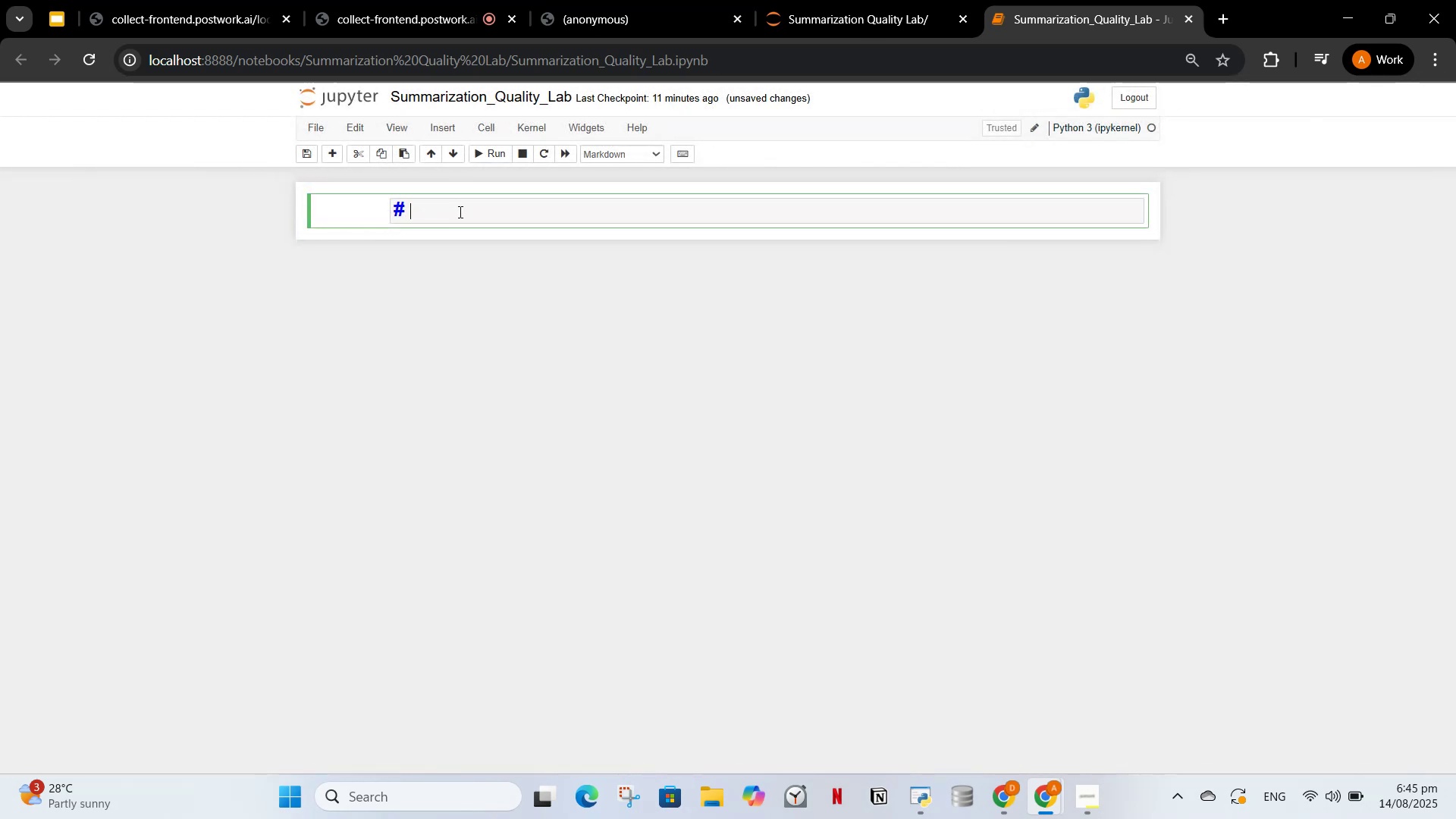 
type(Environe)
key(Backspace)
type(ment Setup adn )
key(Backspace)
key(Backspace)
key(Backspace)
type(N[NumLock])
key(Backspace)
type(nd Dataset Loading)
 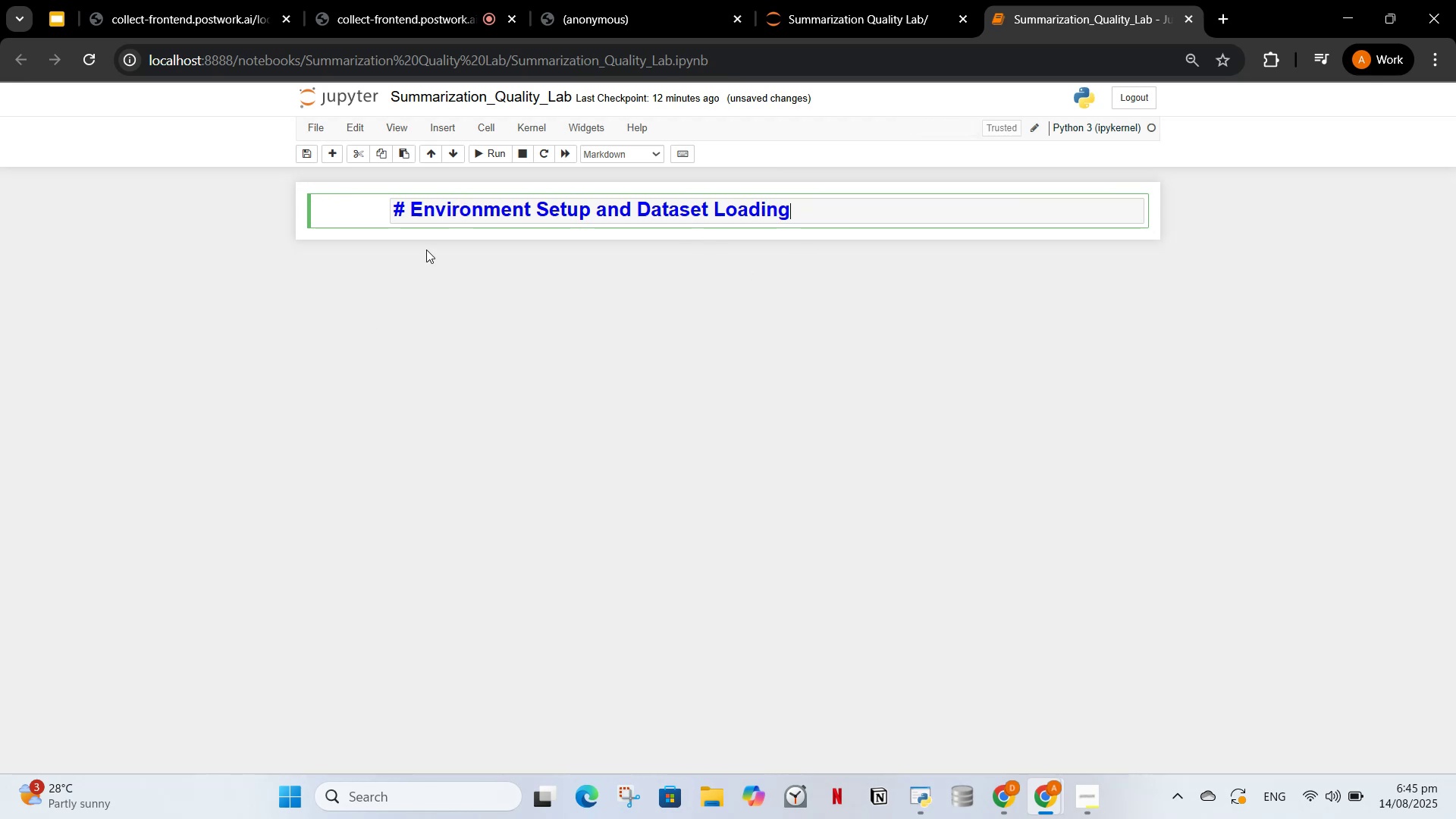 
left_click([488, 149])
 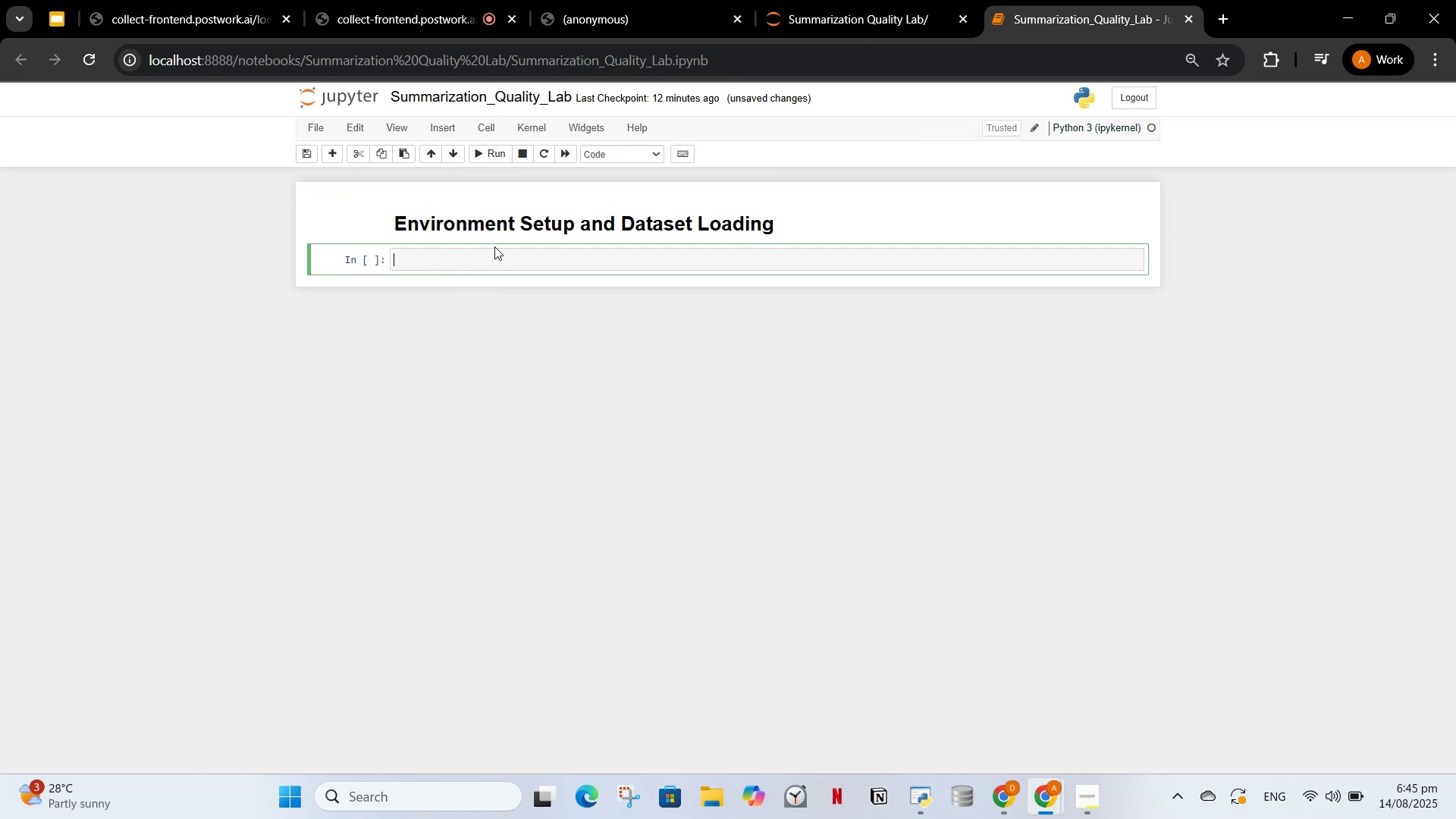 
left_click([494, 246])
 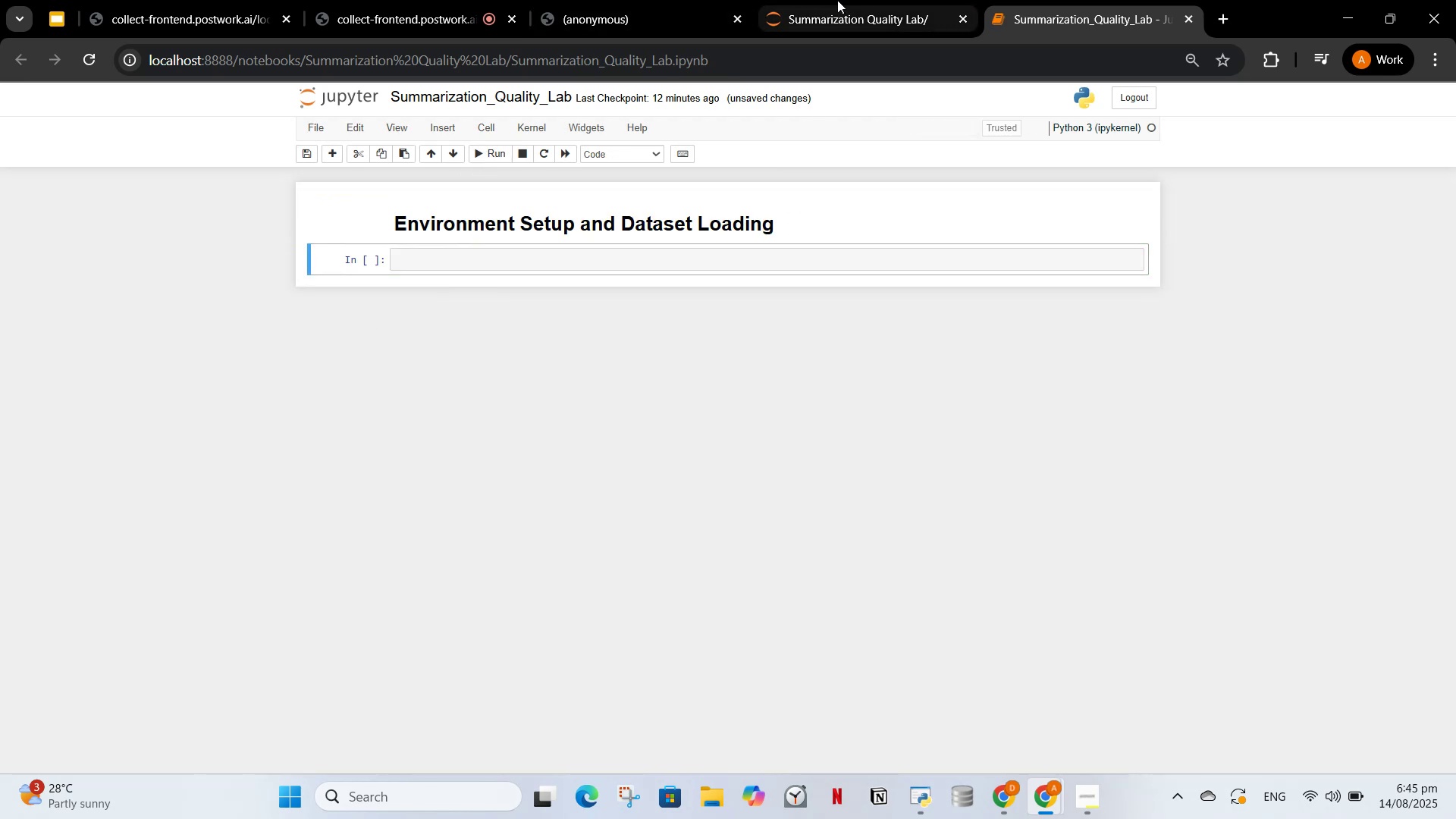 
left_click([837, 0])
 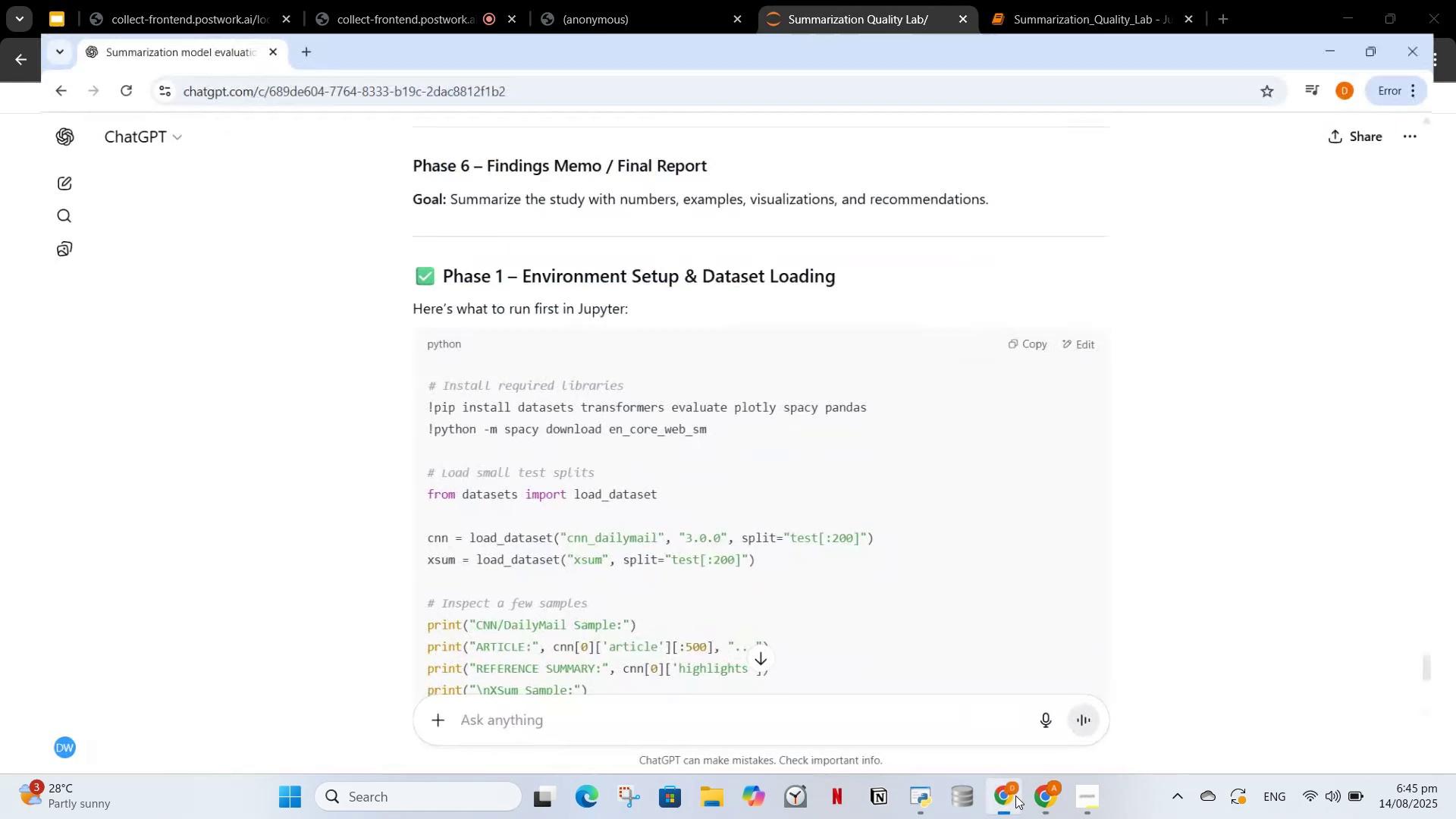 
scroll: coordinate [503, 324], scroll_direction: down, amount: 2.0
 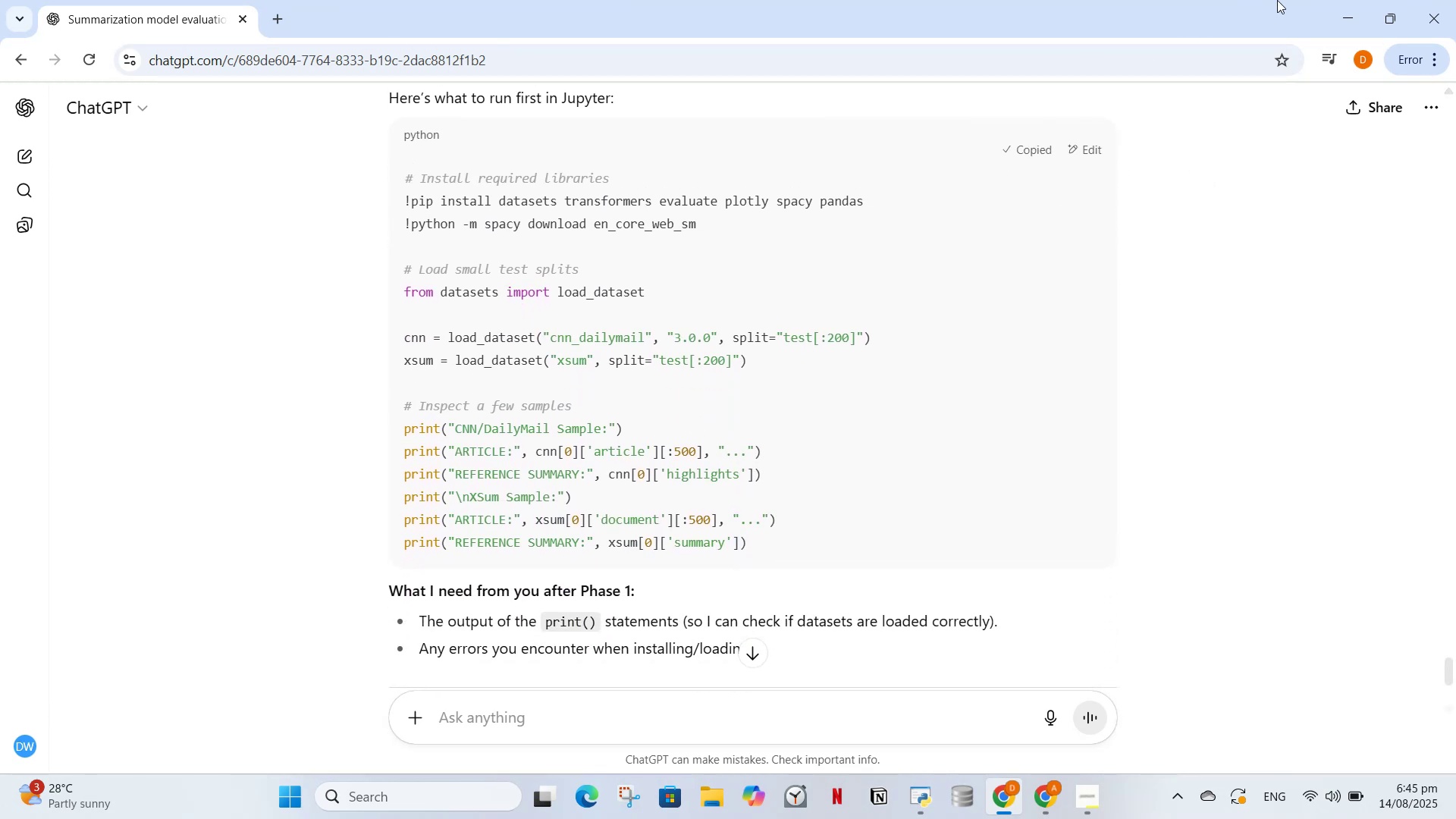 
left_click([1341, 10])
 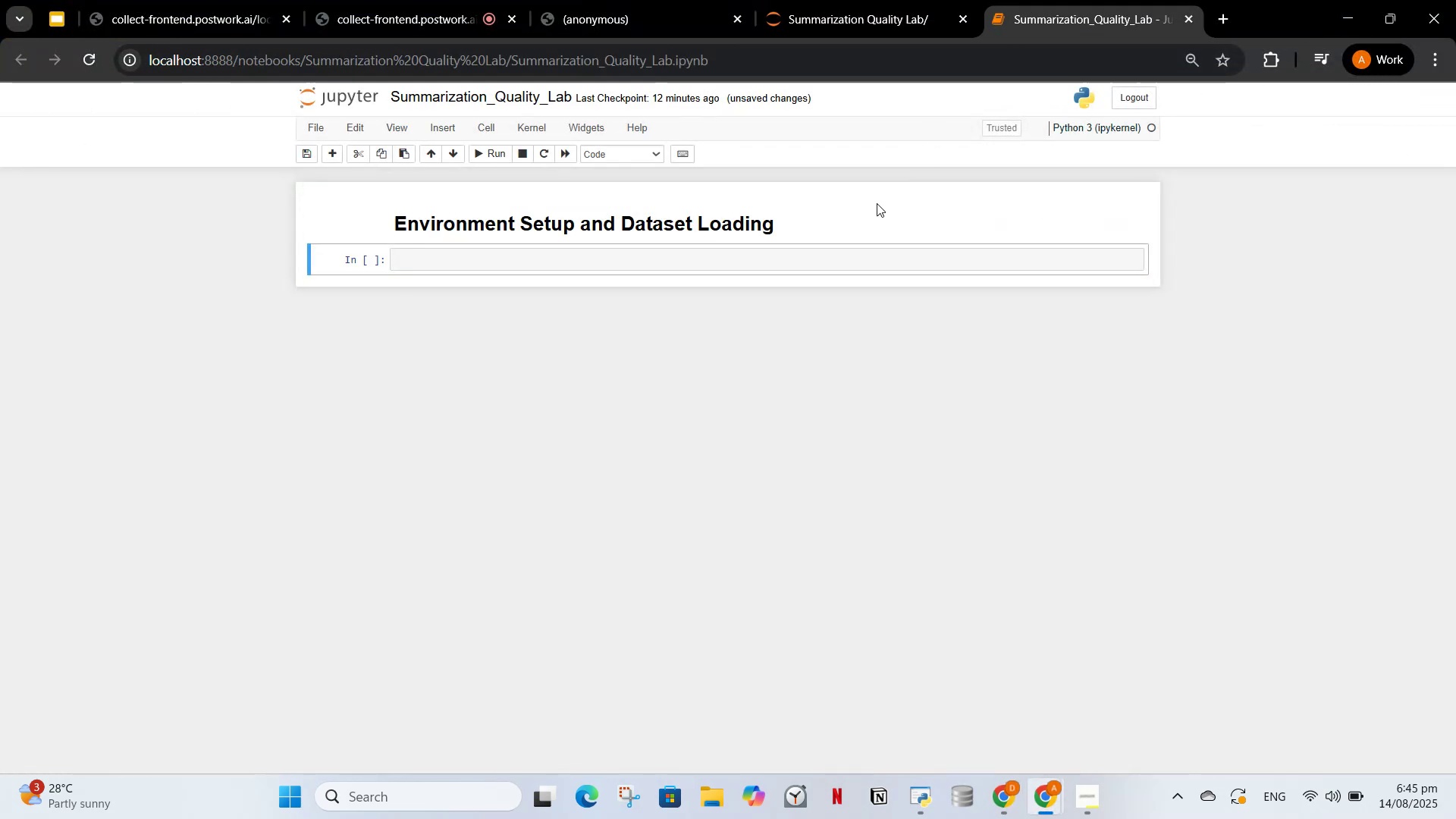 
left_click([825, 267])
 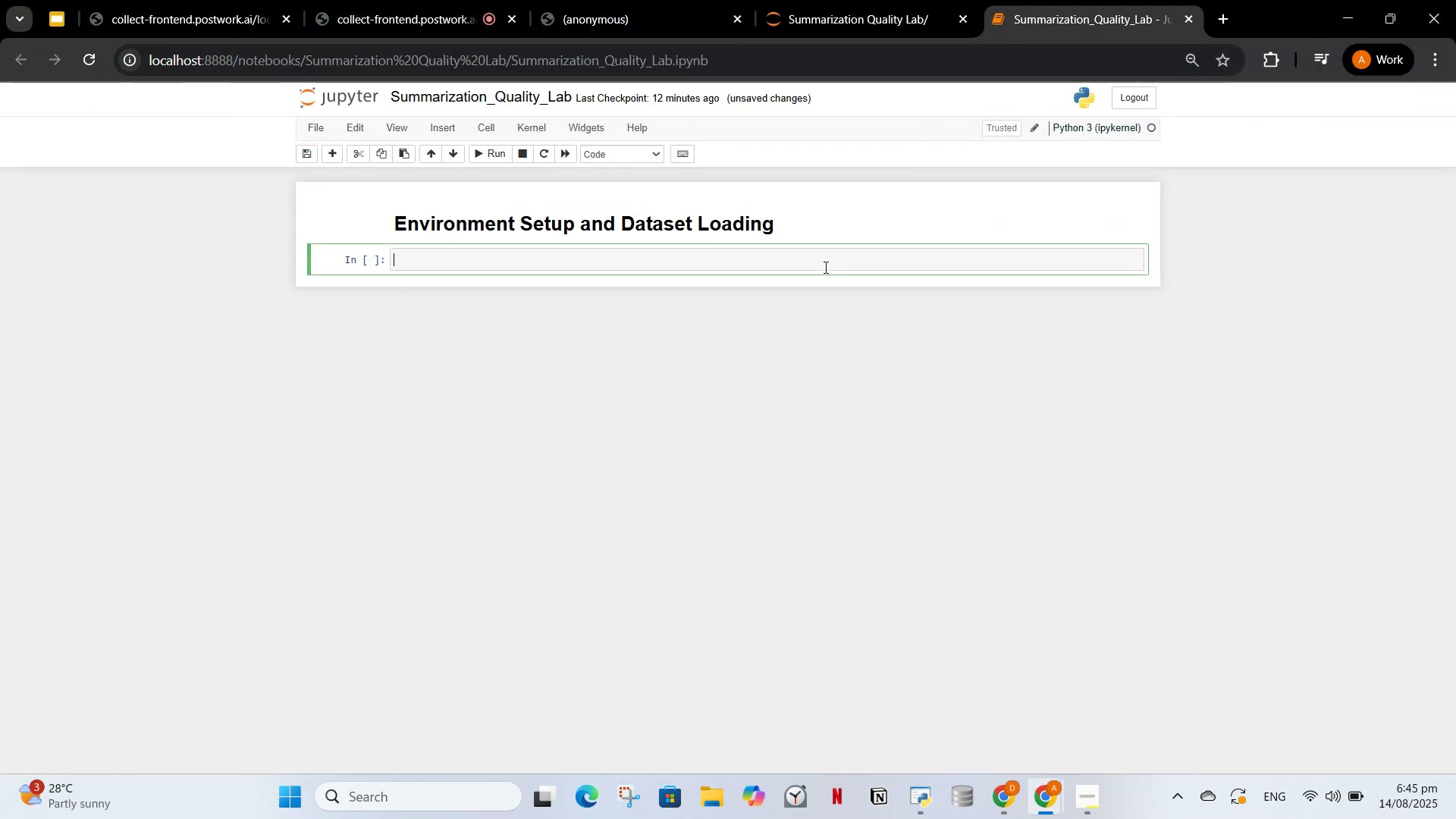 
key(Control+ControlLeft)
 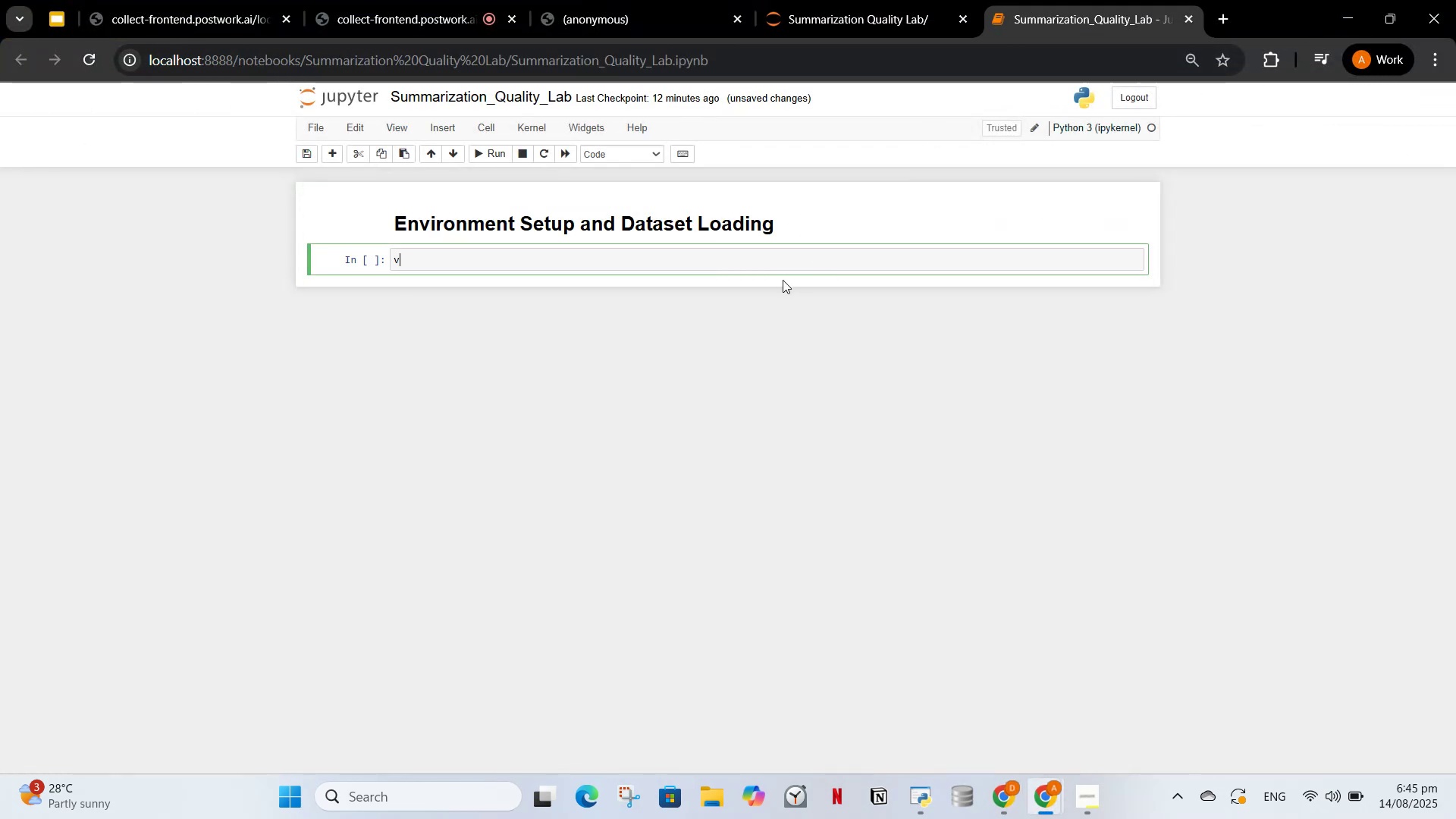 
key(V)
 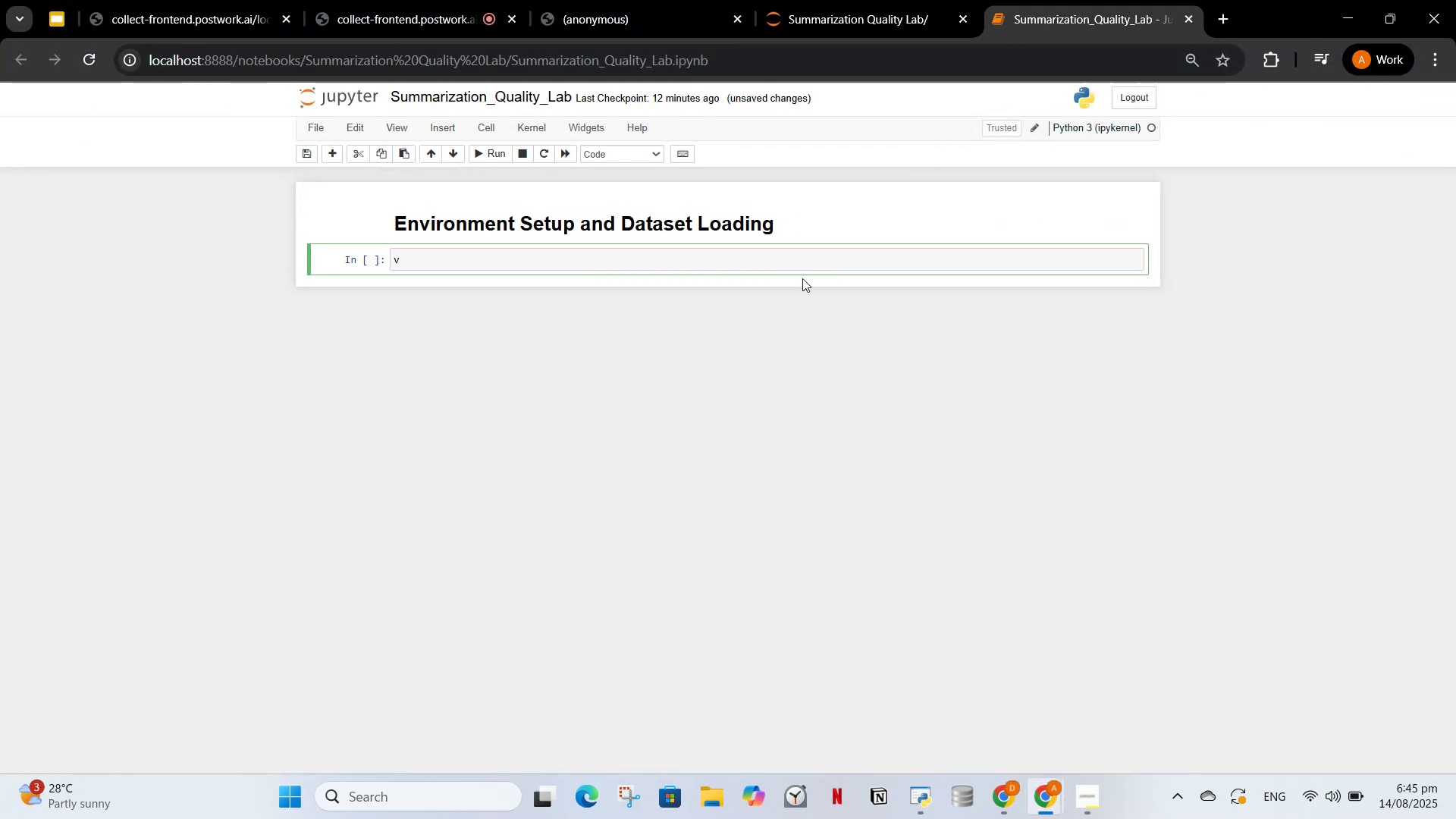 
key(Backspace)
 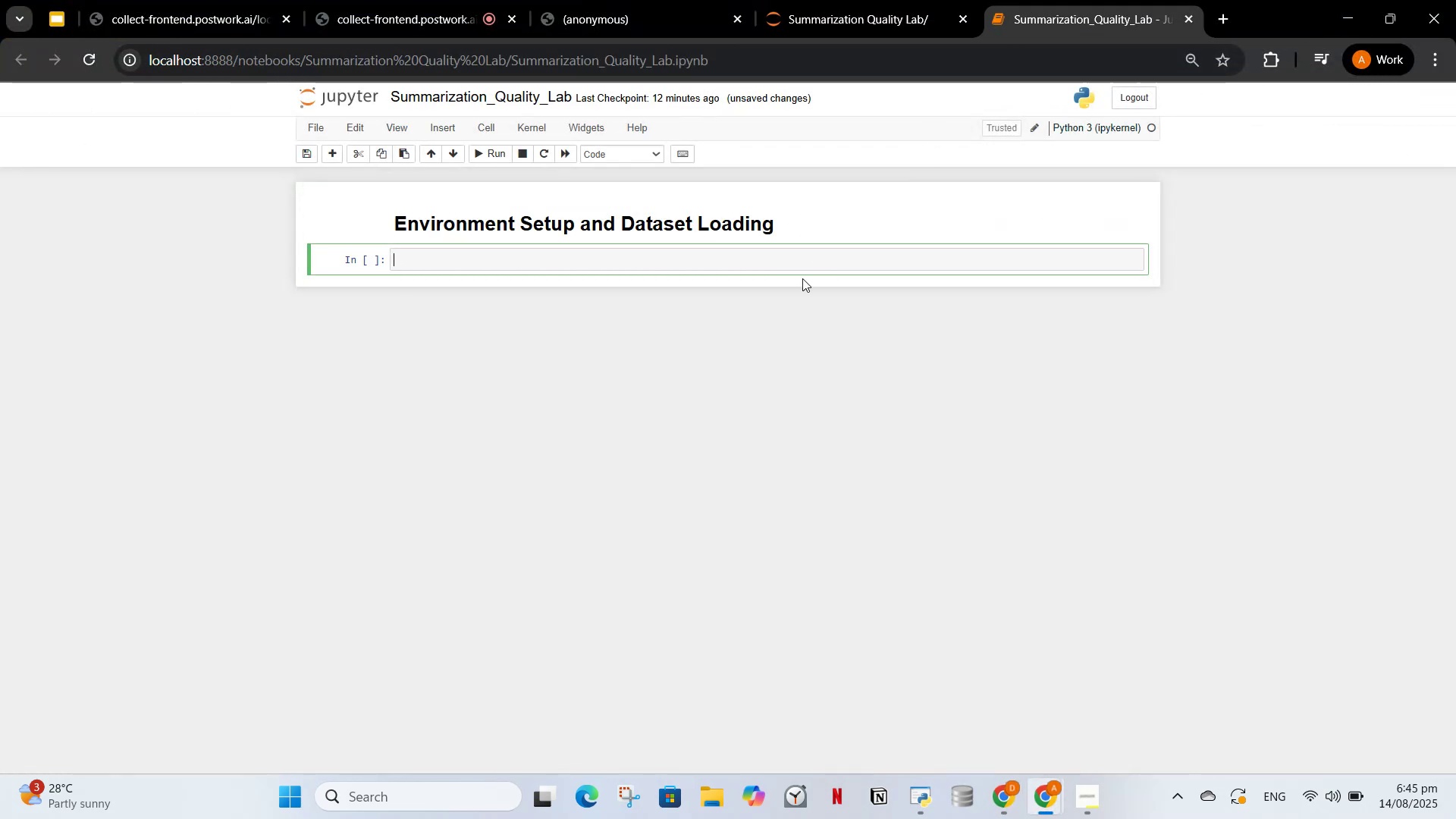 
key(Control+ControlLeft)
 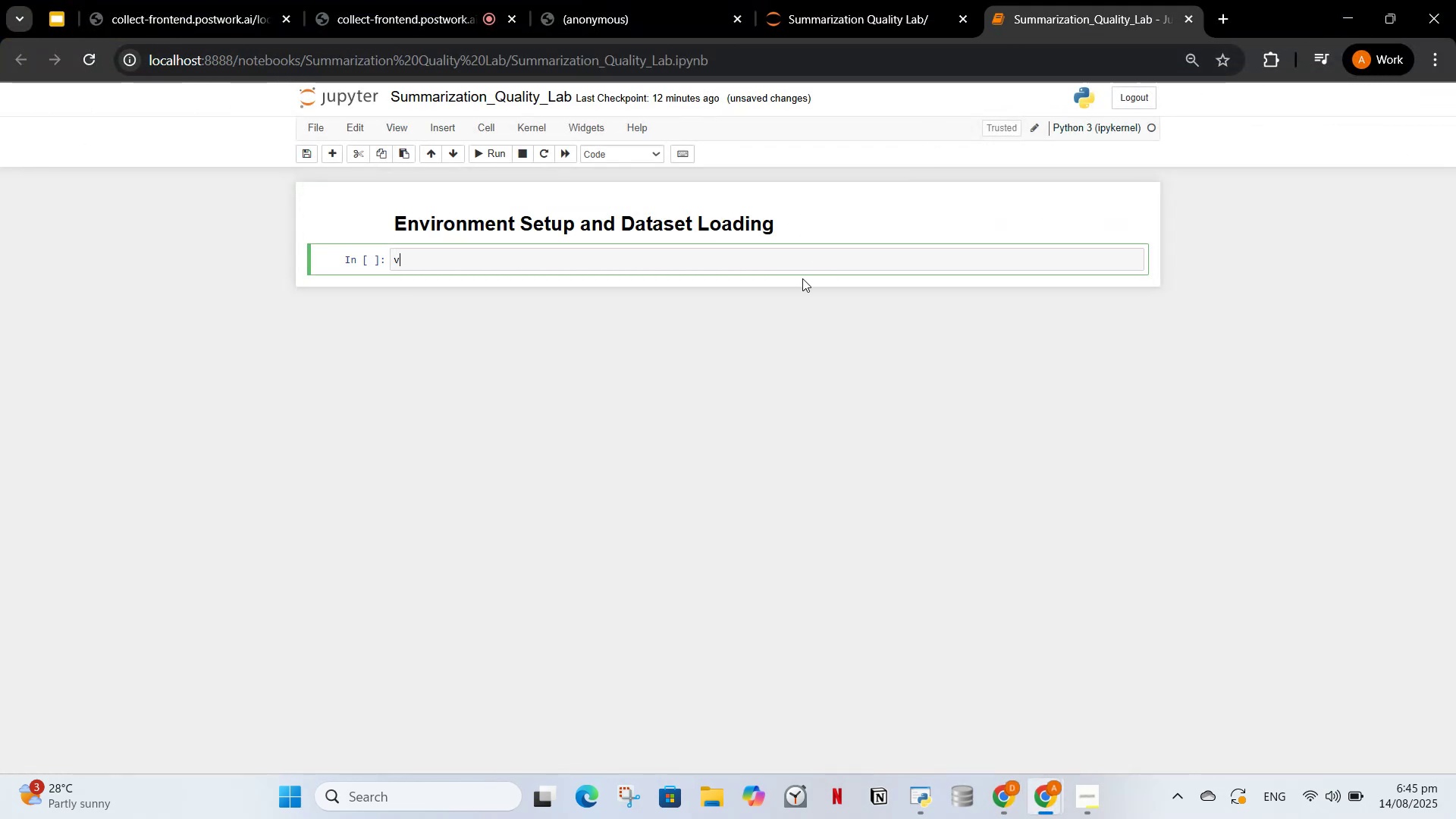 
key(V)
 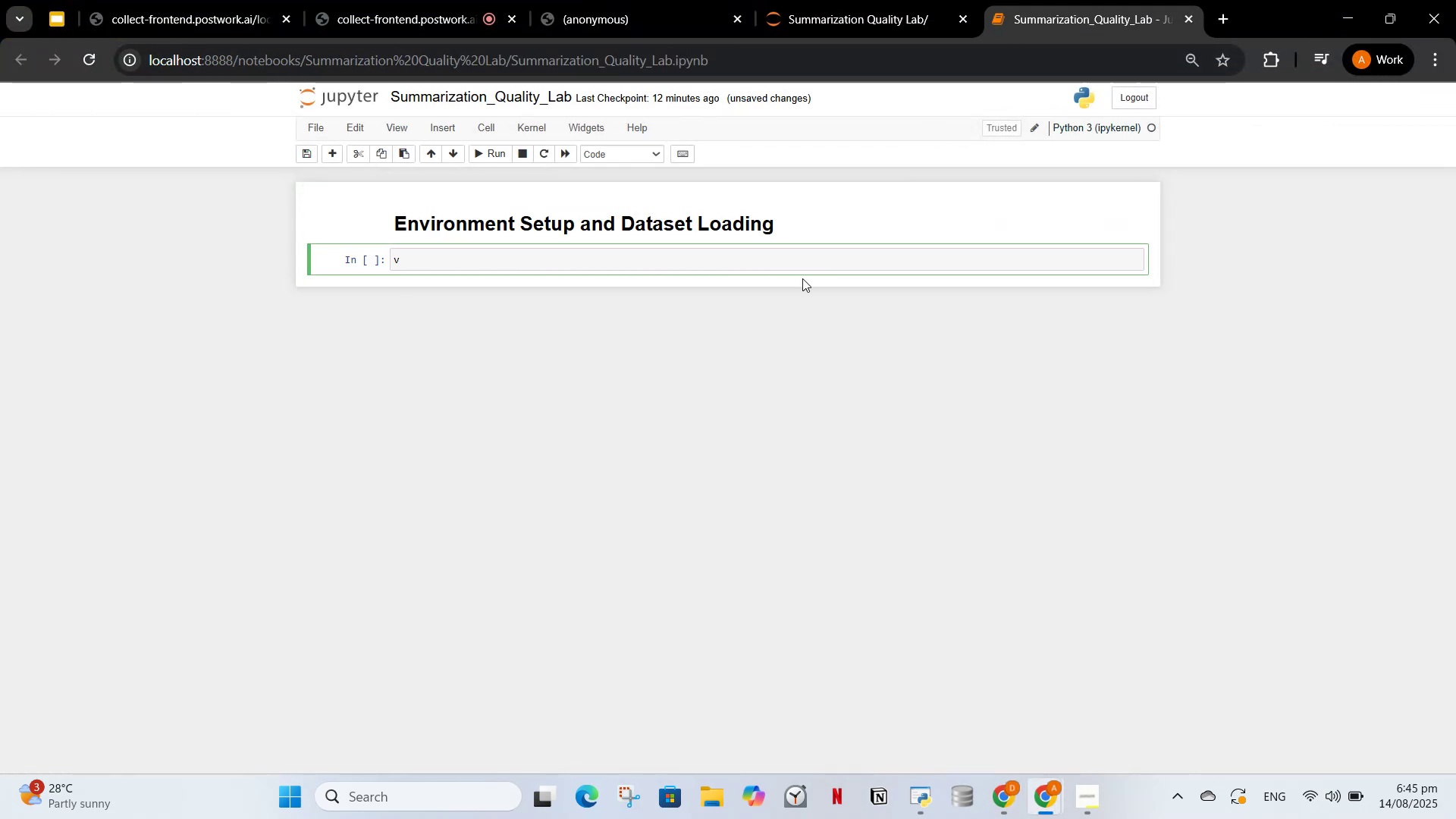 
key(Backspace)
 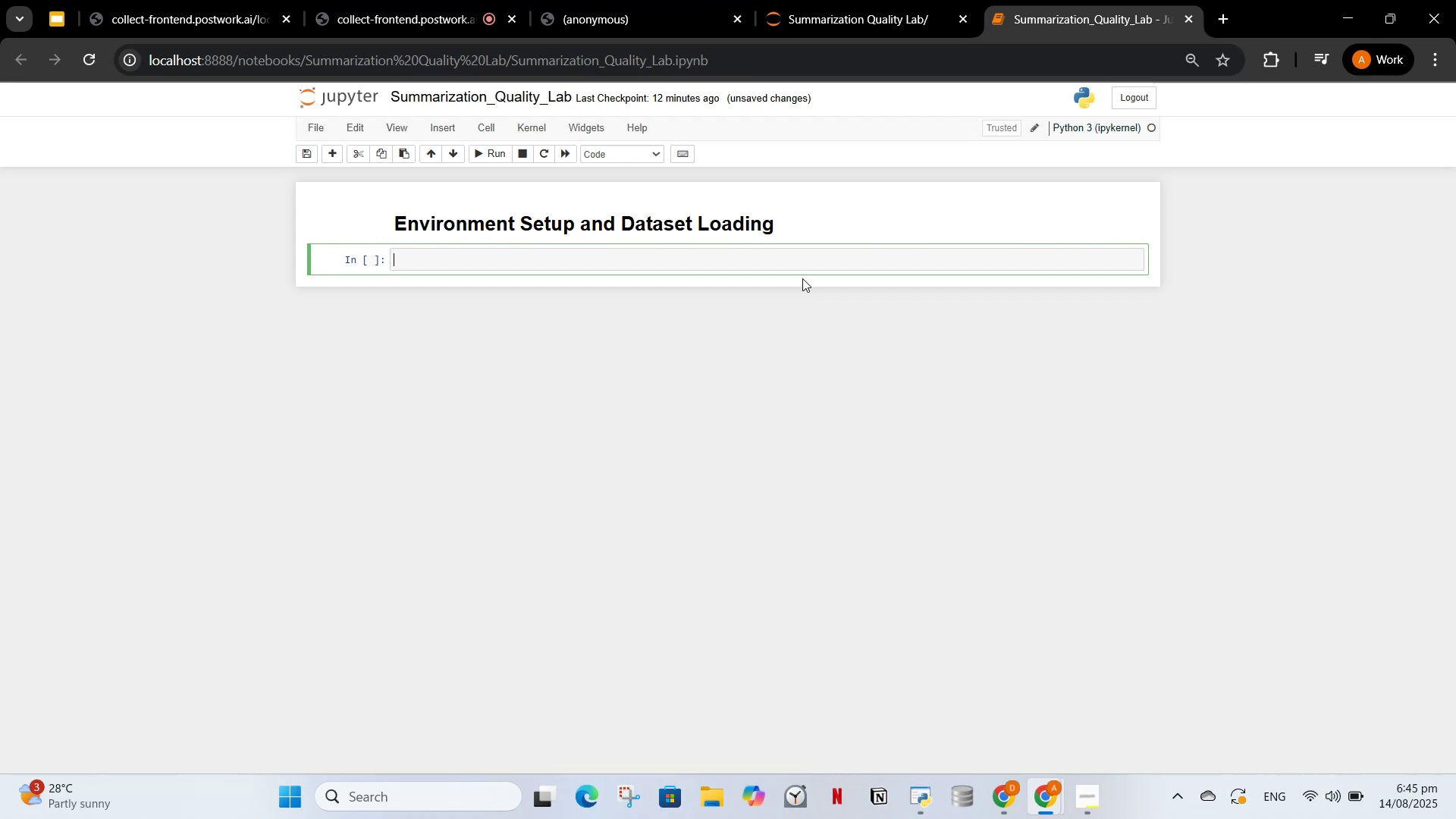 
key(Control+V)
 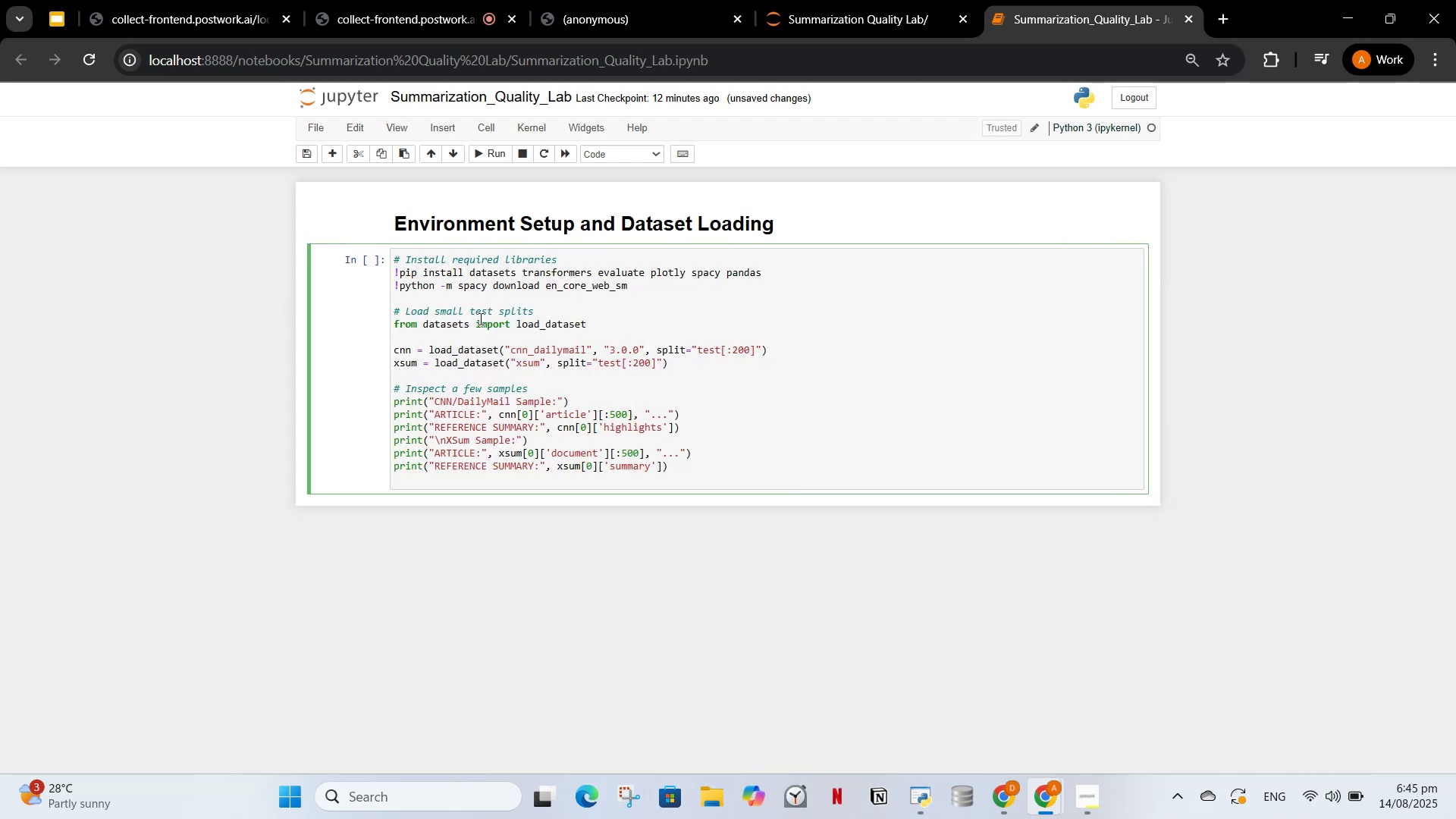 
left_click([482, 300])
 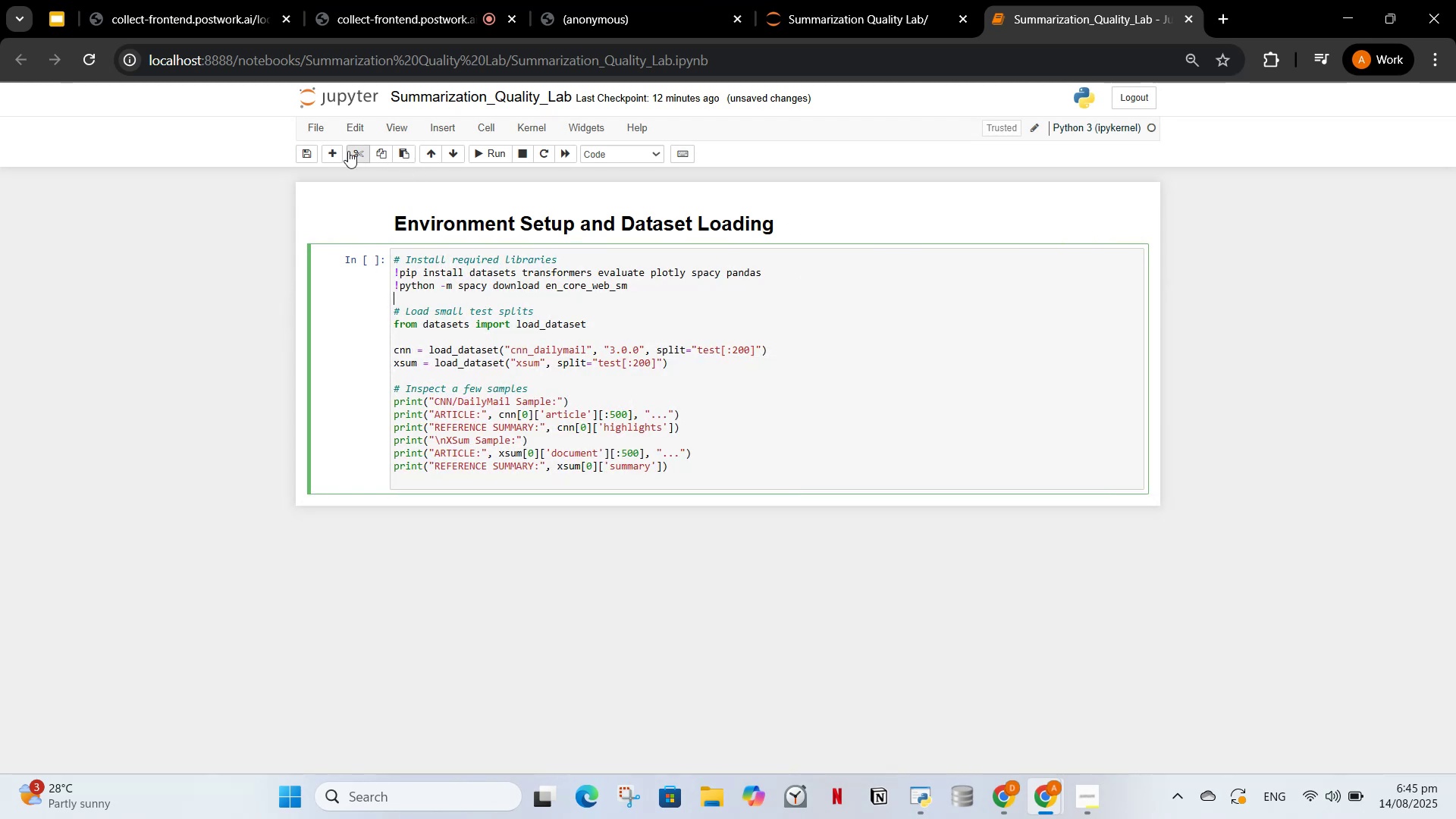 
left_click([334, 153])
 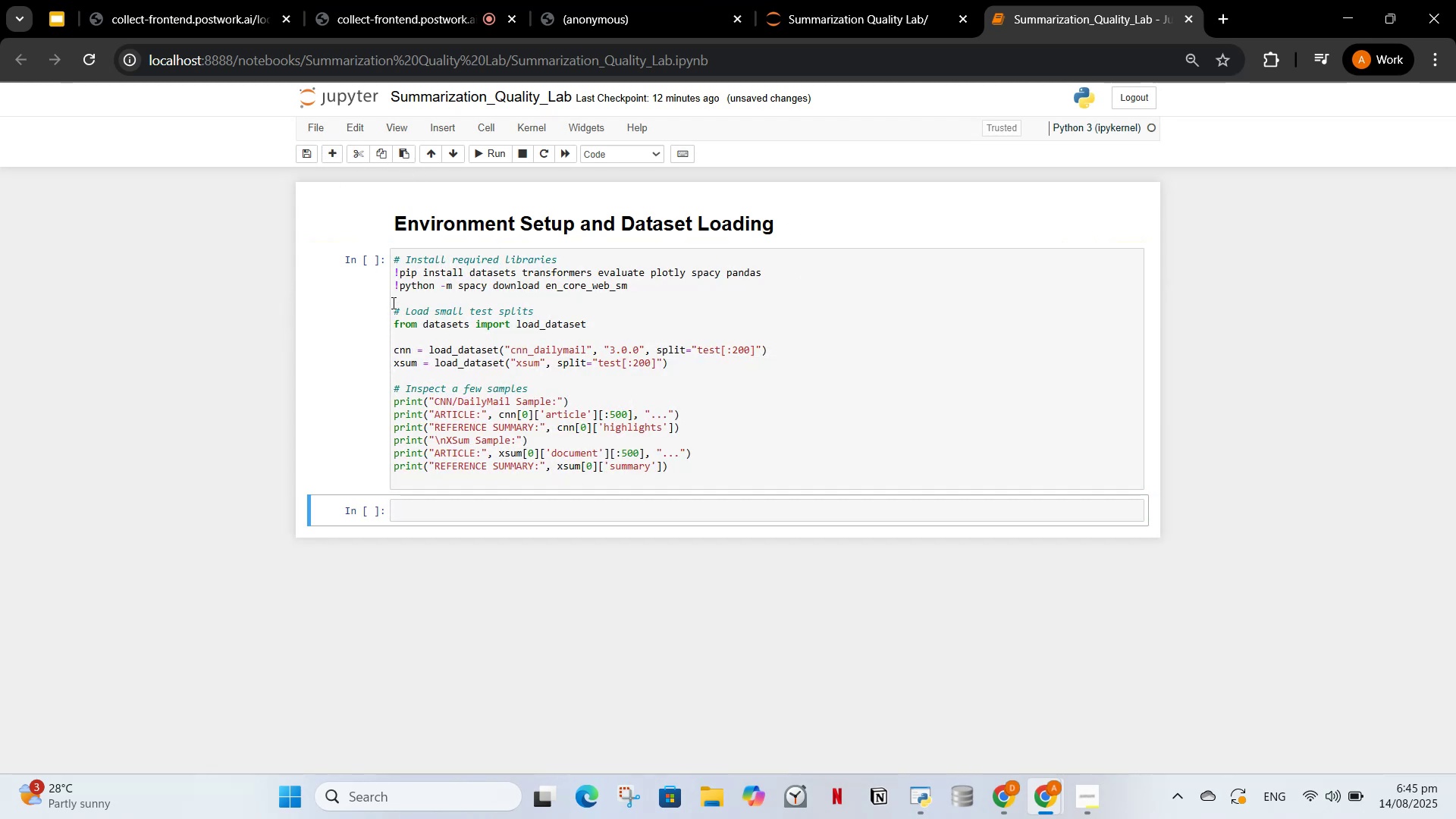 
left_click_drag(start_coordinate=[394, 305], to_coordinate=[675, 482])
 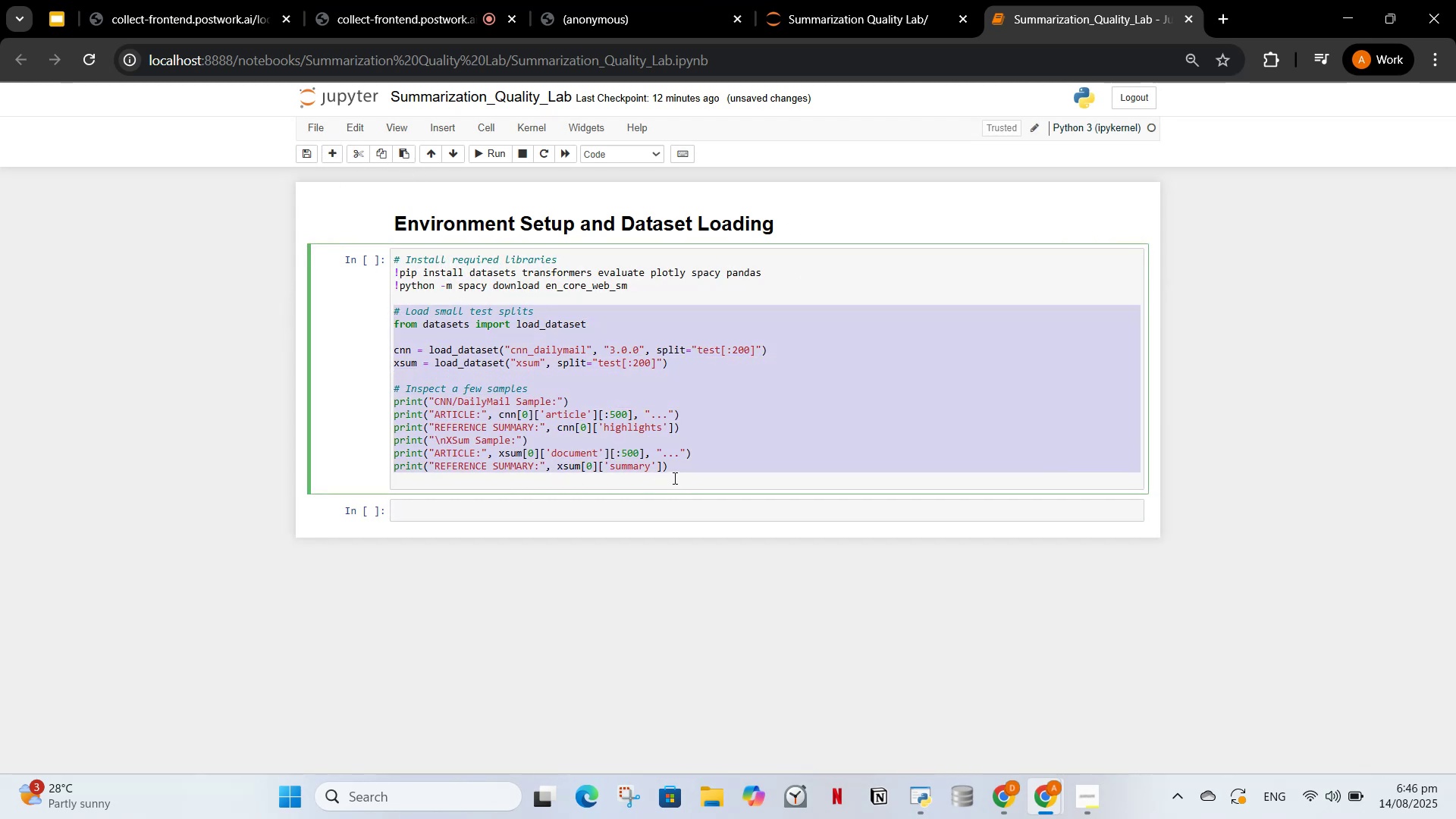 
key(Control+X)
 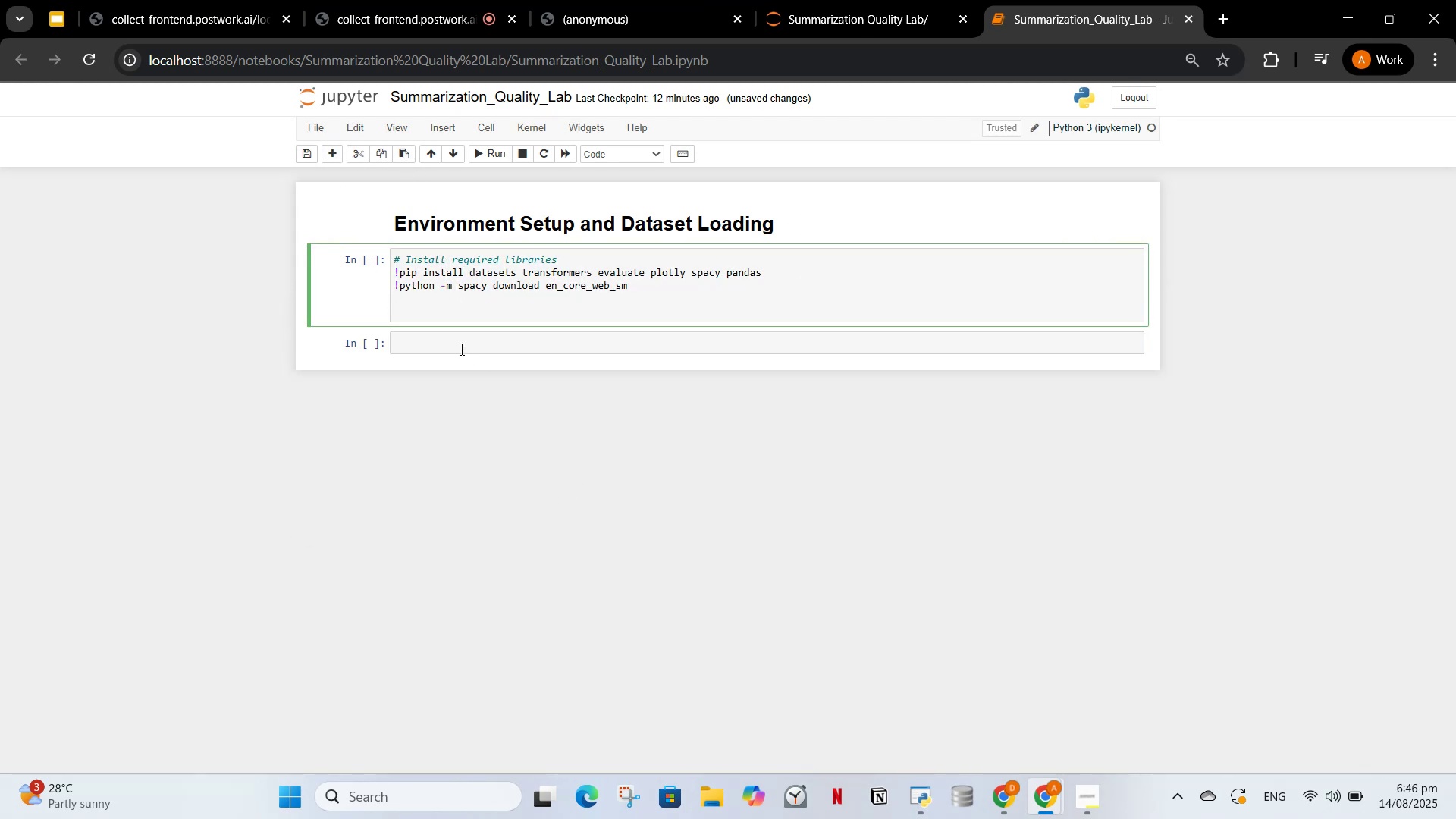 
left_click([460, 349])
 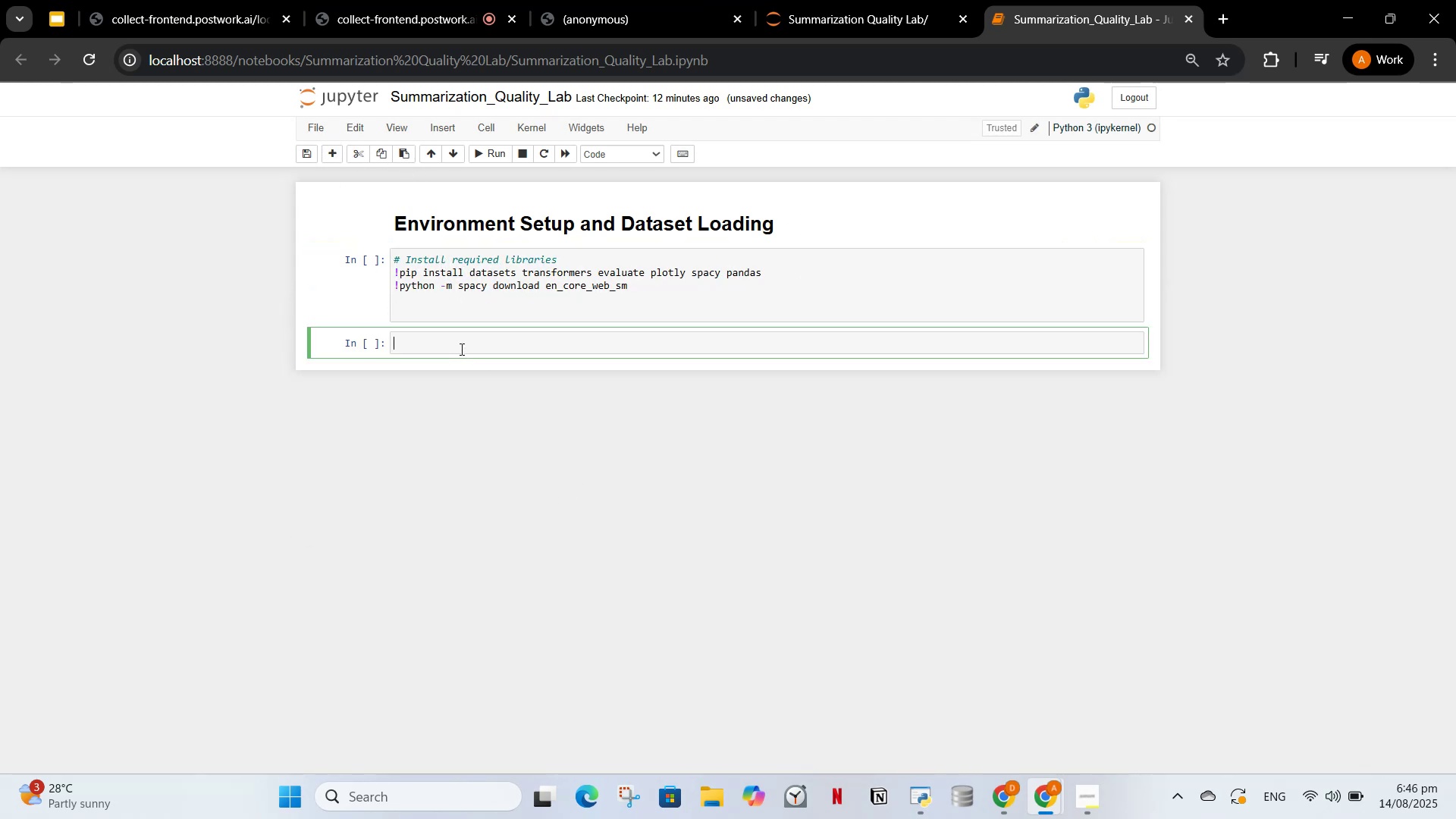 
key(Control+ControlLeft)
 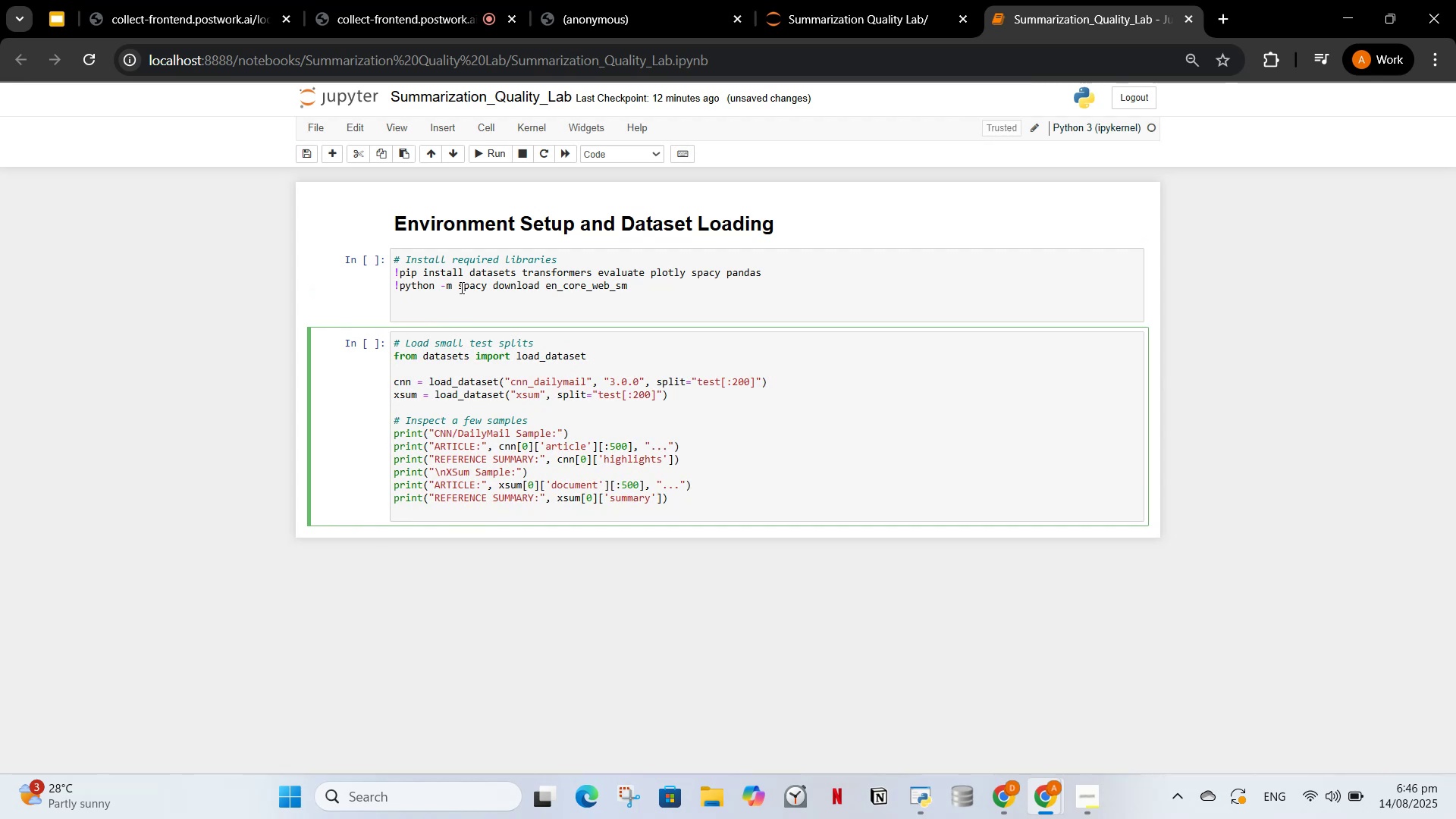 
key(Control+V)
 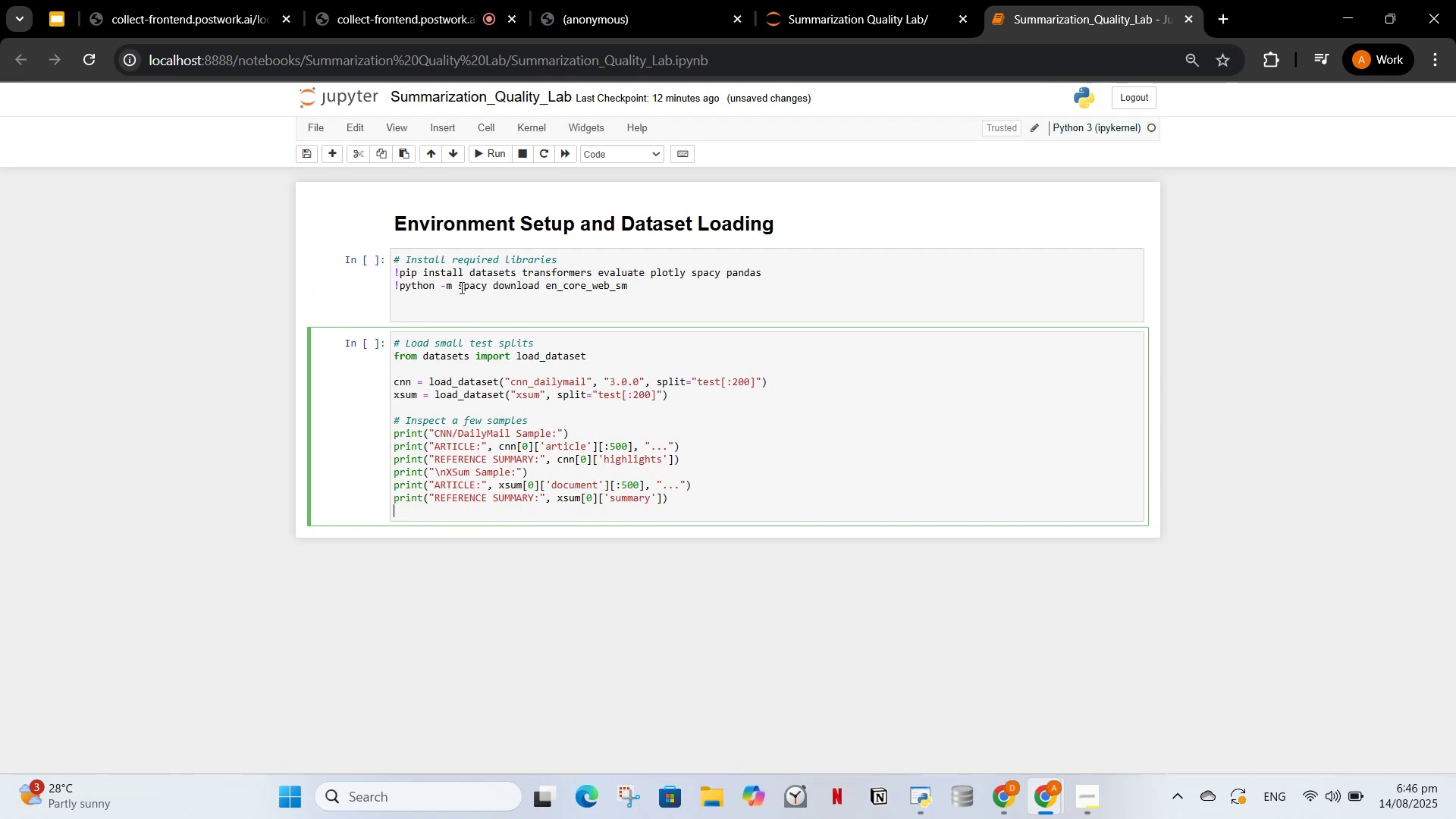 
left_click([460, 287])
 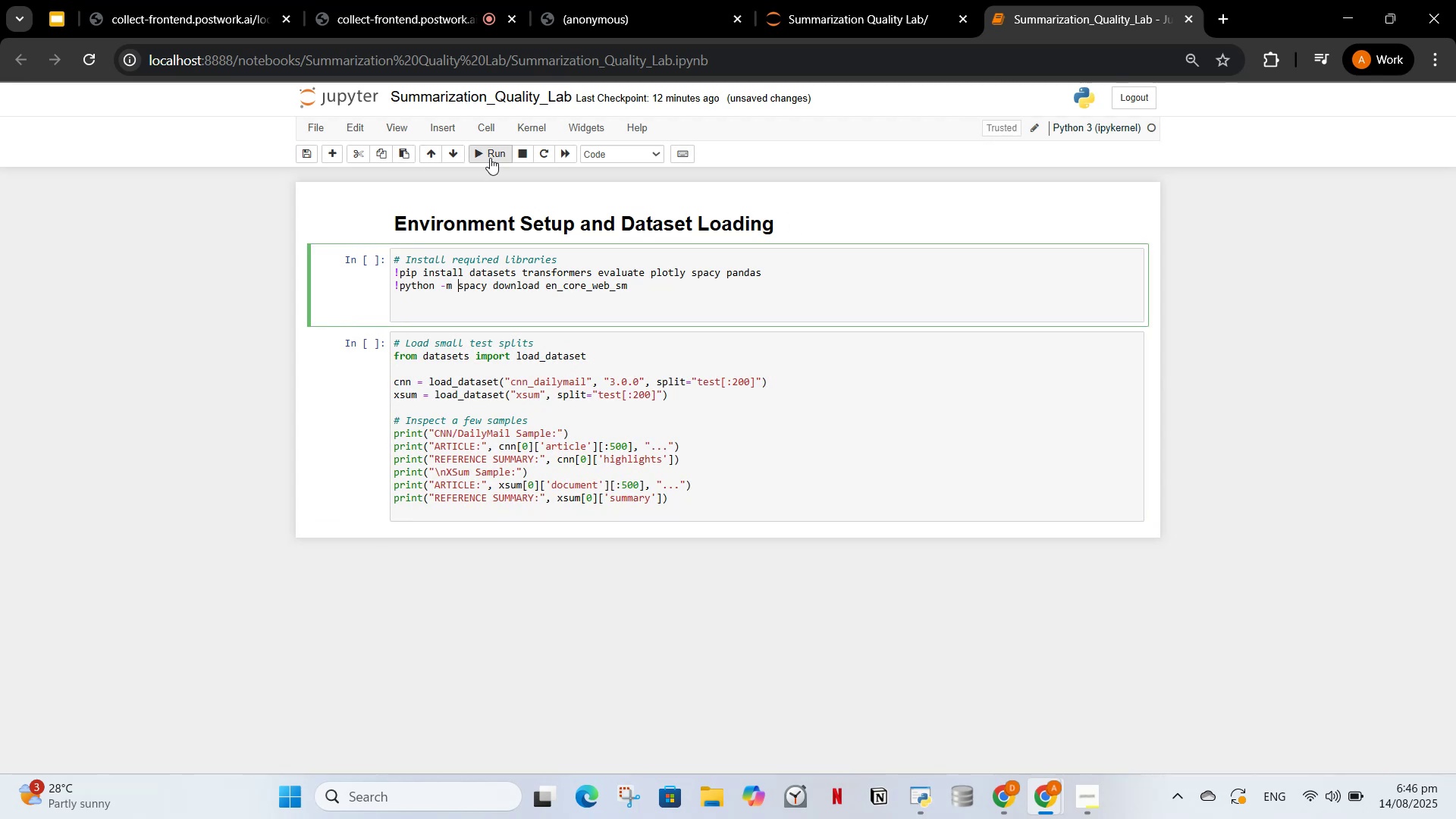 
left_click([491, 158])
 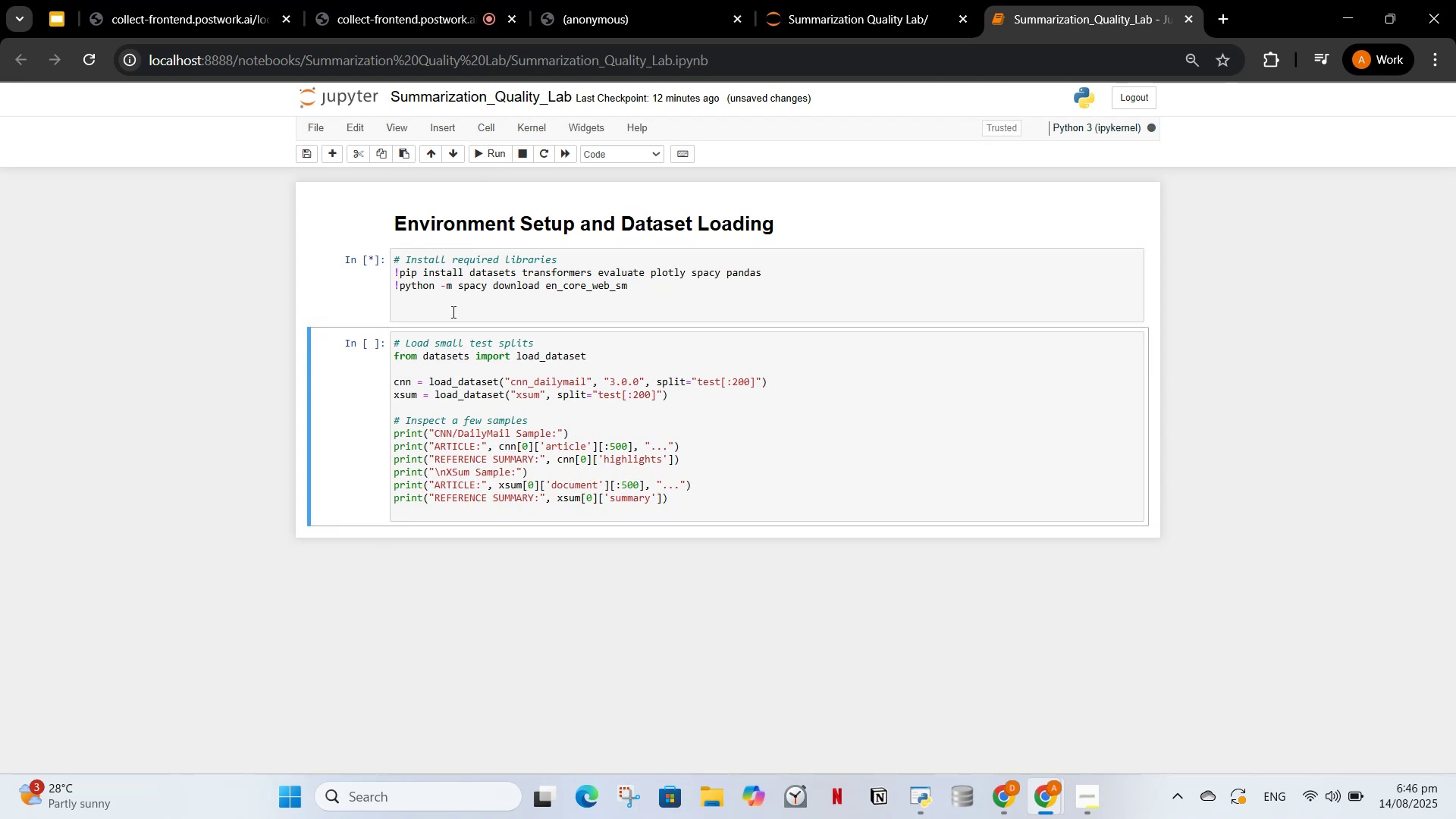 
left_click([451, 315])
 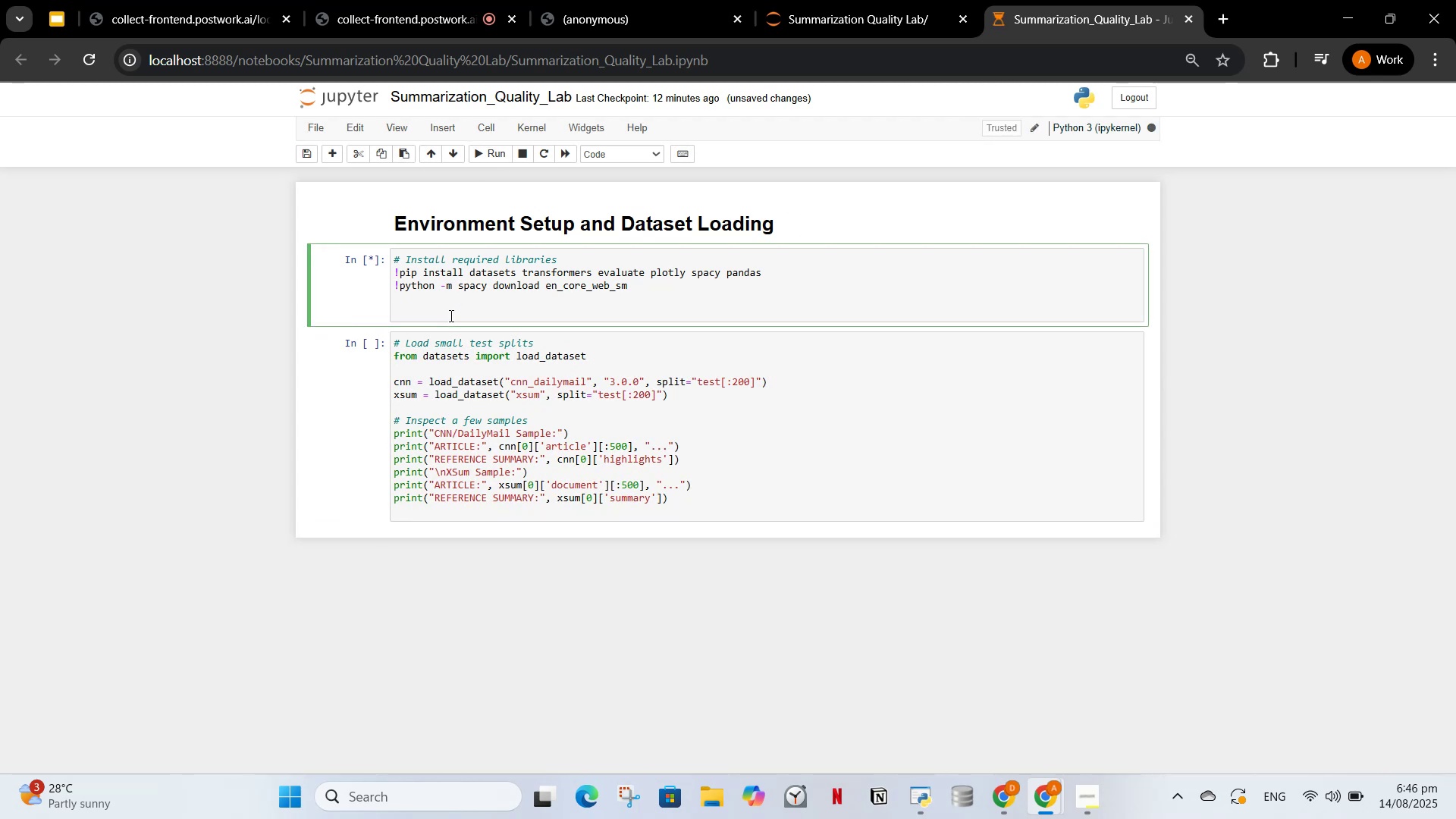 
key(Backspace)
 